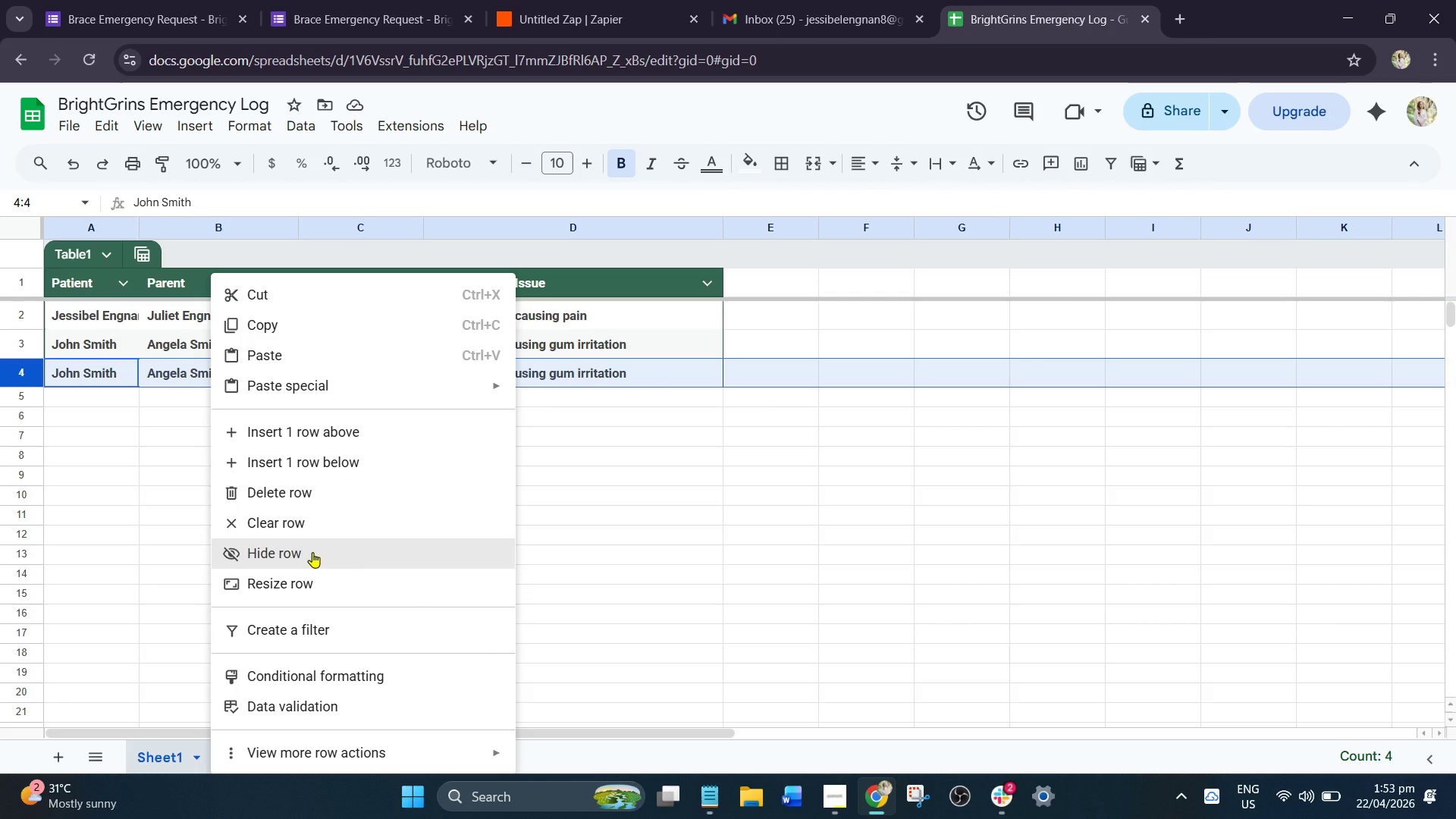 
left_click([308, 497])
 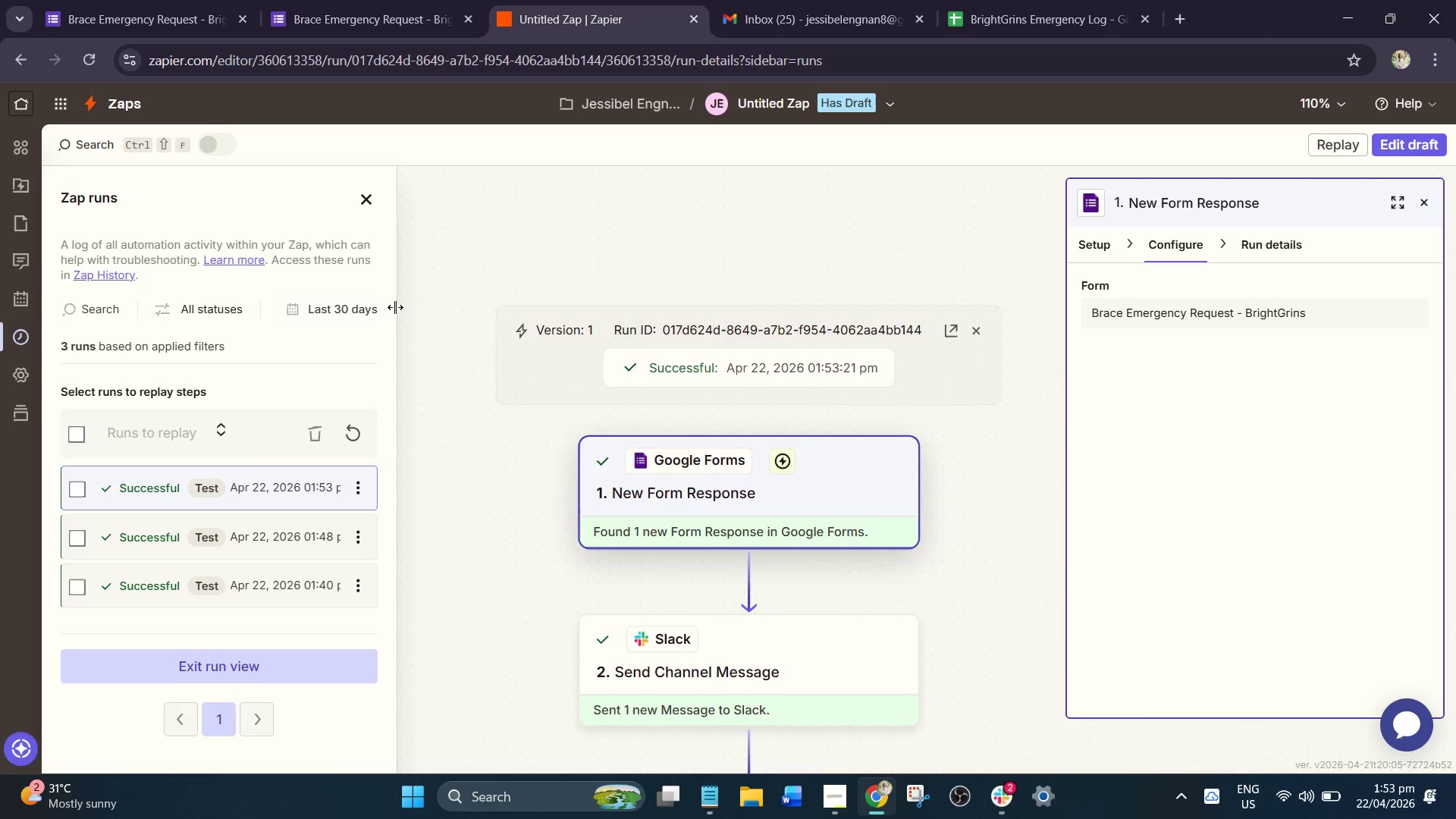 
wait(6.09)
 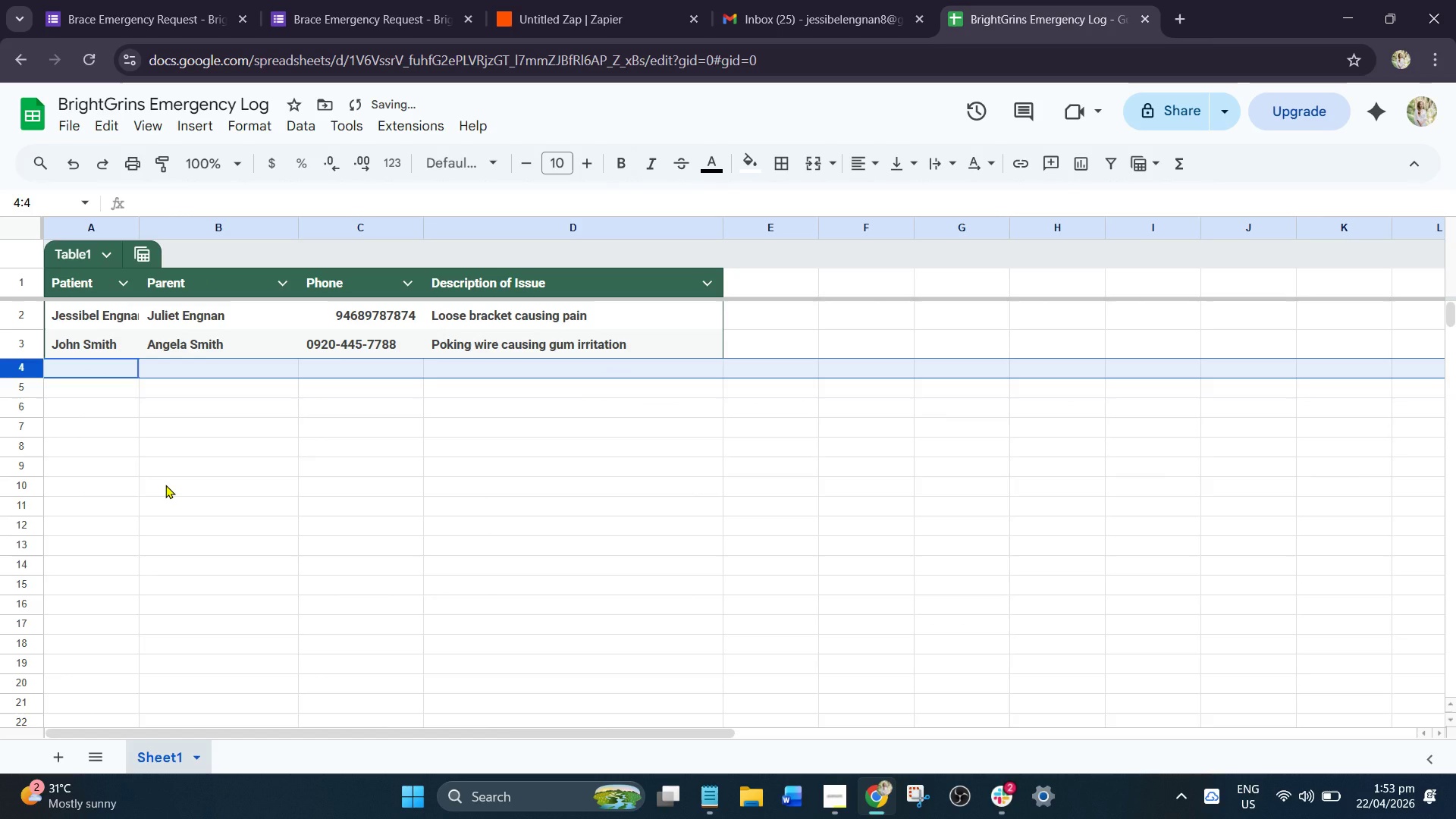 
left_click([371, 201])
 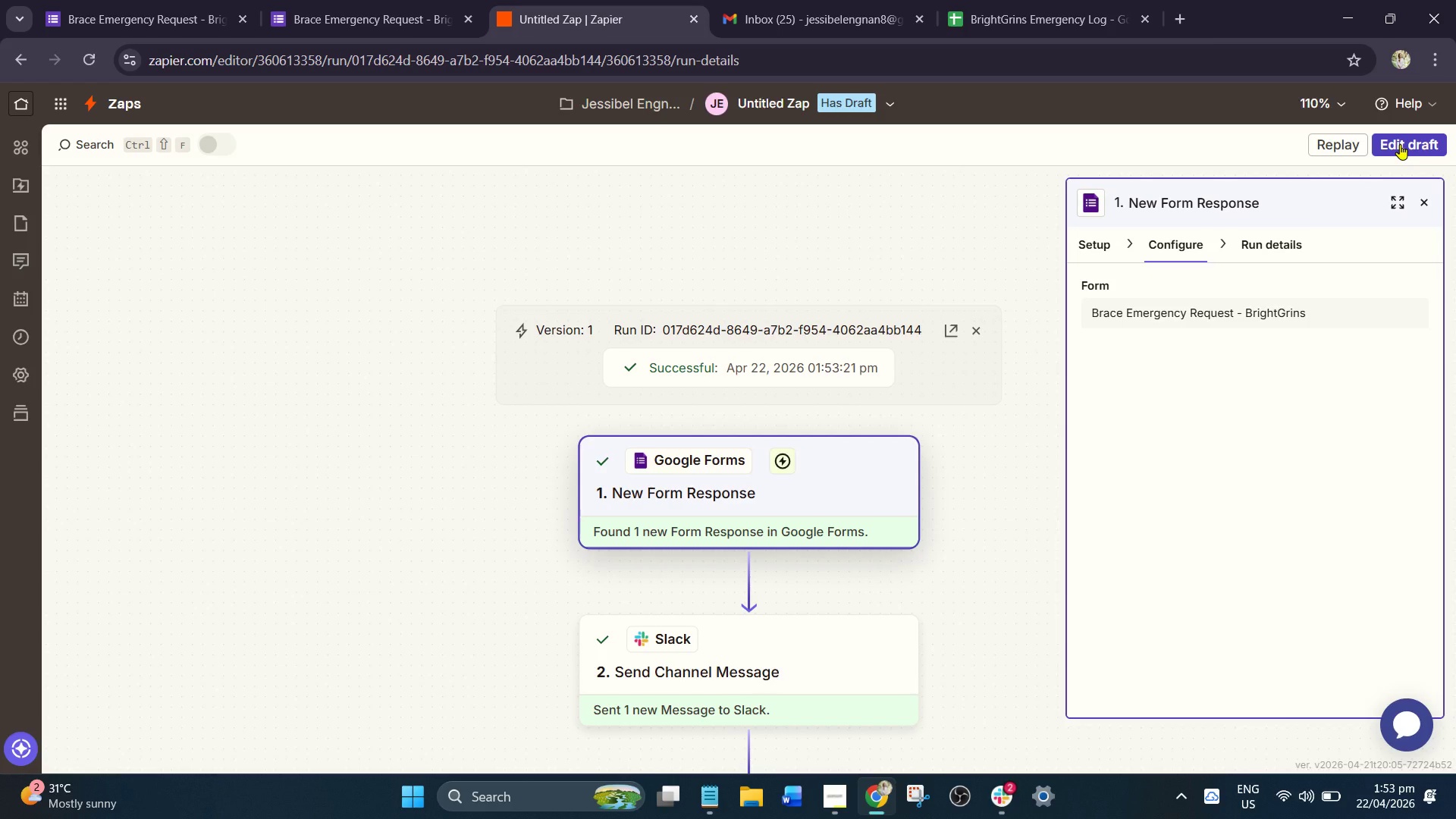 
left_click([1400, 144])
 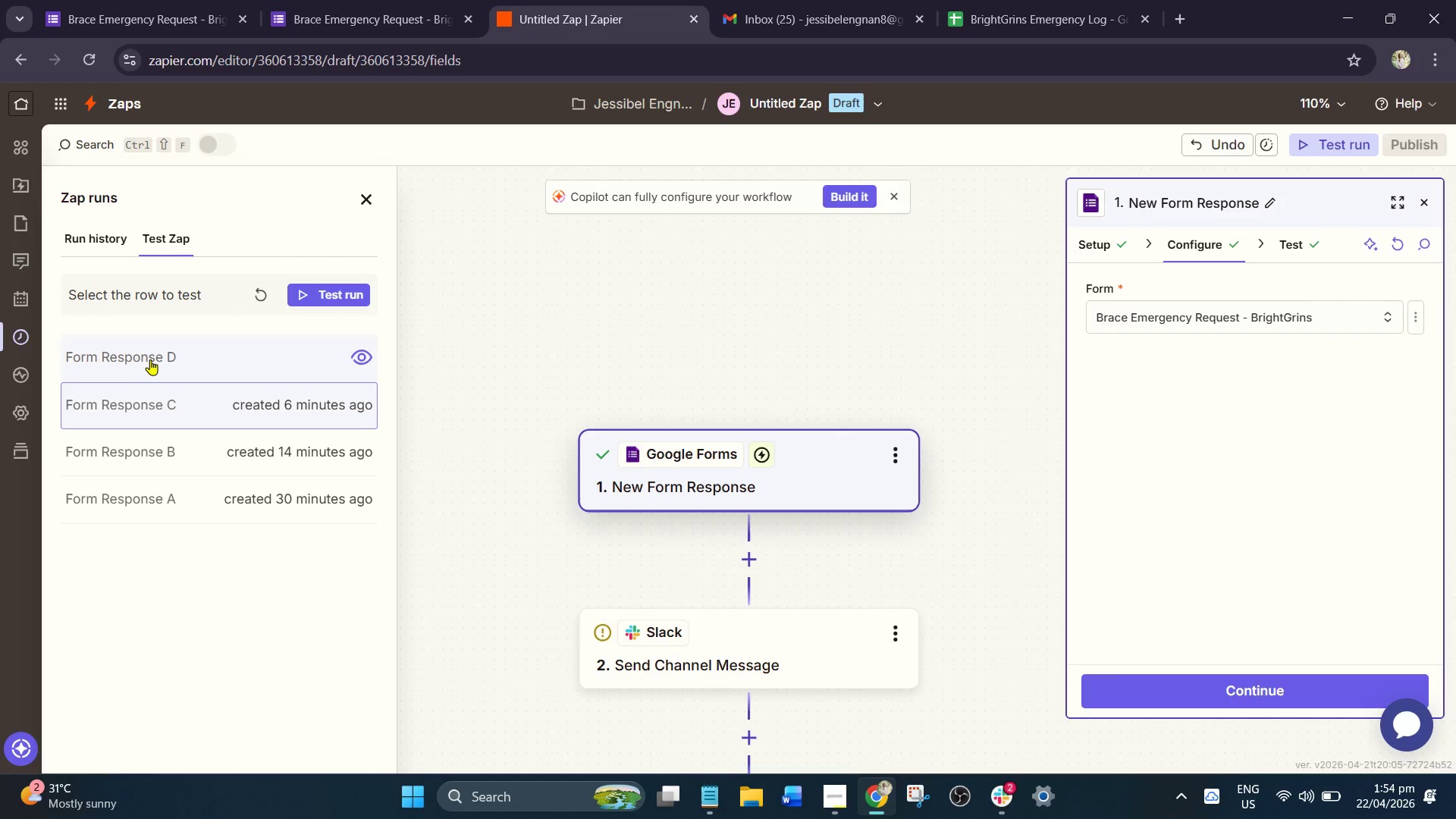 
left_click([250, 297])
 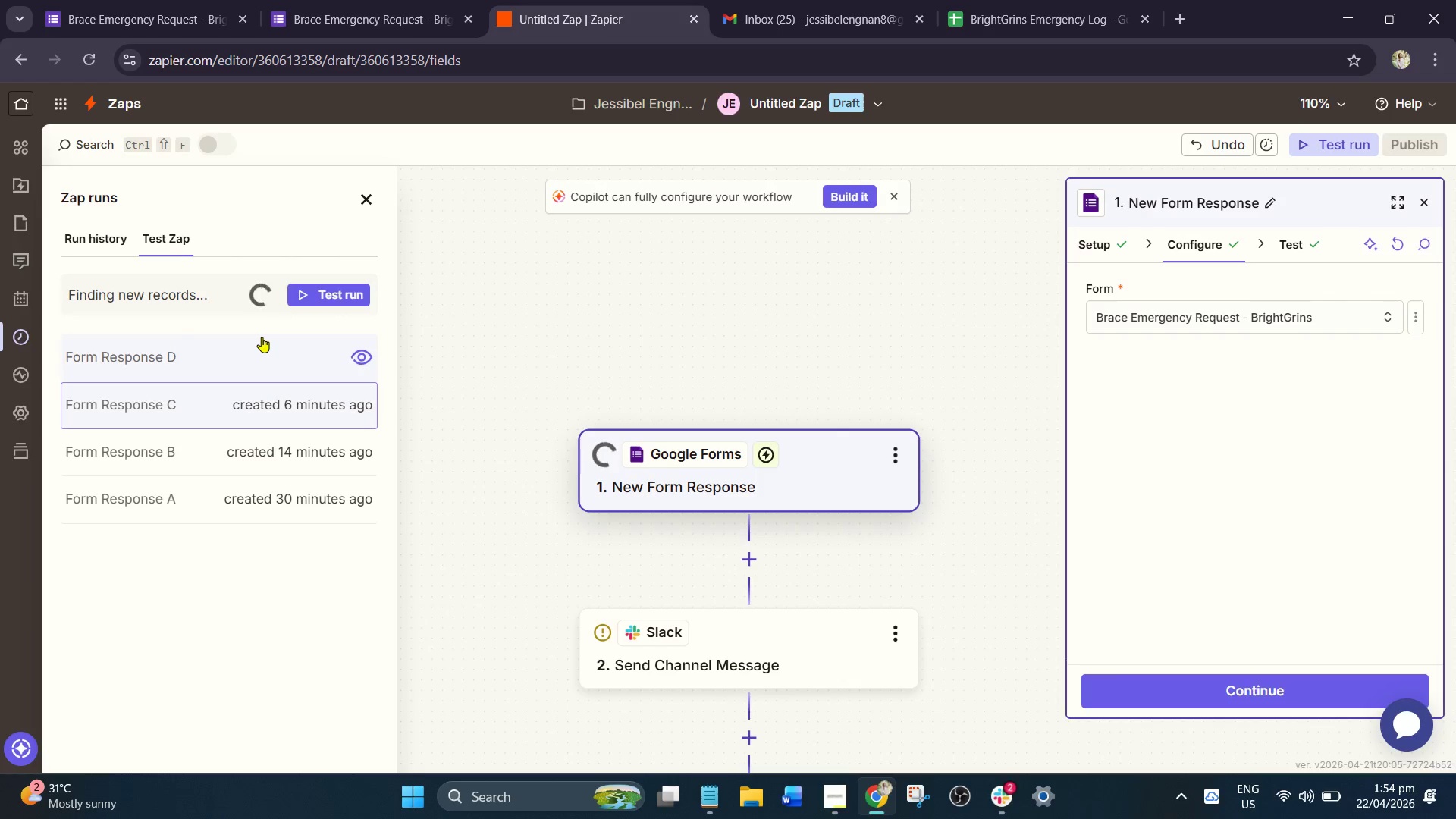 
mouse_move([306, 590])
 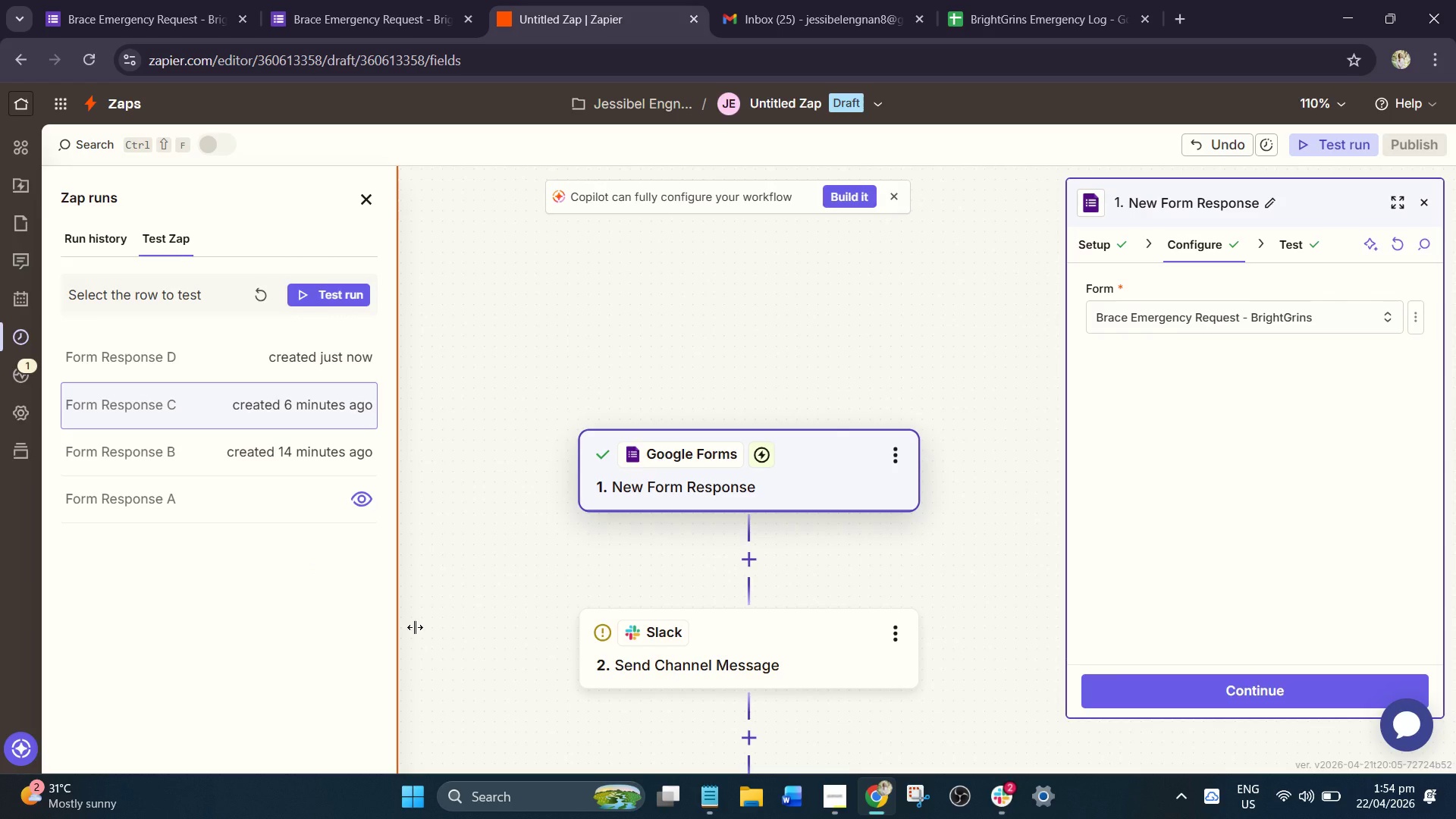 
wait(10.78)
 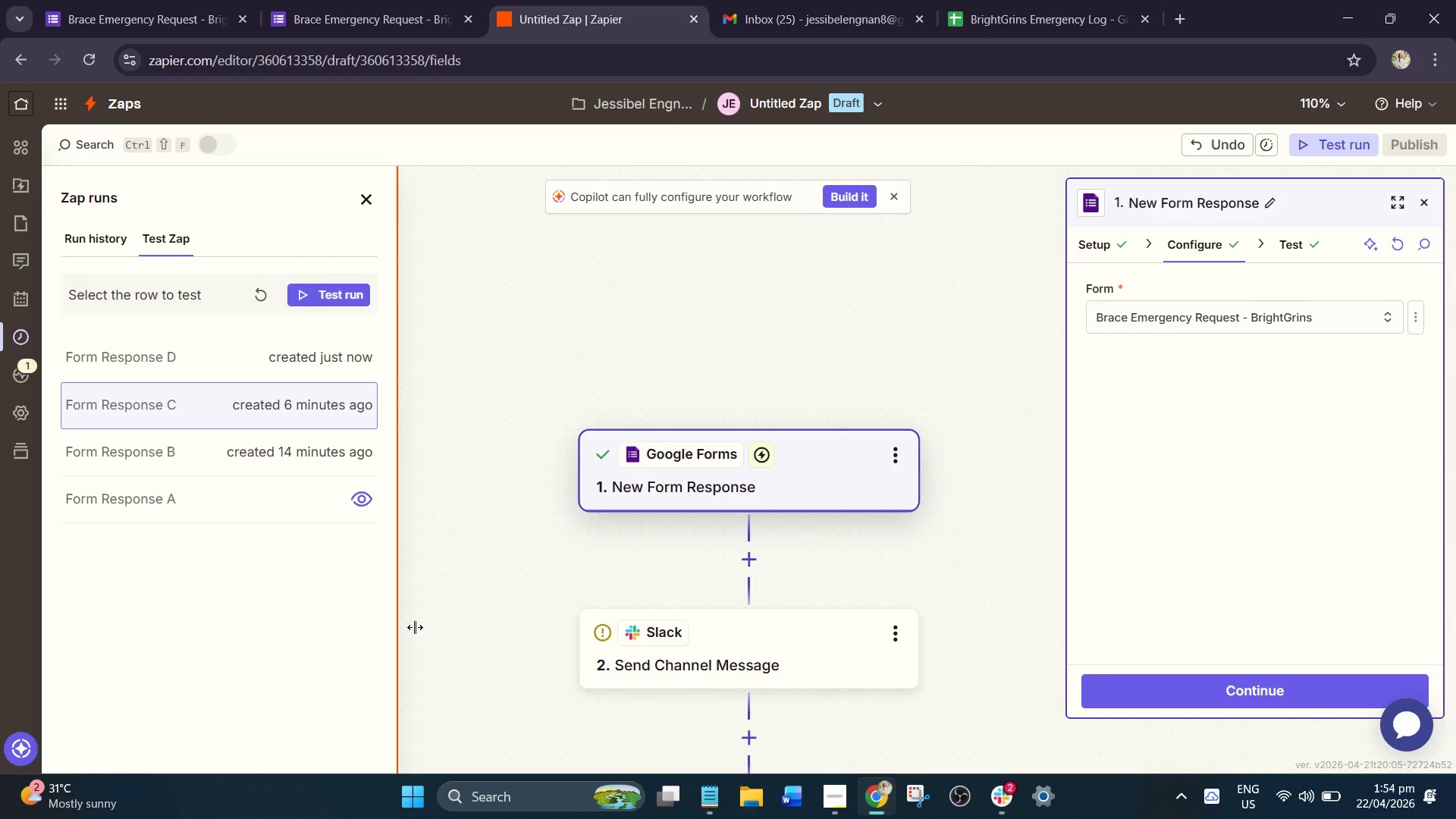 
left_click([174, 348])
 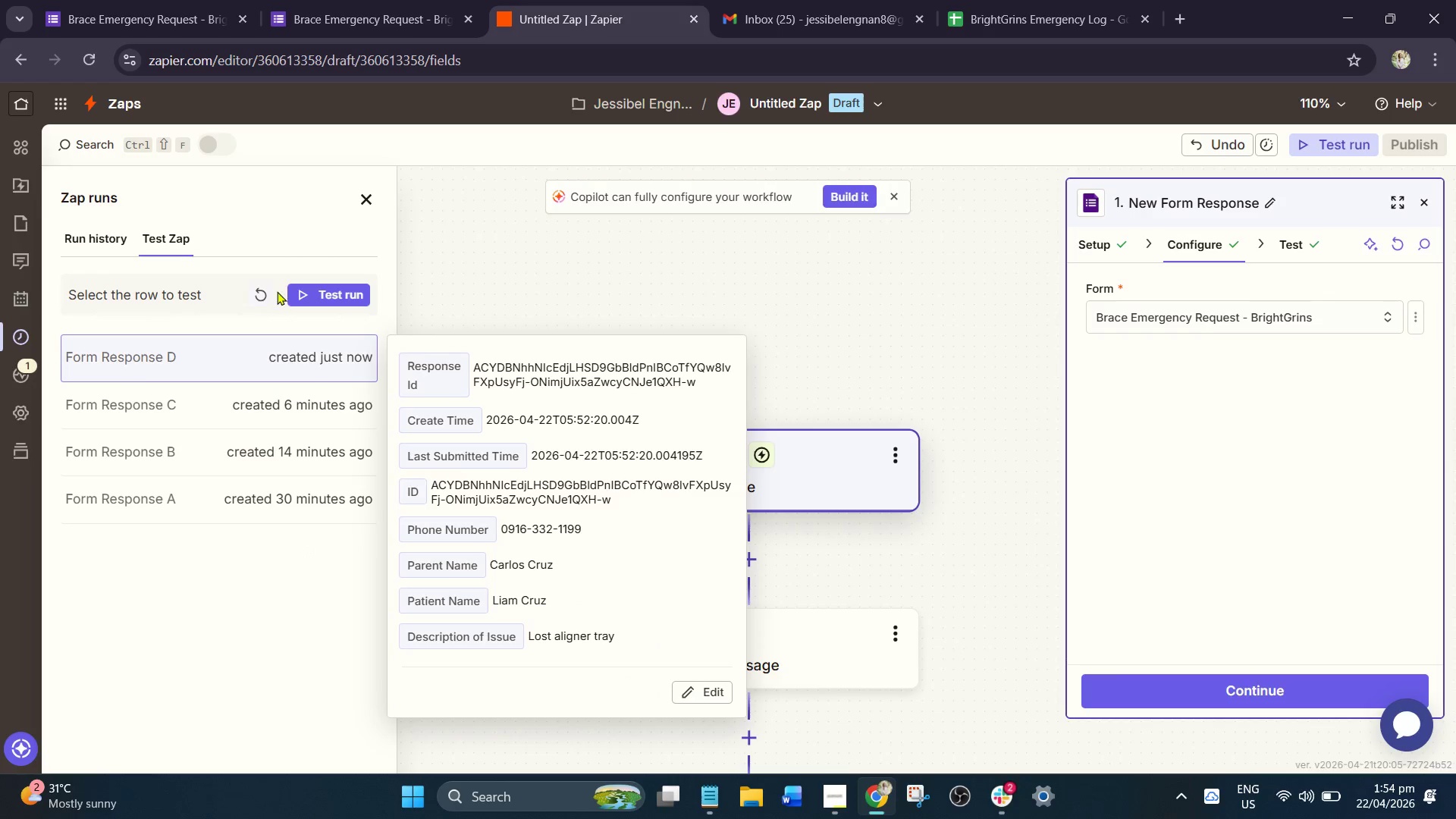 
left_click([293, 288])
 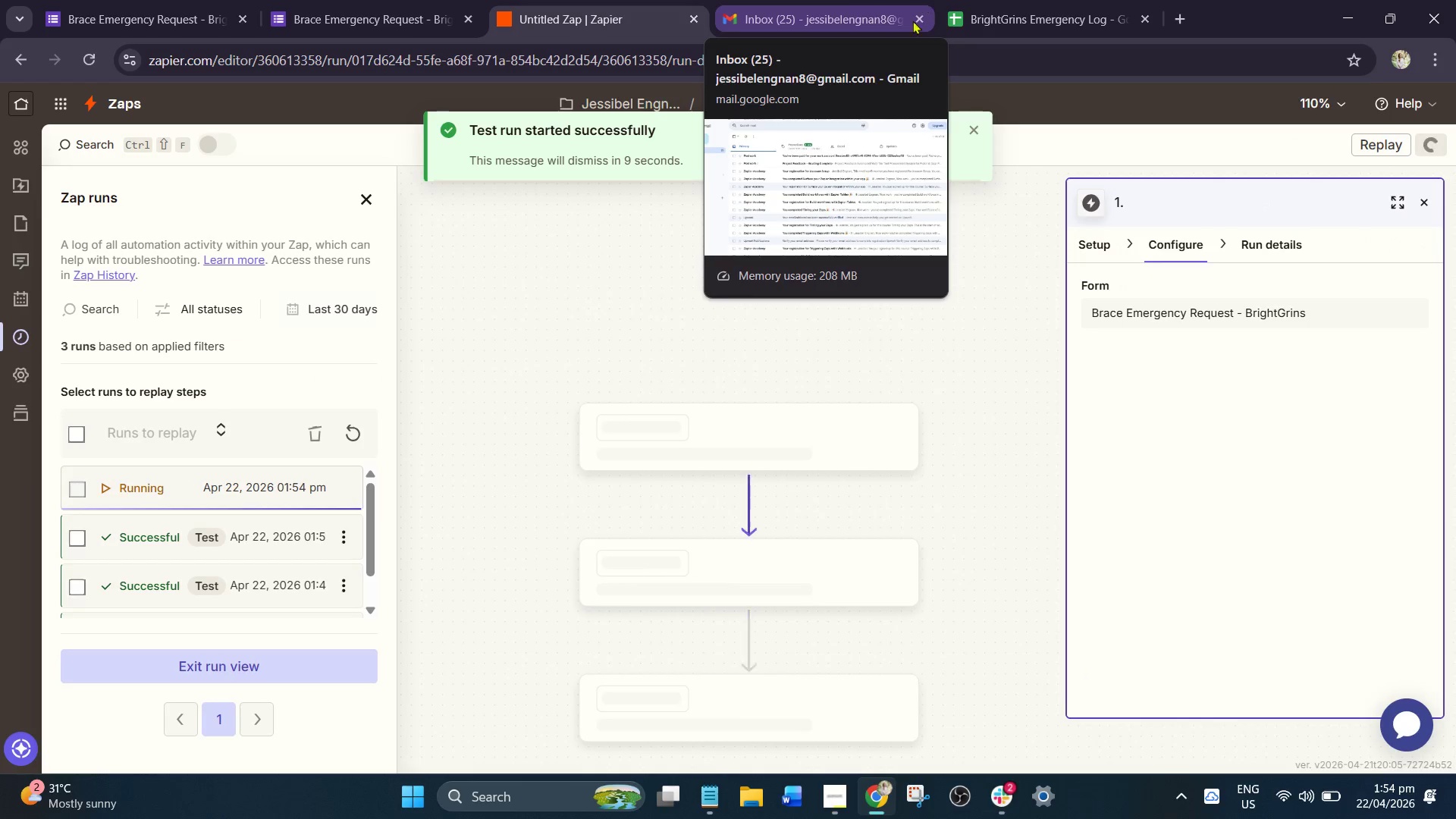 
scroll: coordinate [603, 400], scroll_direction: down, amount: 2.0
 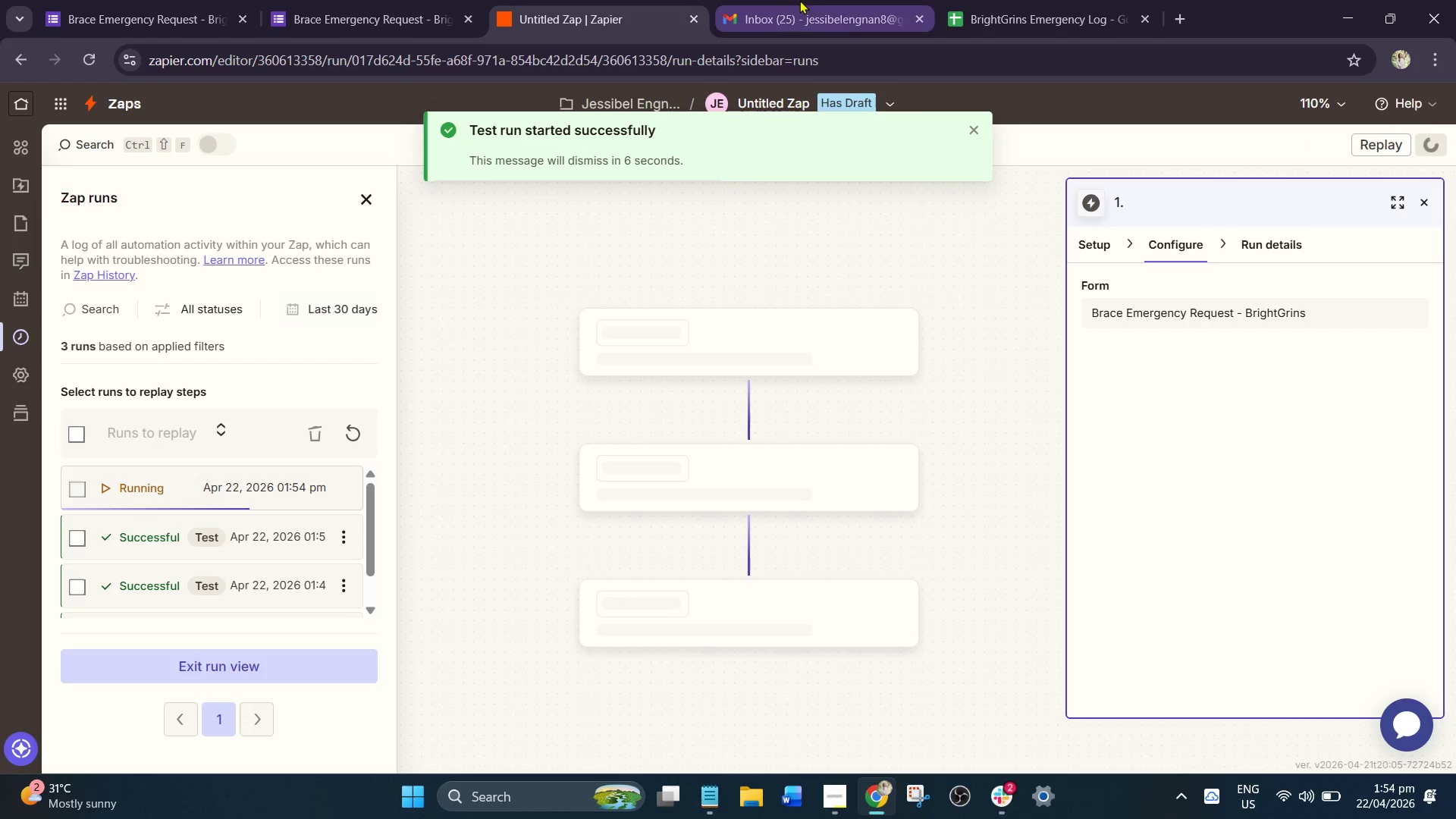 
left_click([1008, 0])
 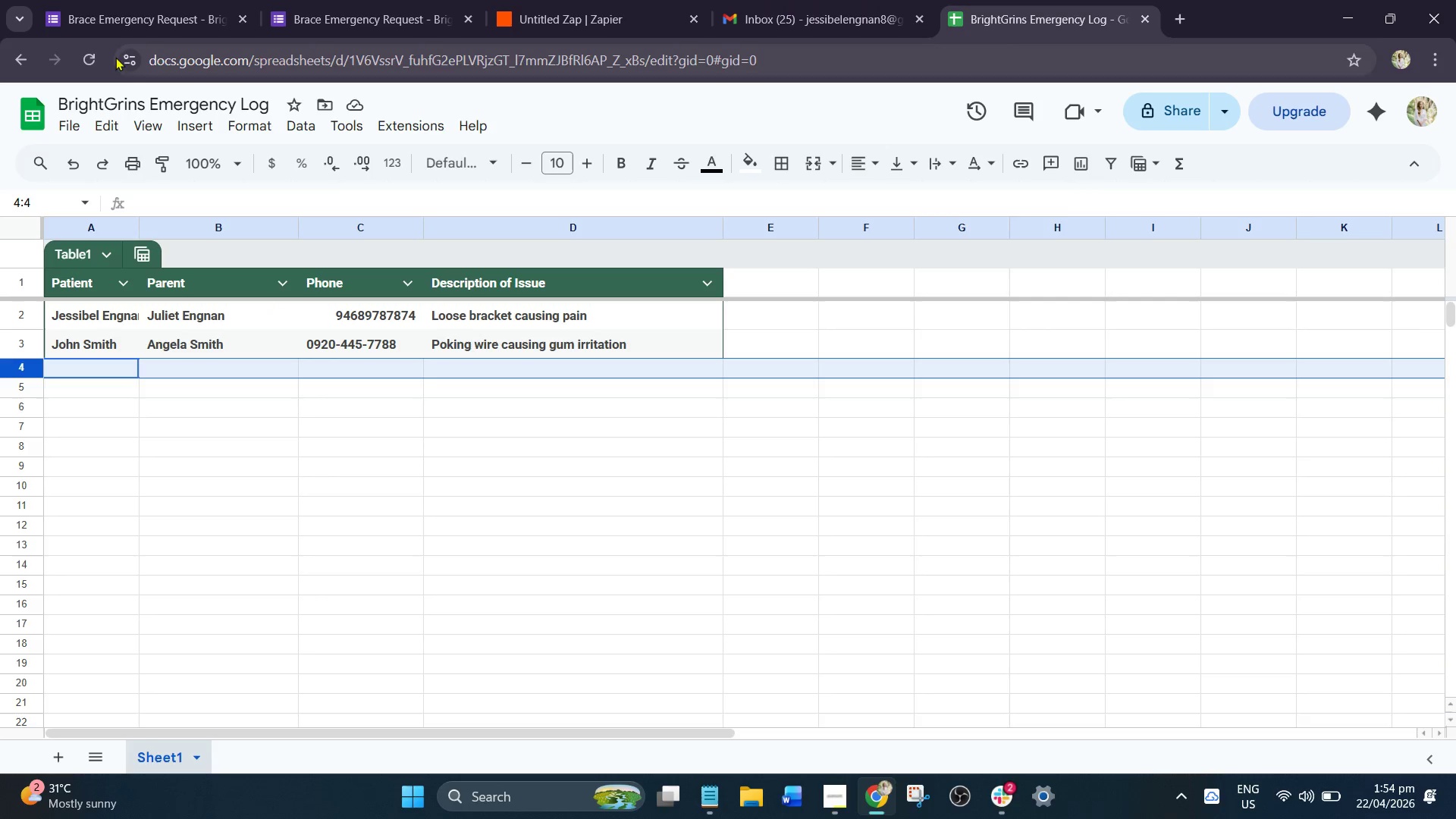 
left_click_drag(start_coordinate=[96, 56], to_coordinate=[108, 69])
 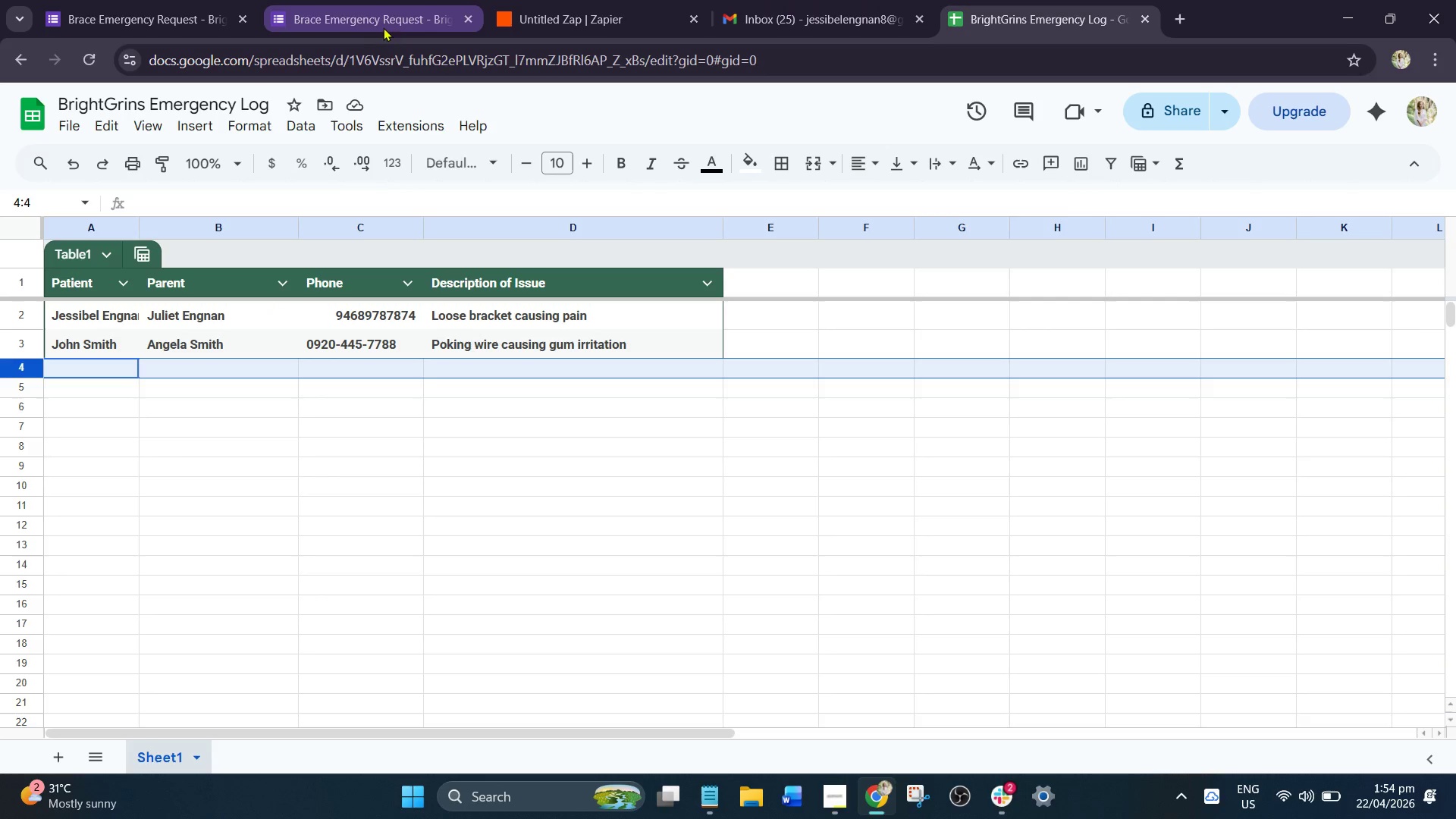 
mouse_move([406, 24])
 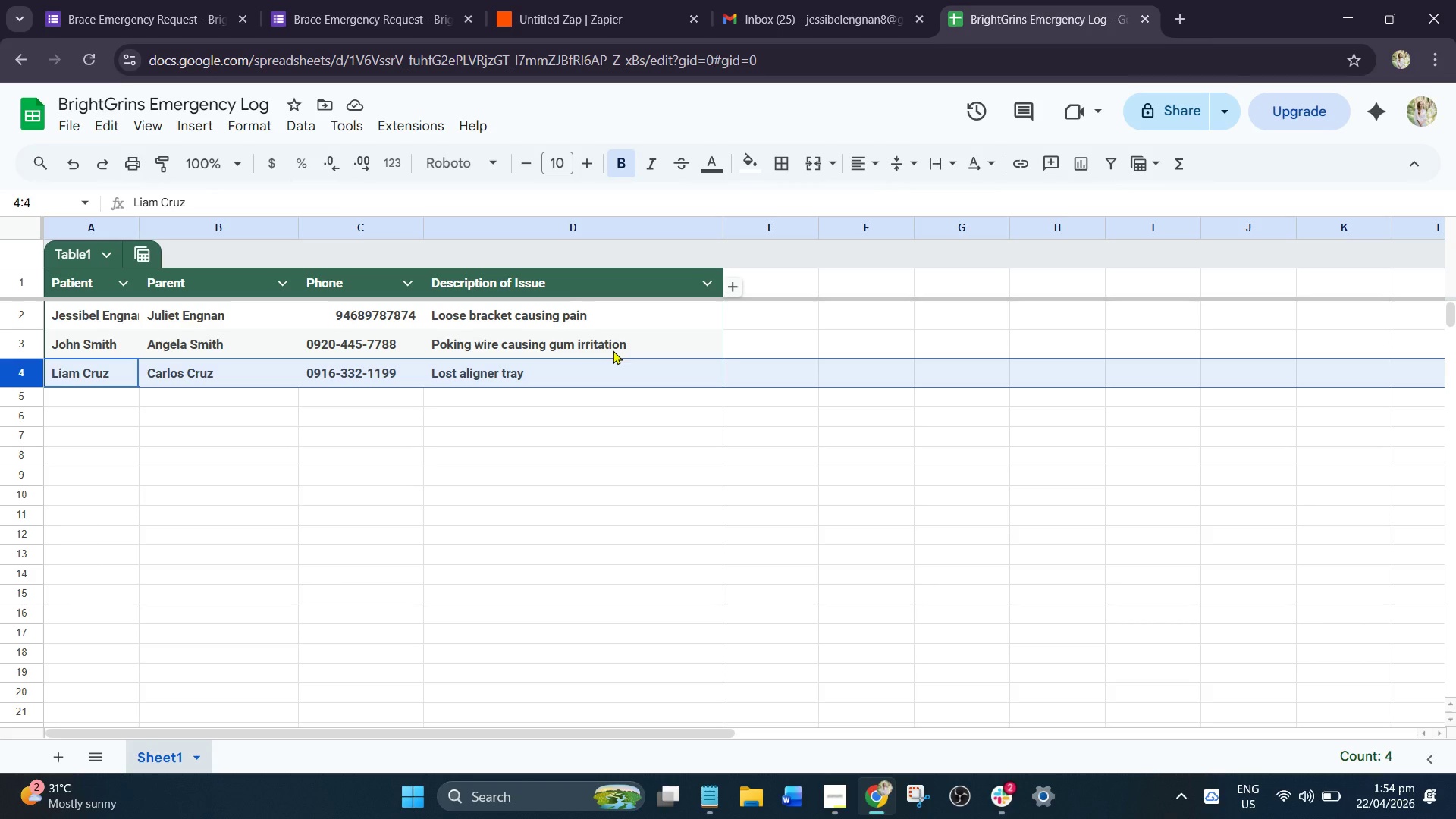 
left_click([308, 0])
 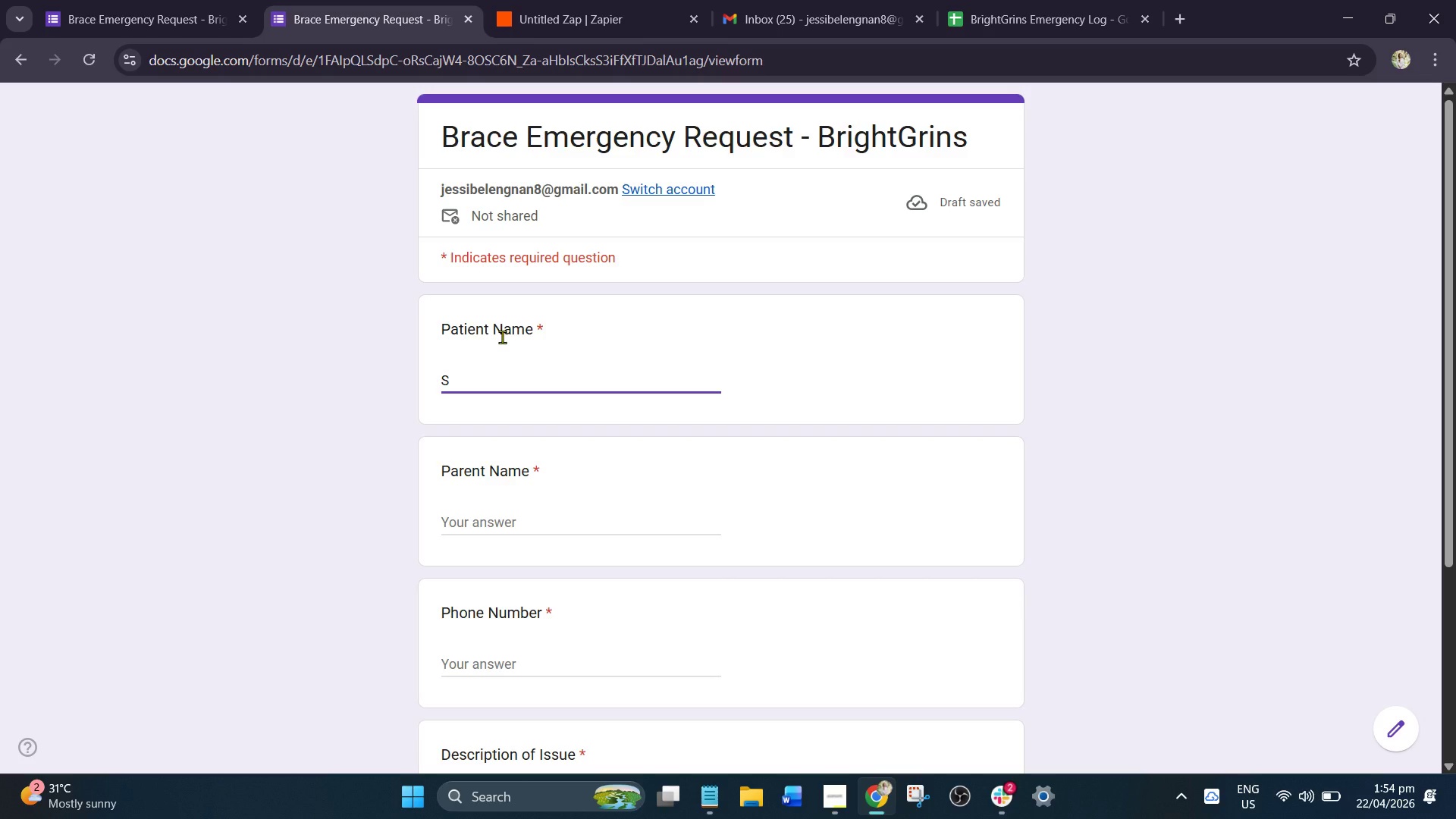 
wait(15.36)
 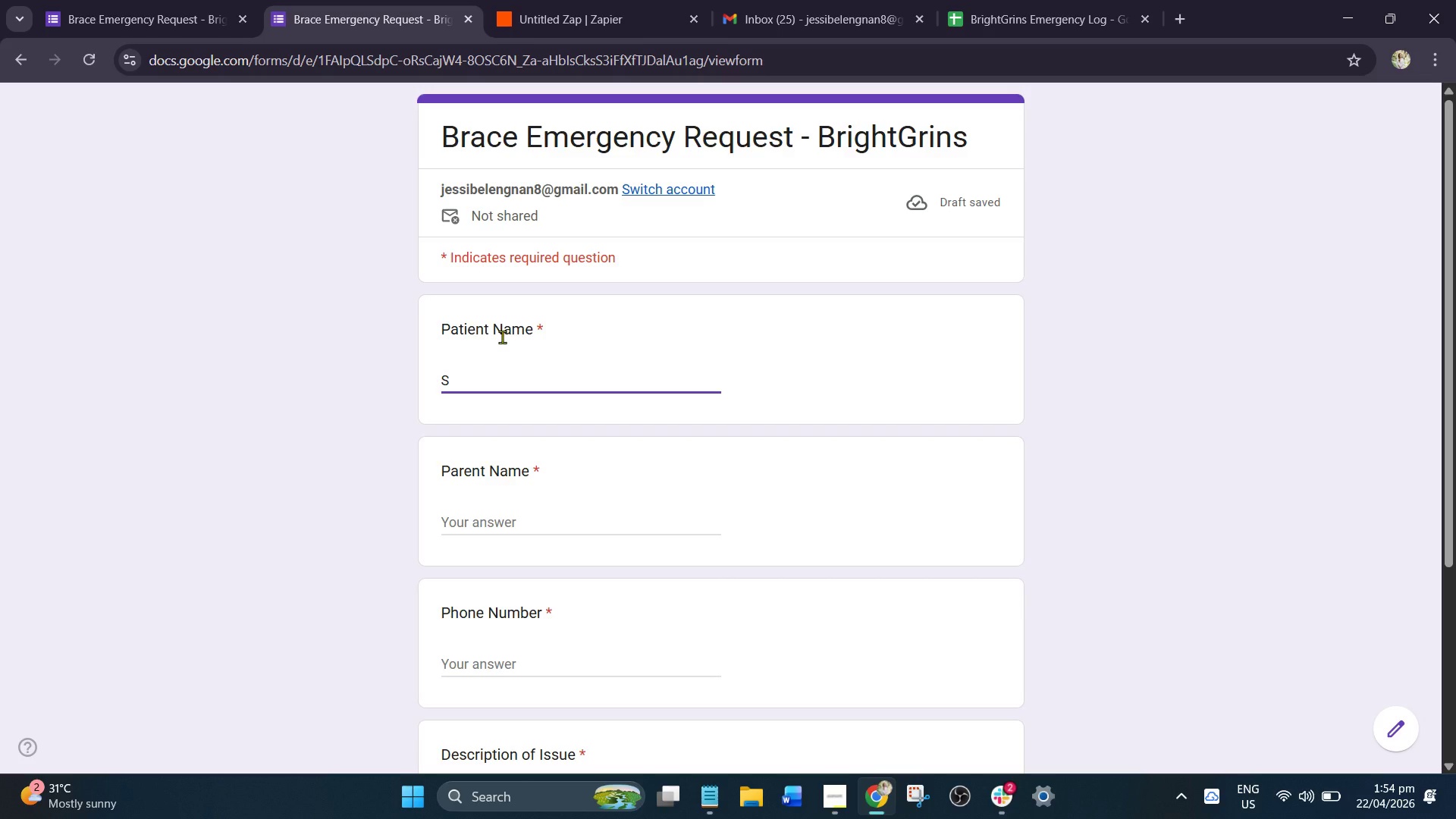 
type(ophia Reyes)
 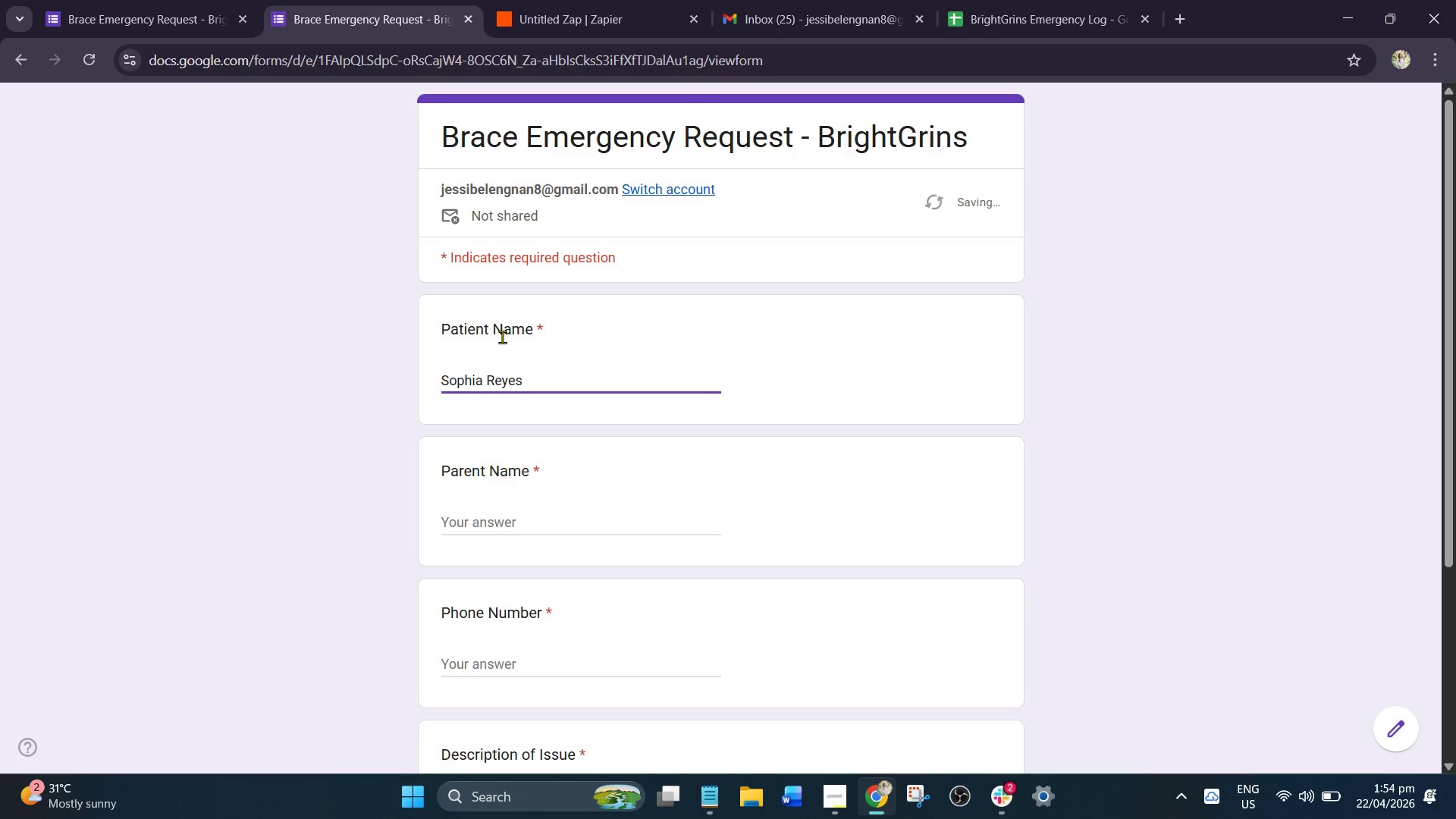 
left_click([482, 511])
 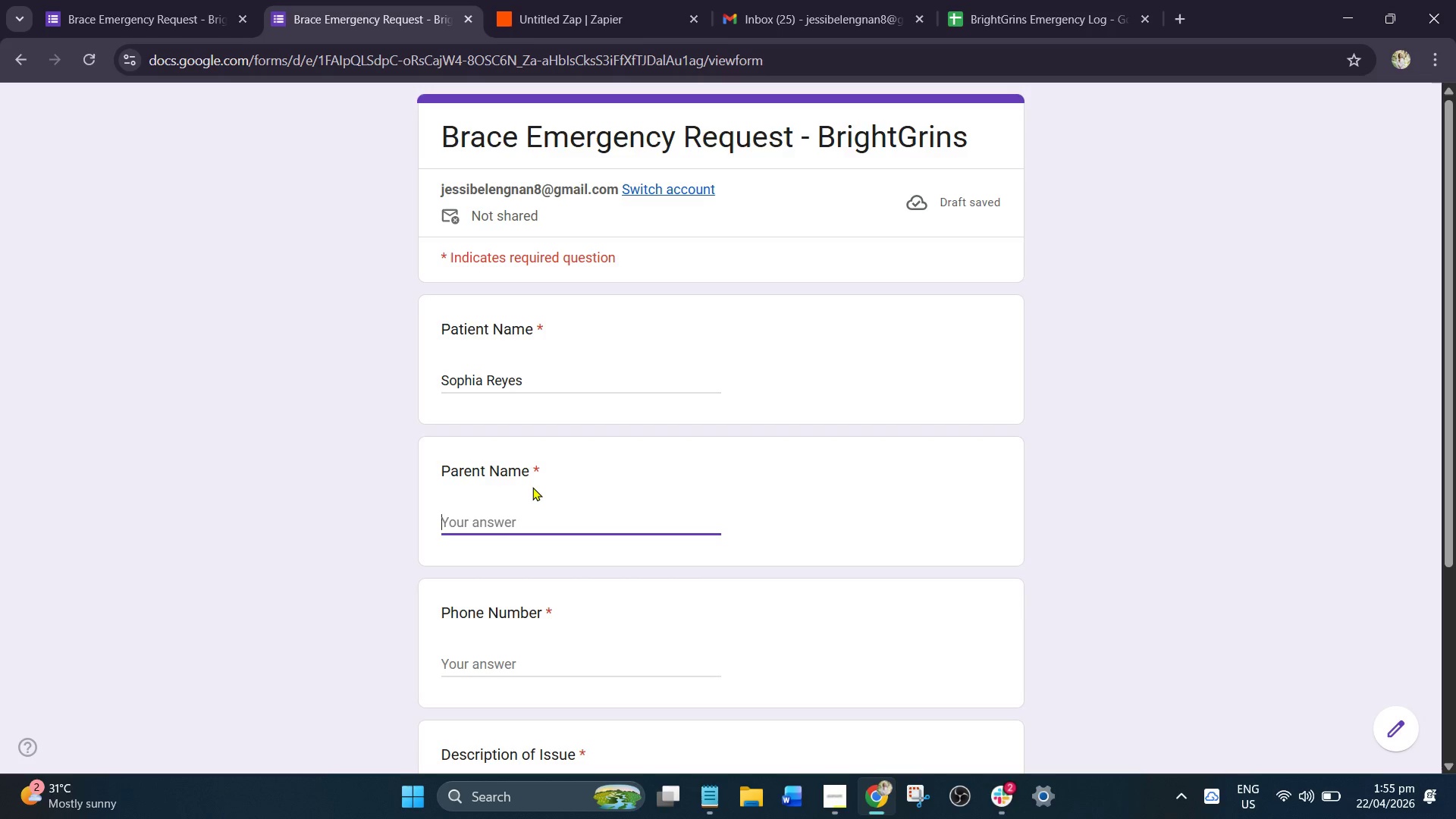 
type(Elena Reyes)
 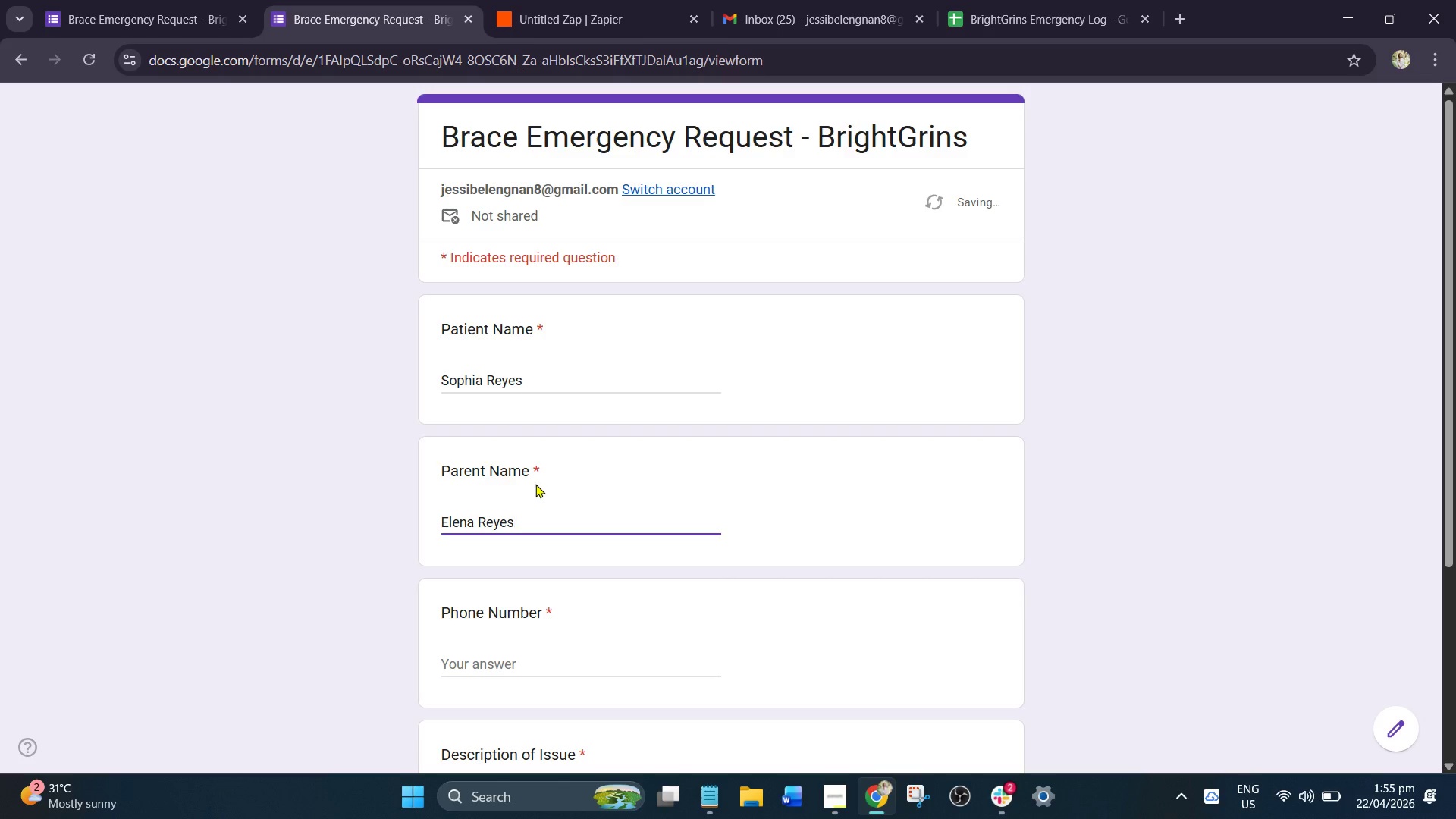 
left_click([493, 647])
 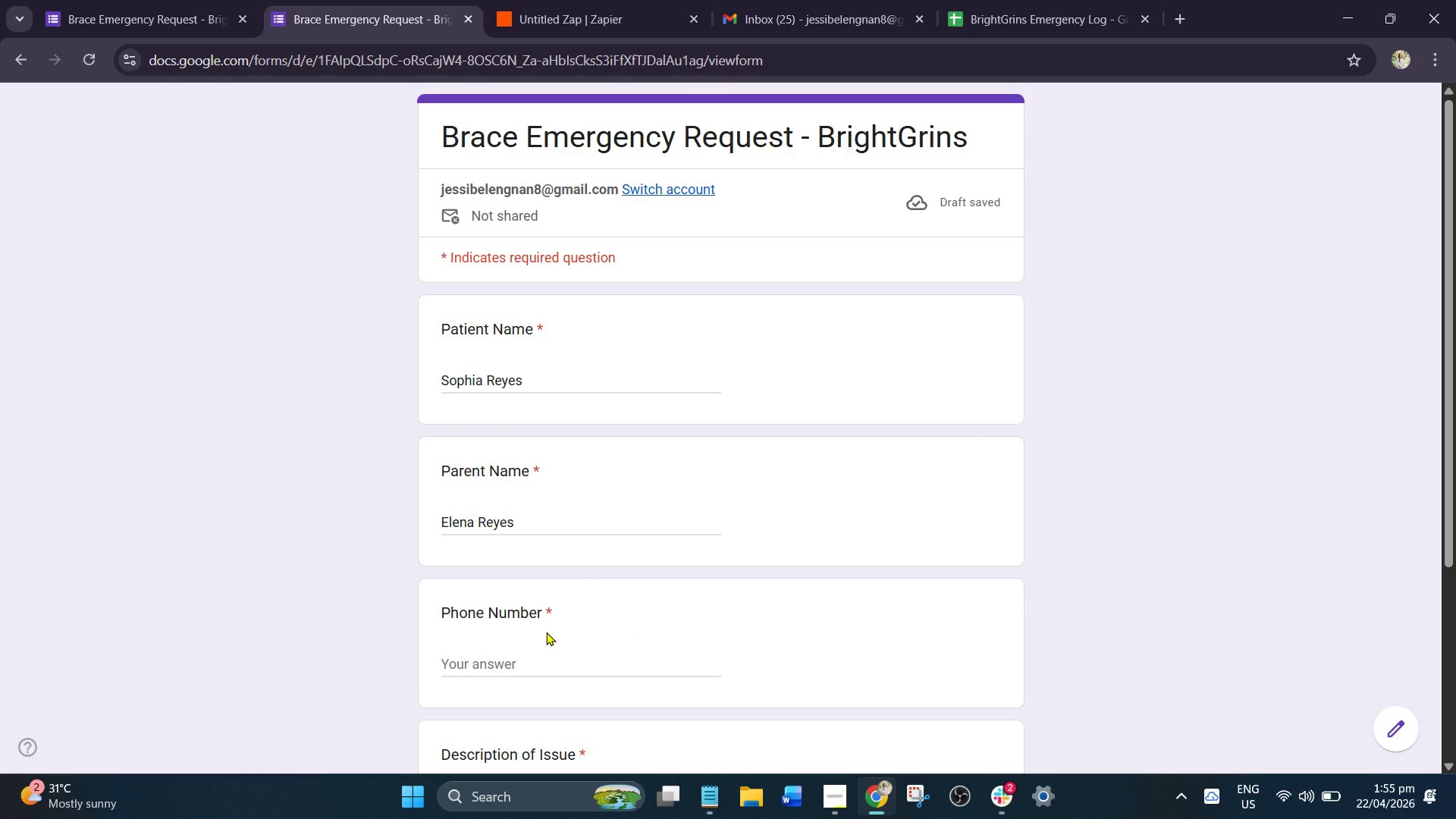 
wait(6.39)
 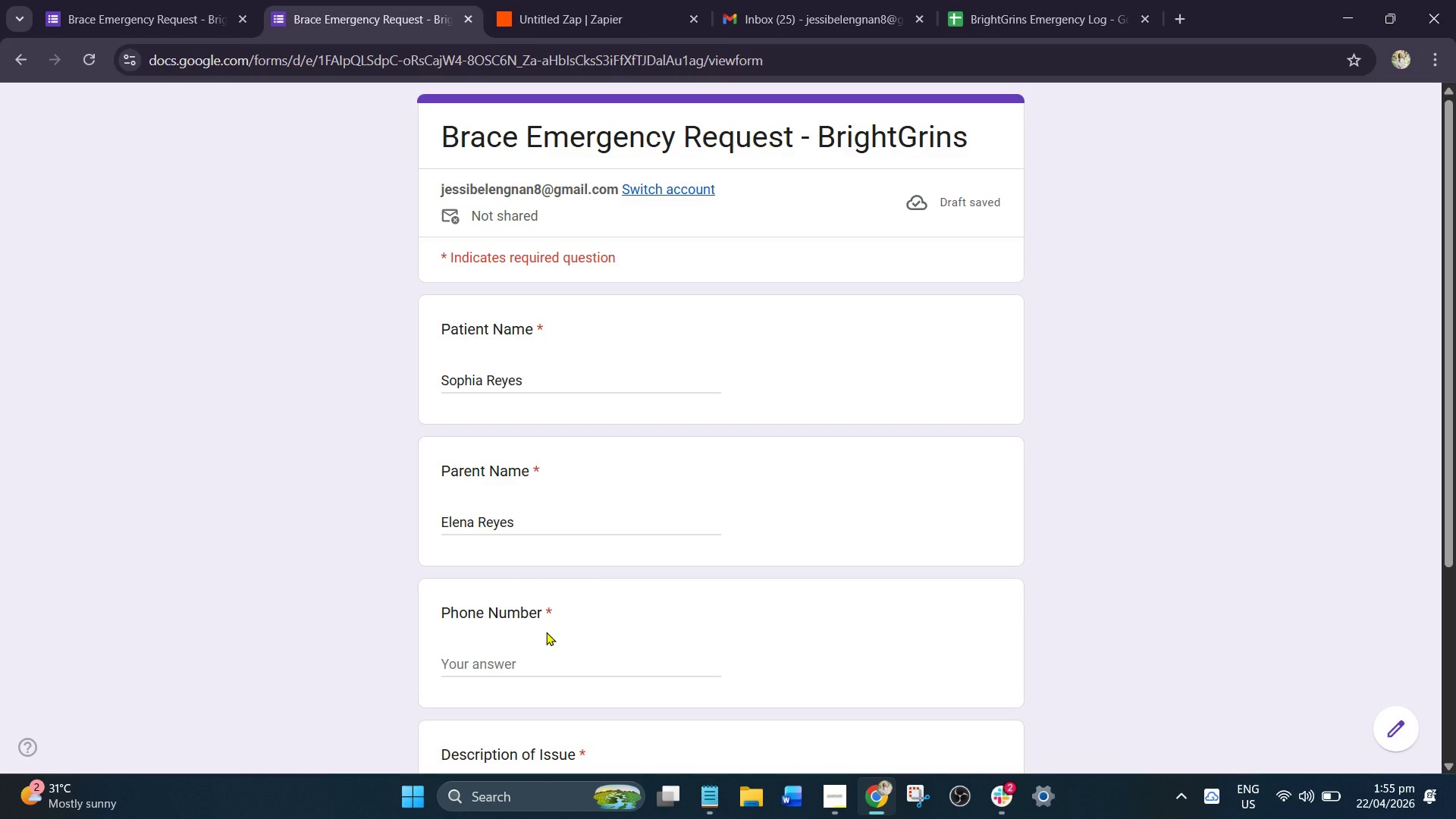 
left_click([534, 663])
 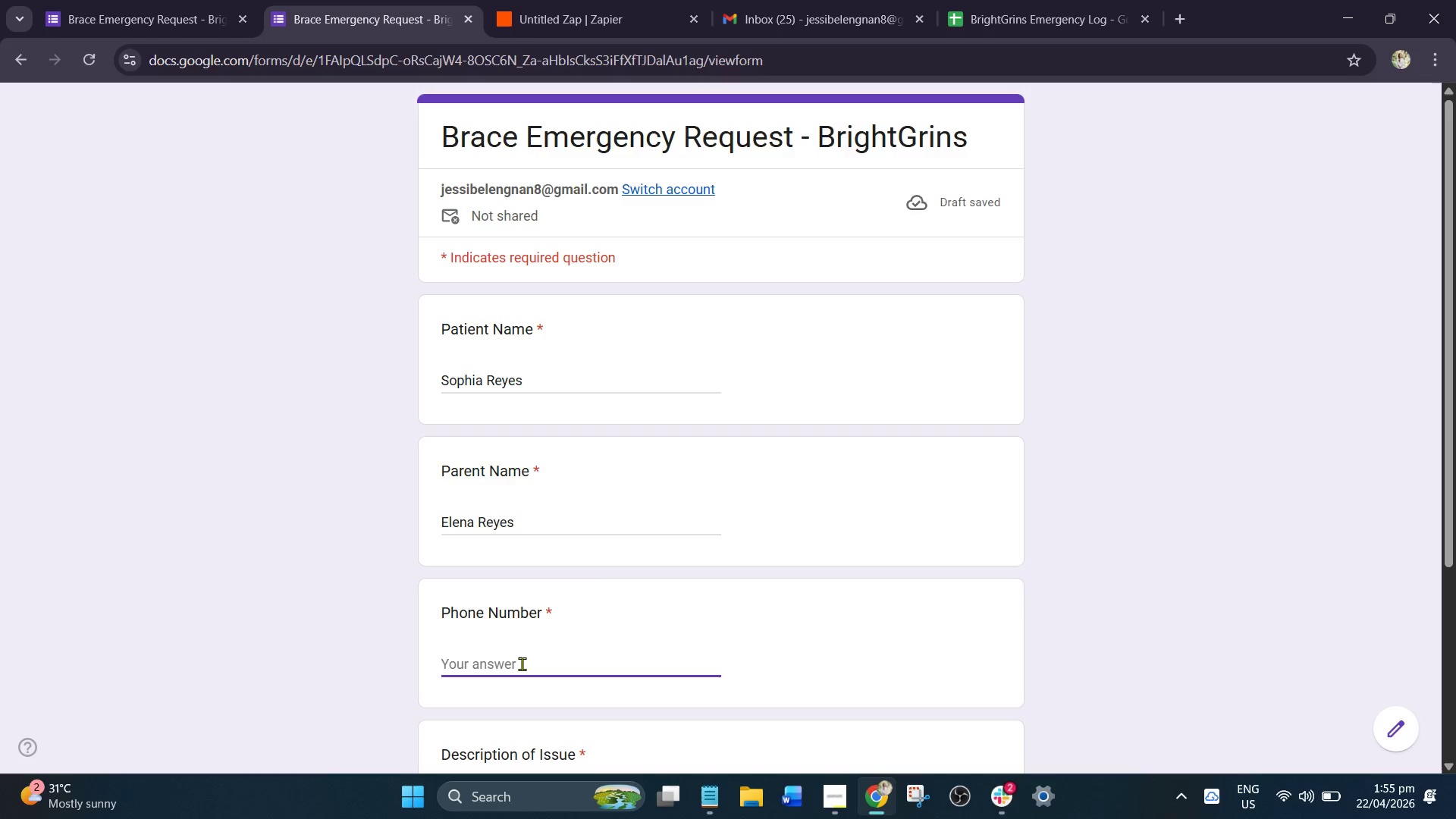 
type(09)
 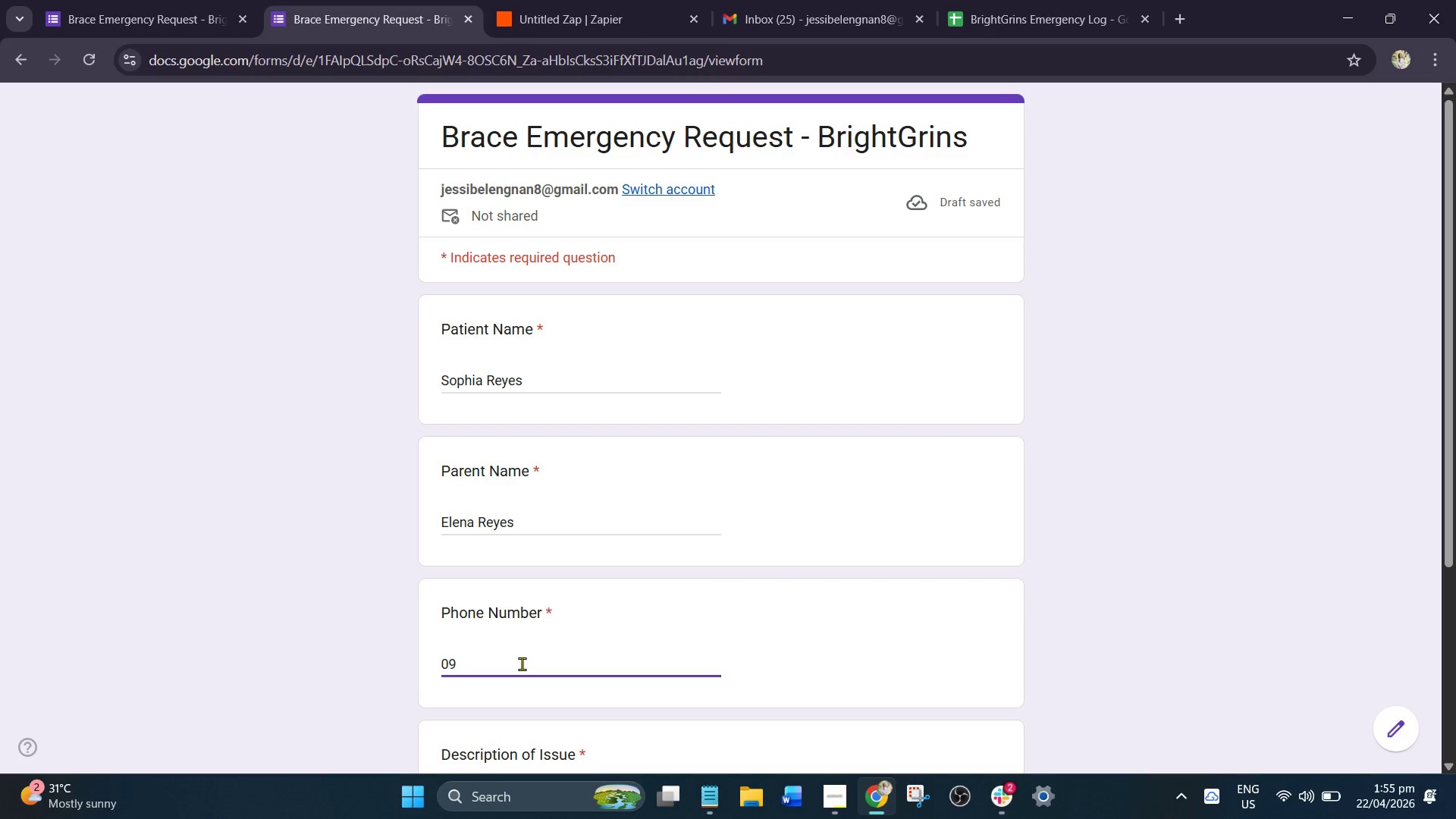 
type(35-221-6677)
 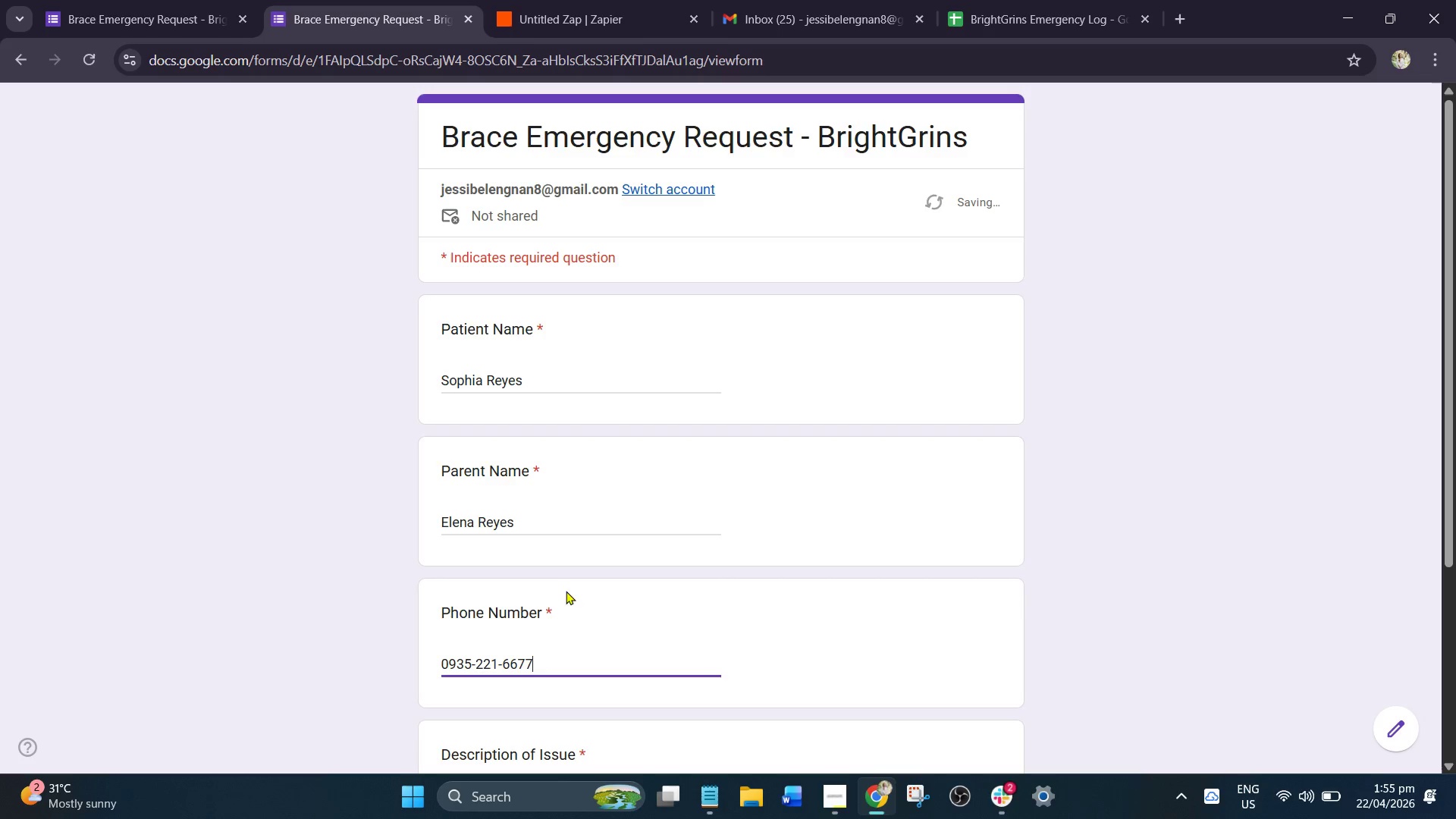 
scroll: coordinate [584, 562], scroll_direction: down, amount: 2.0
 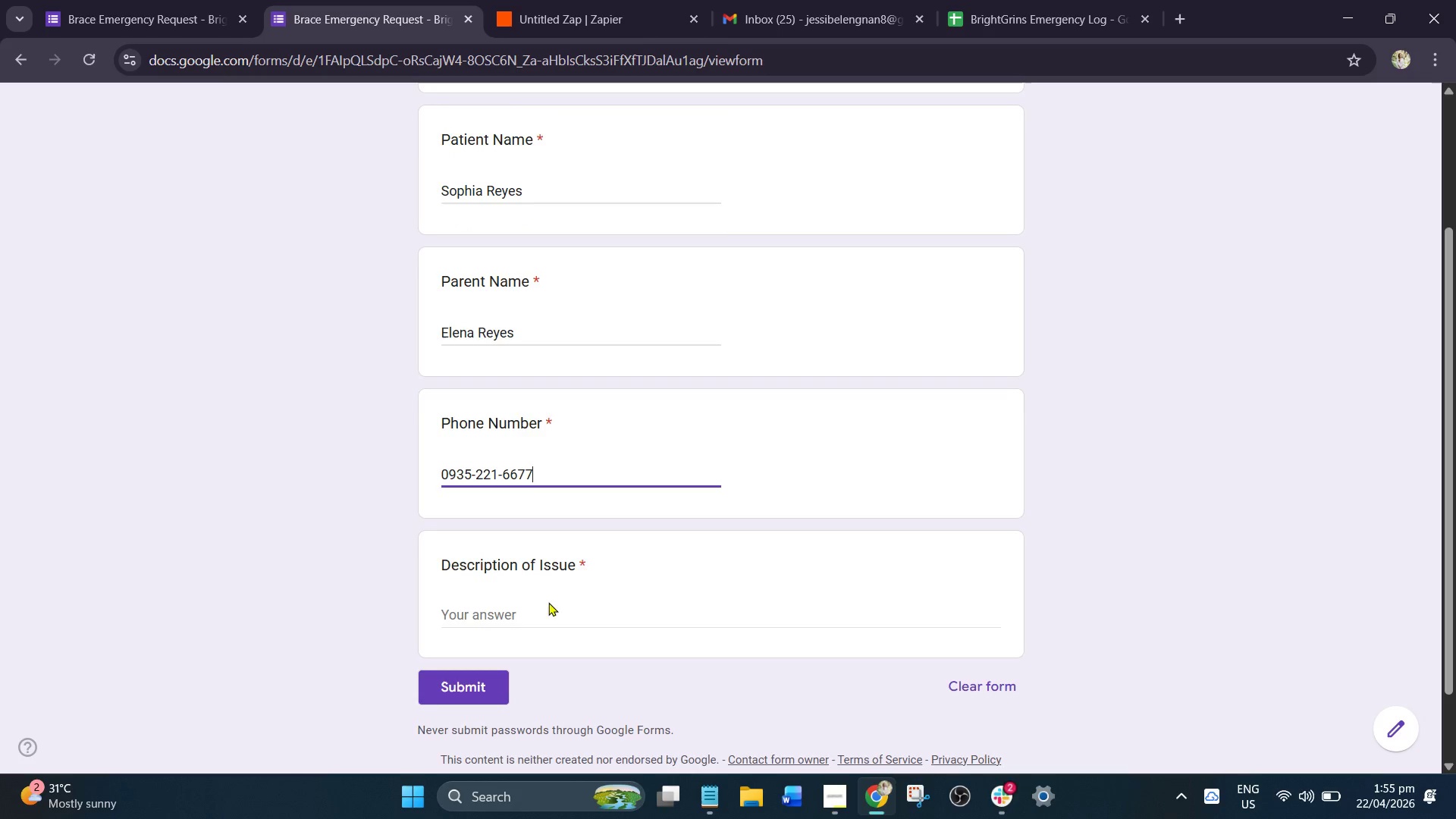 
left_click([547, 604])
 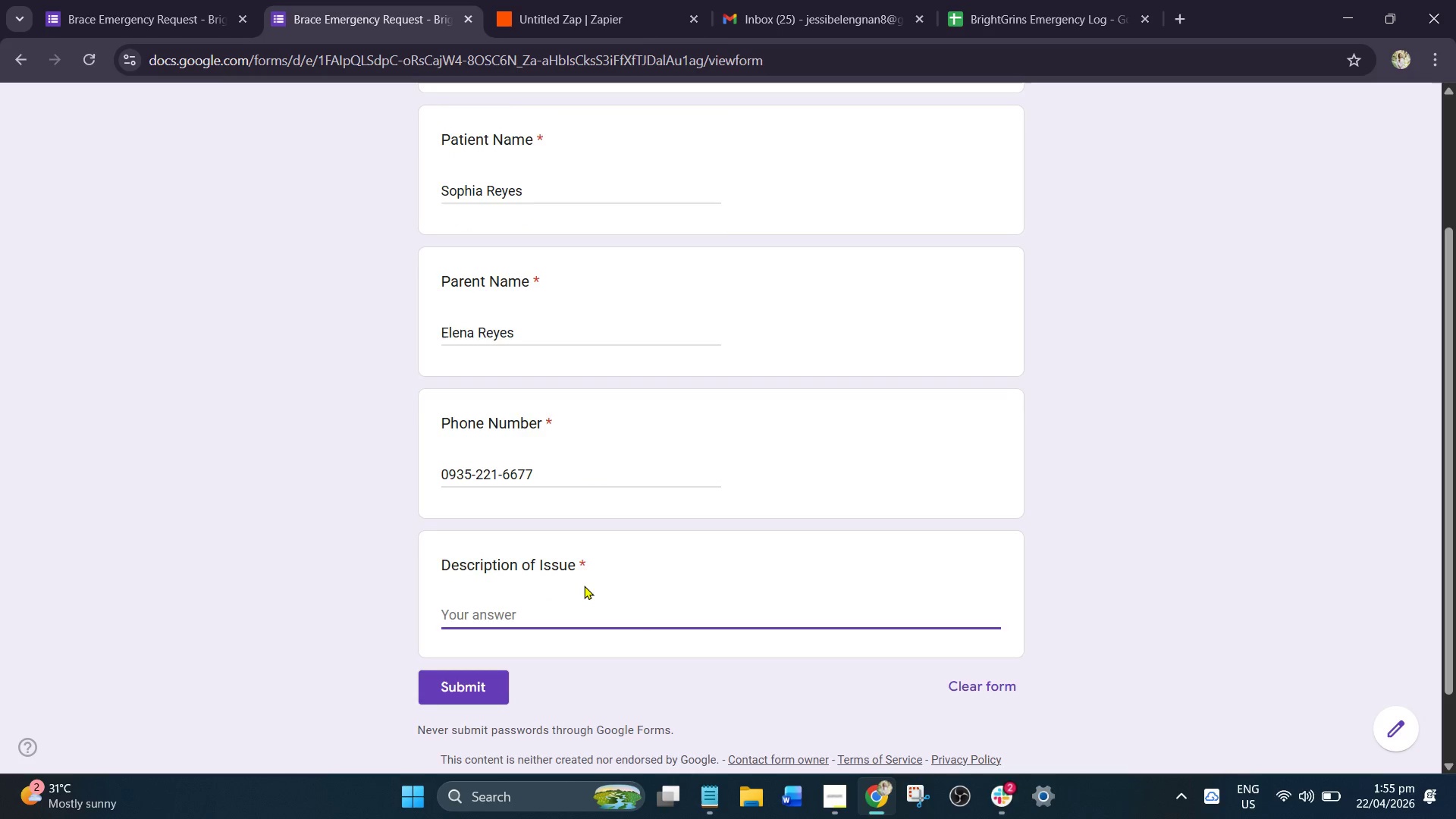 
type(Broken bracket on upper molar)
 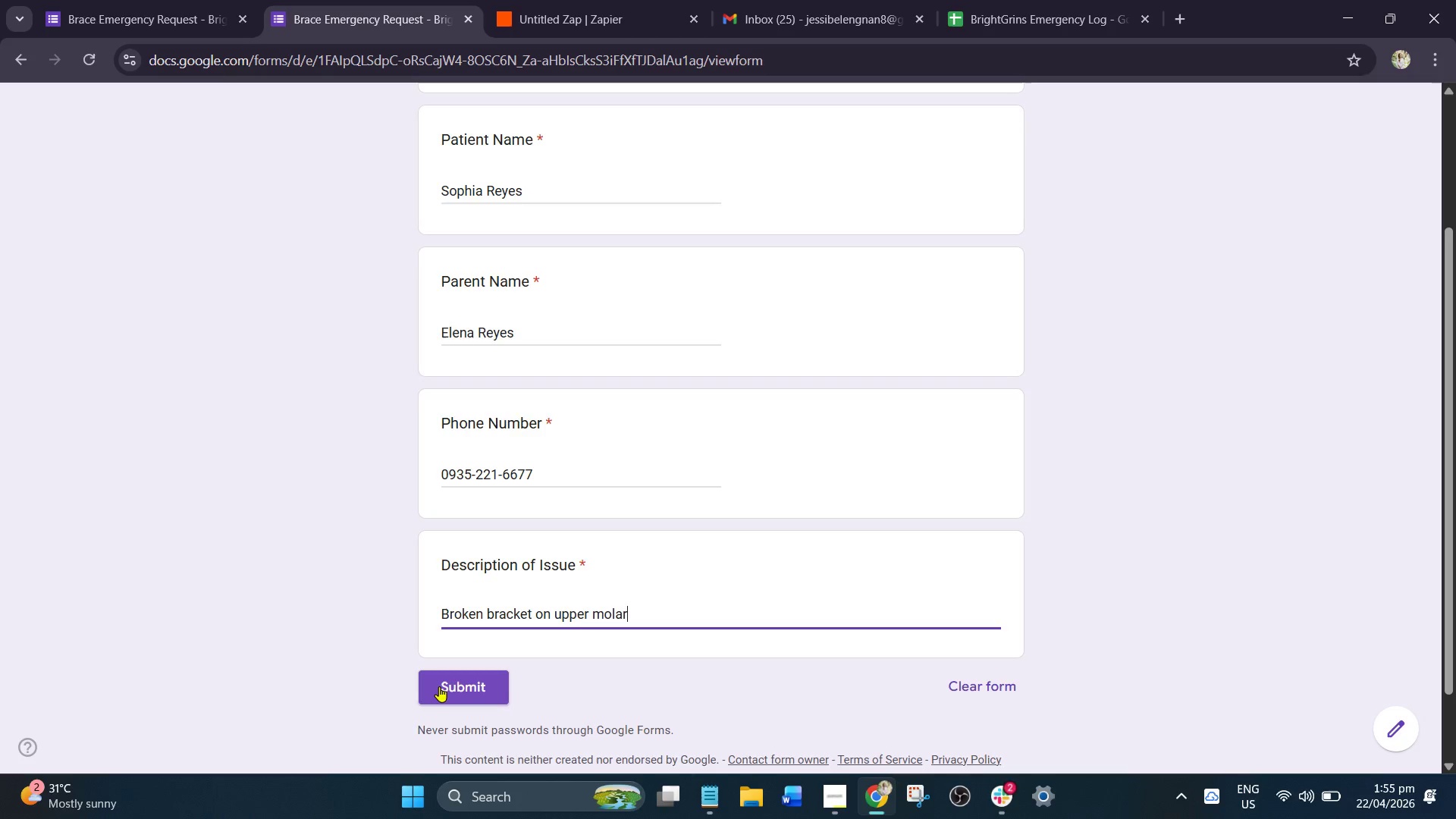 
scroll: coordinate [752, 122], scroll_direction: up, amount: 2.0
 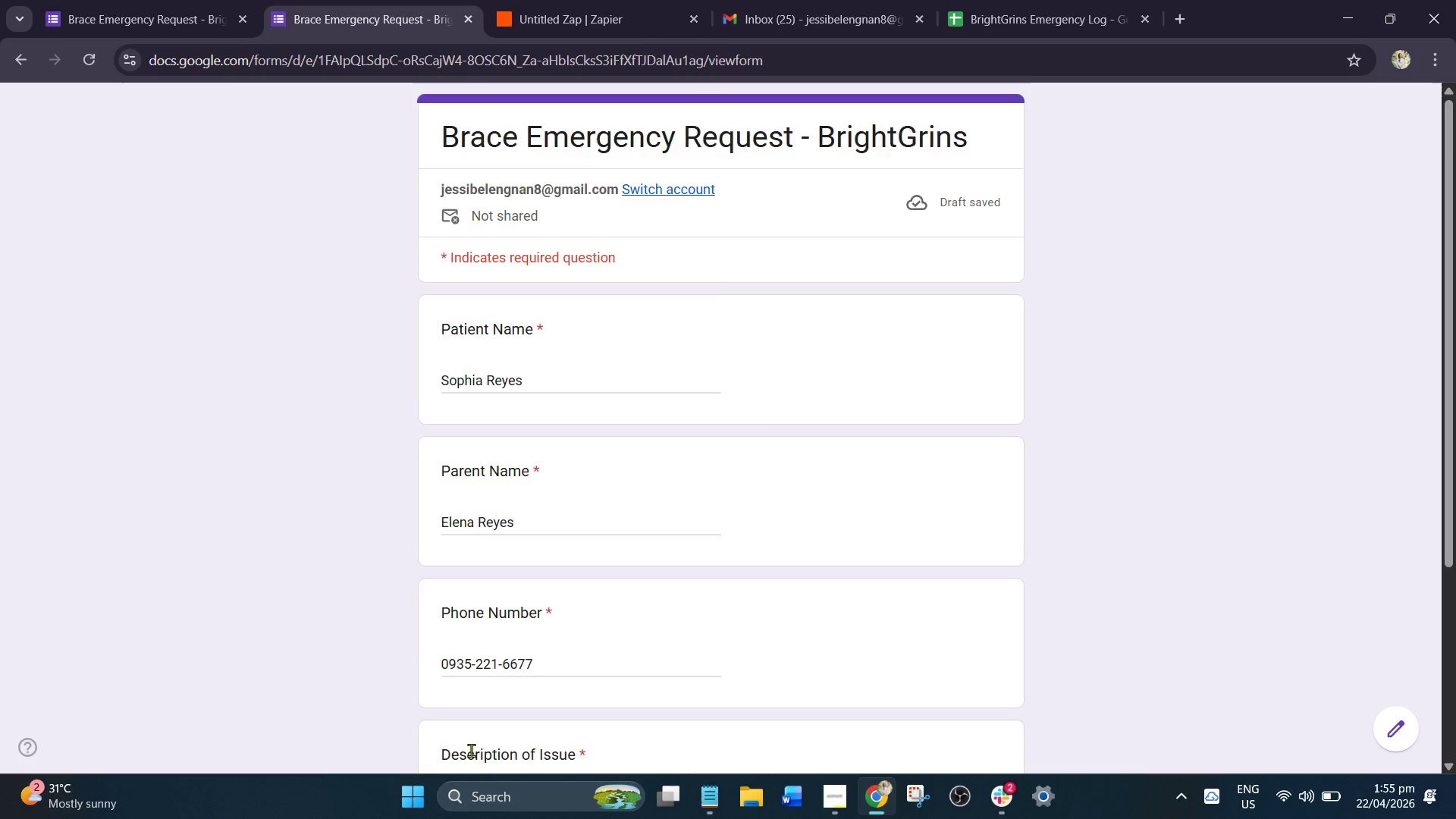 
scroll: coordinate [488, 737], scroll_direction: down, amount: 2.0
 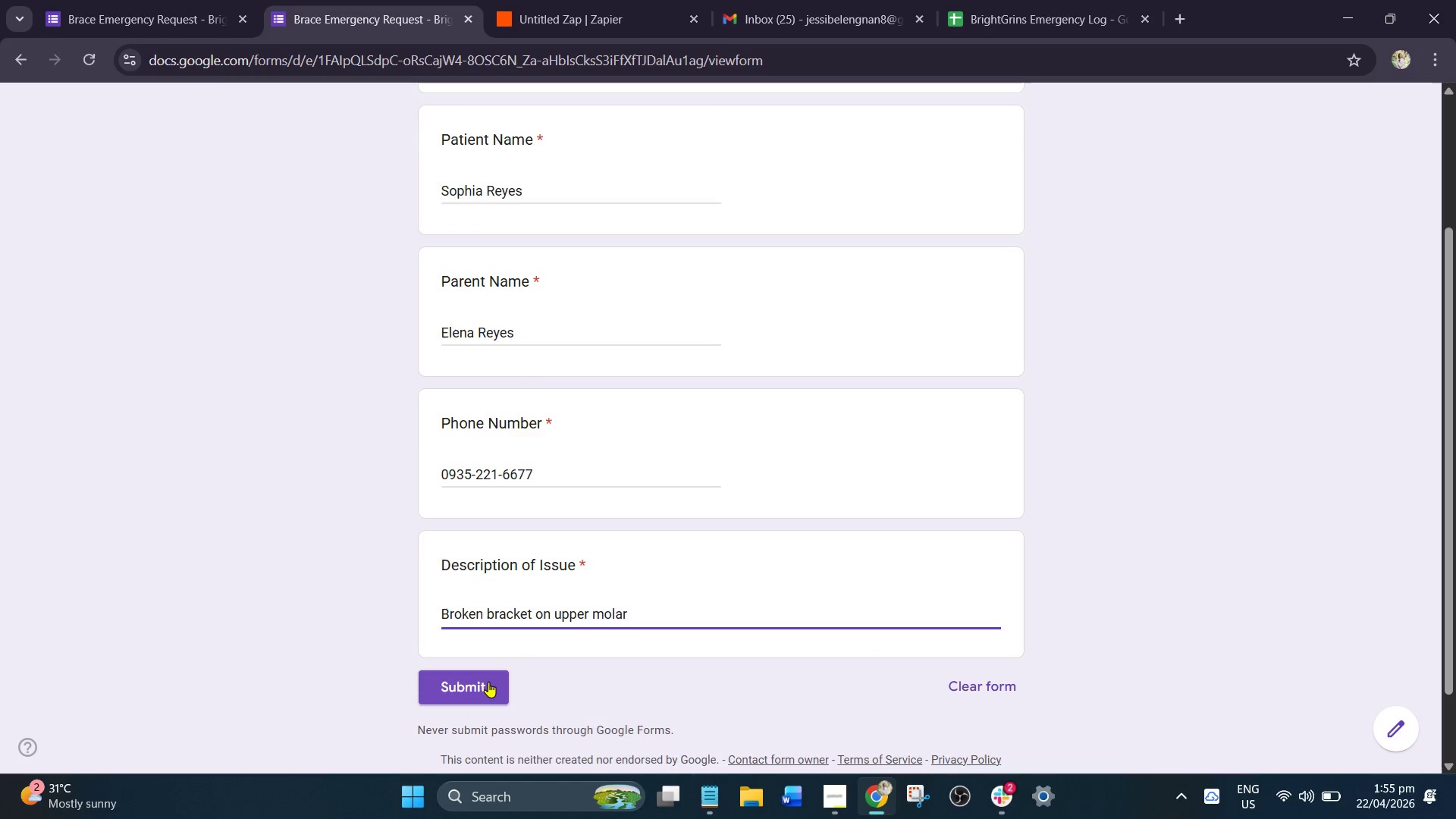 
left_click([488, 682])
 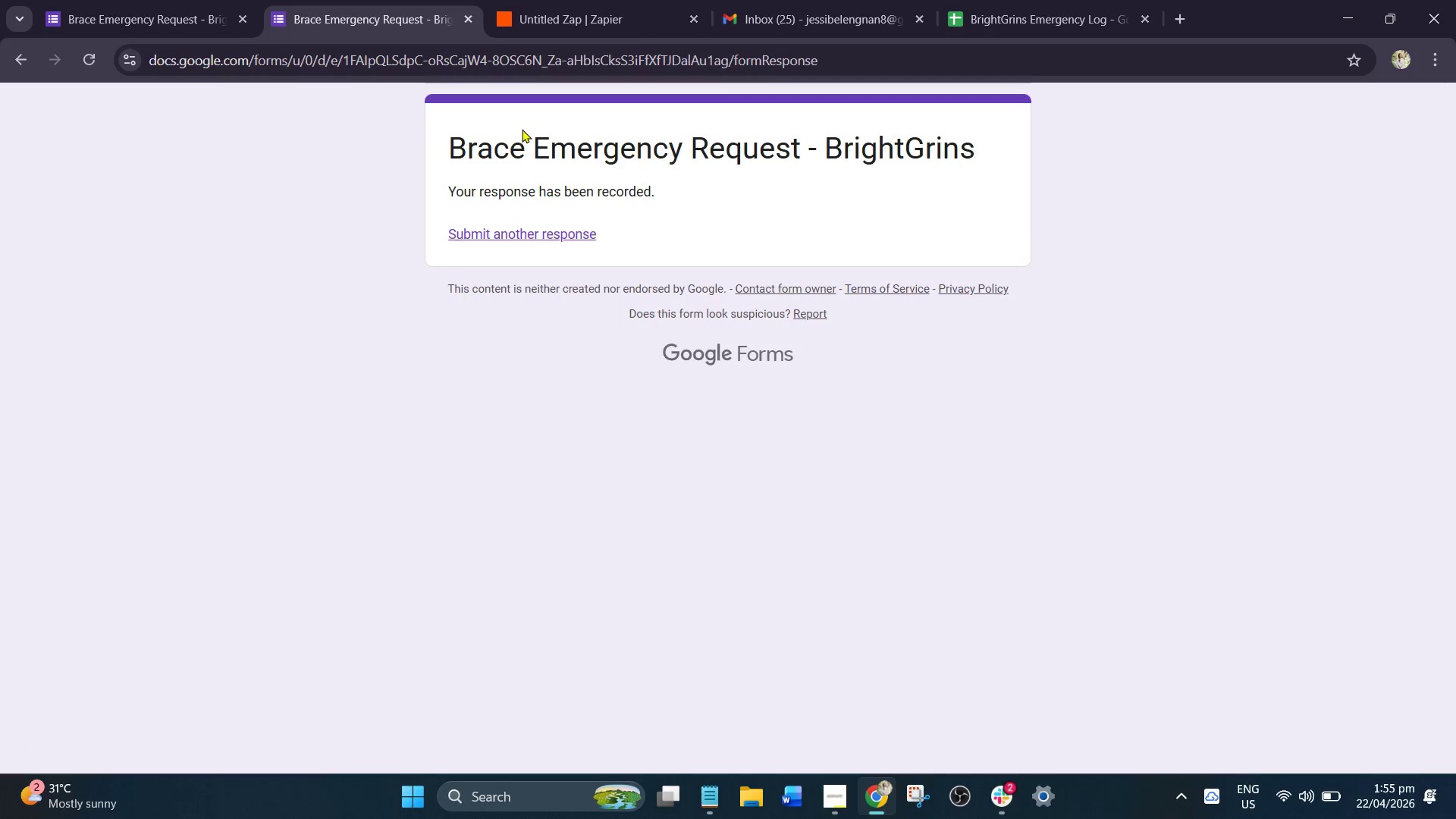 
wait(9.25)
 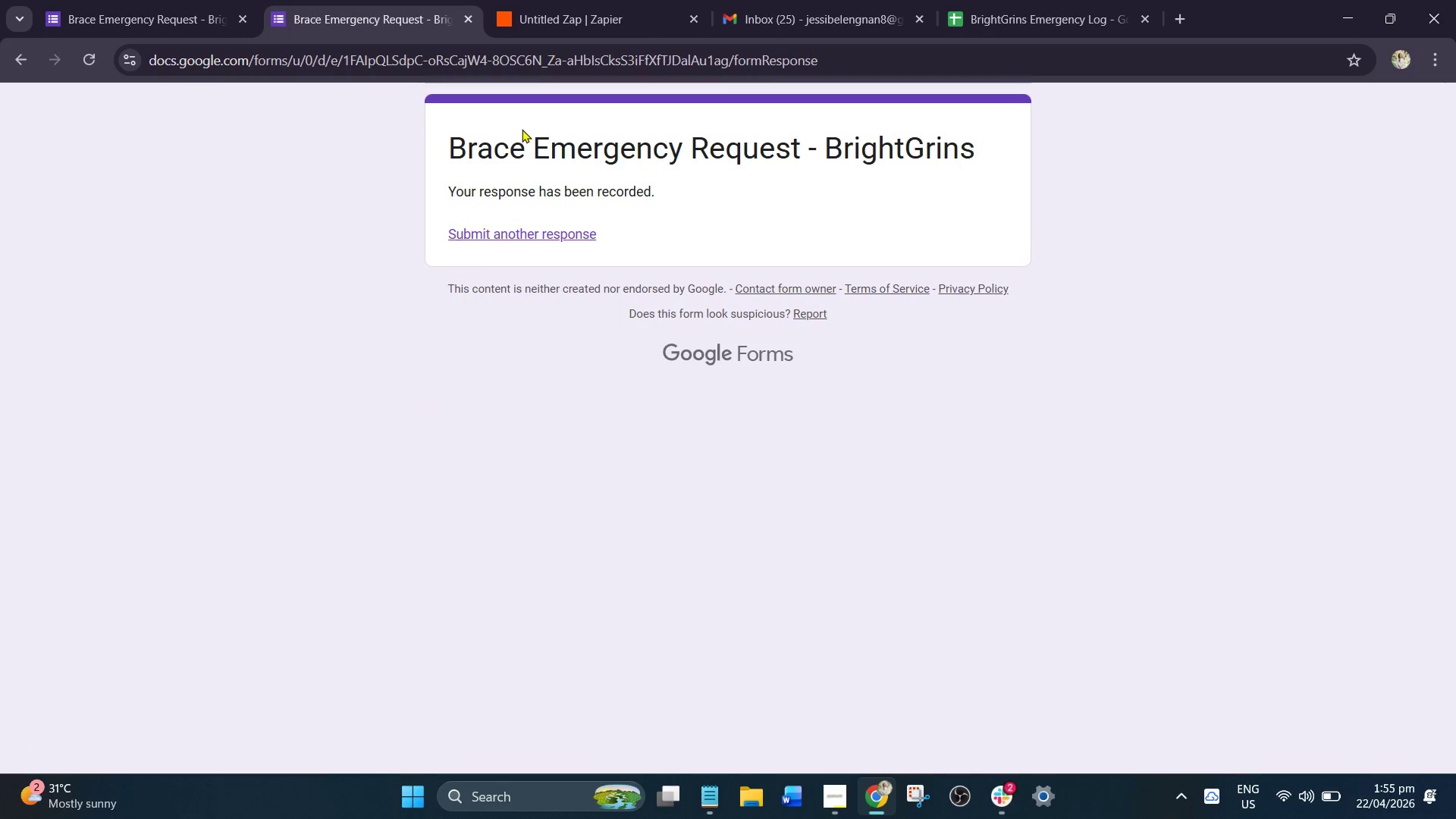 
left_click([368, 202])
 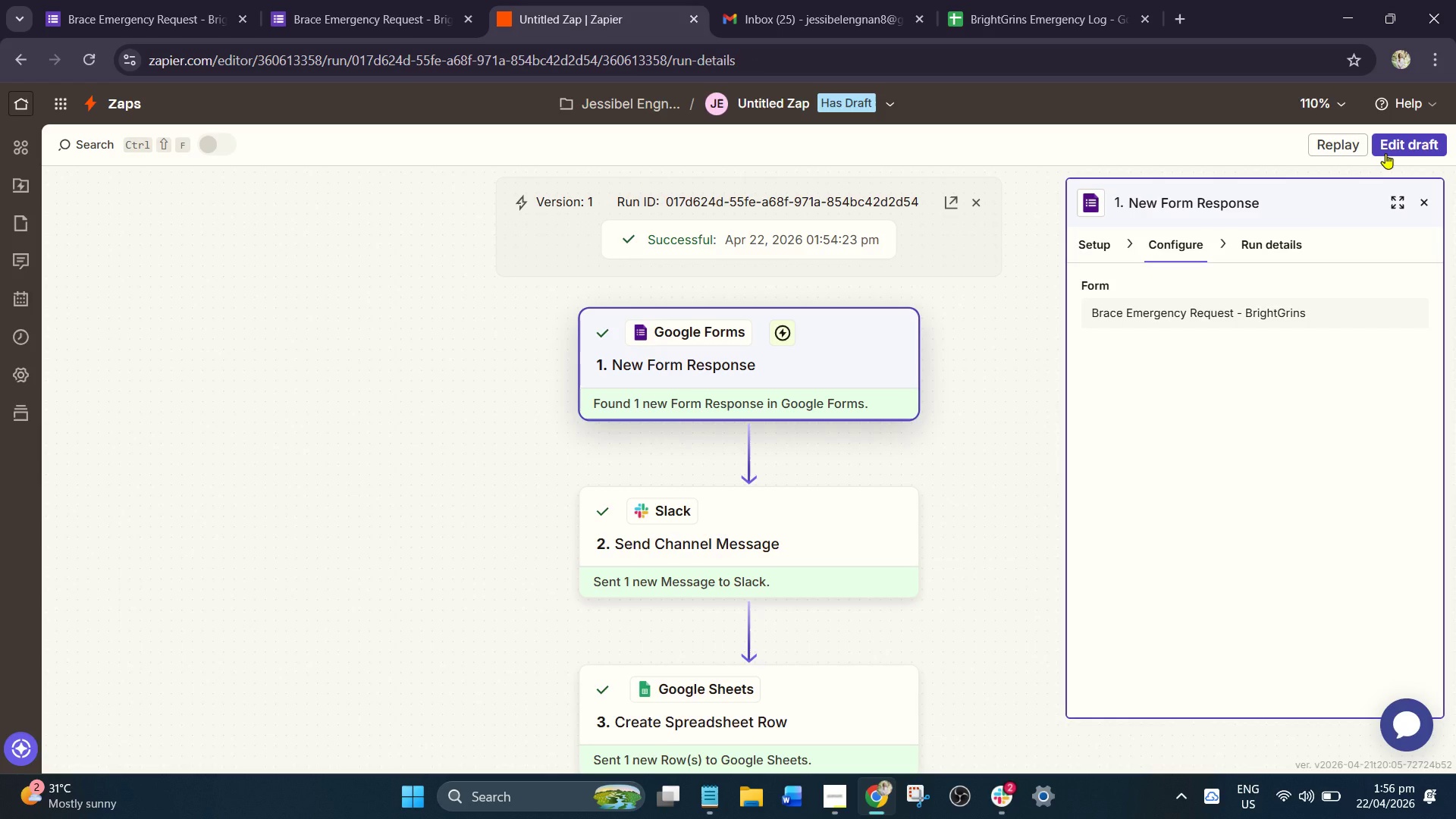 
left_click([1385, 153])
 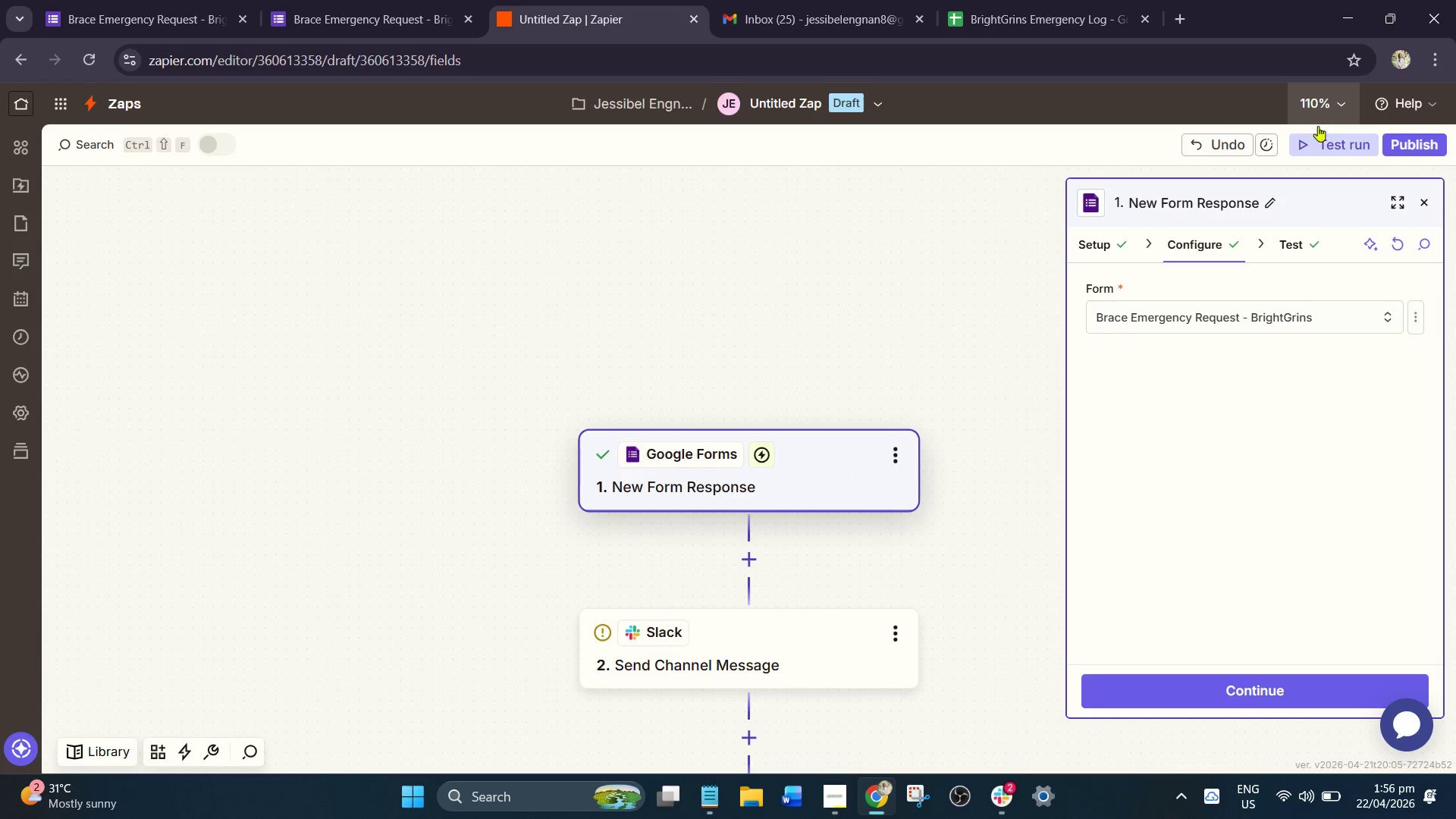 
left_click([1326, 133])
 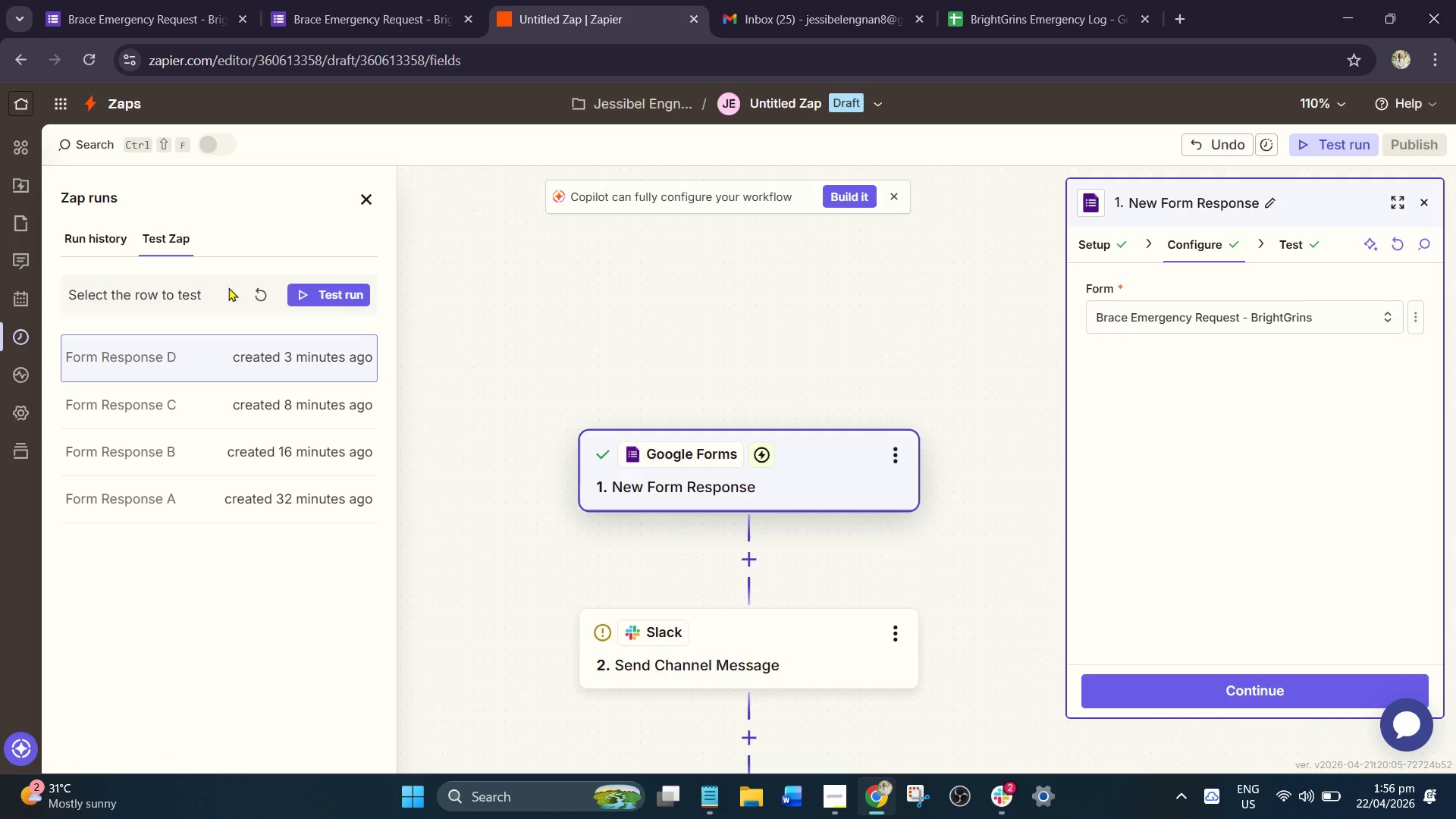 
left_click([249, 293])
 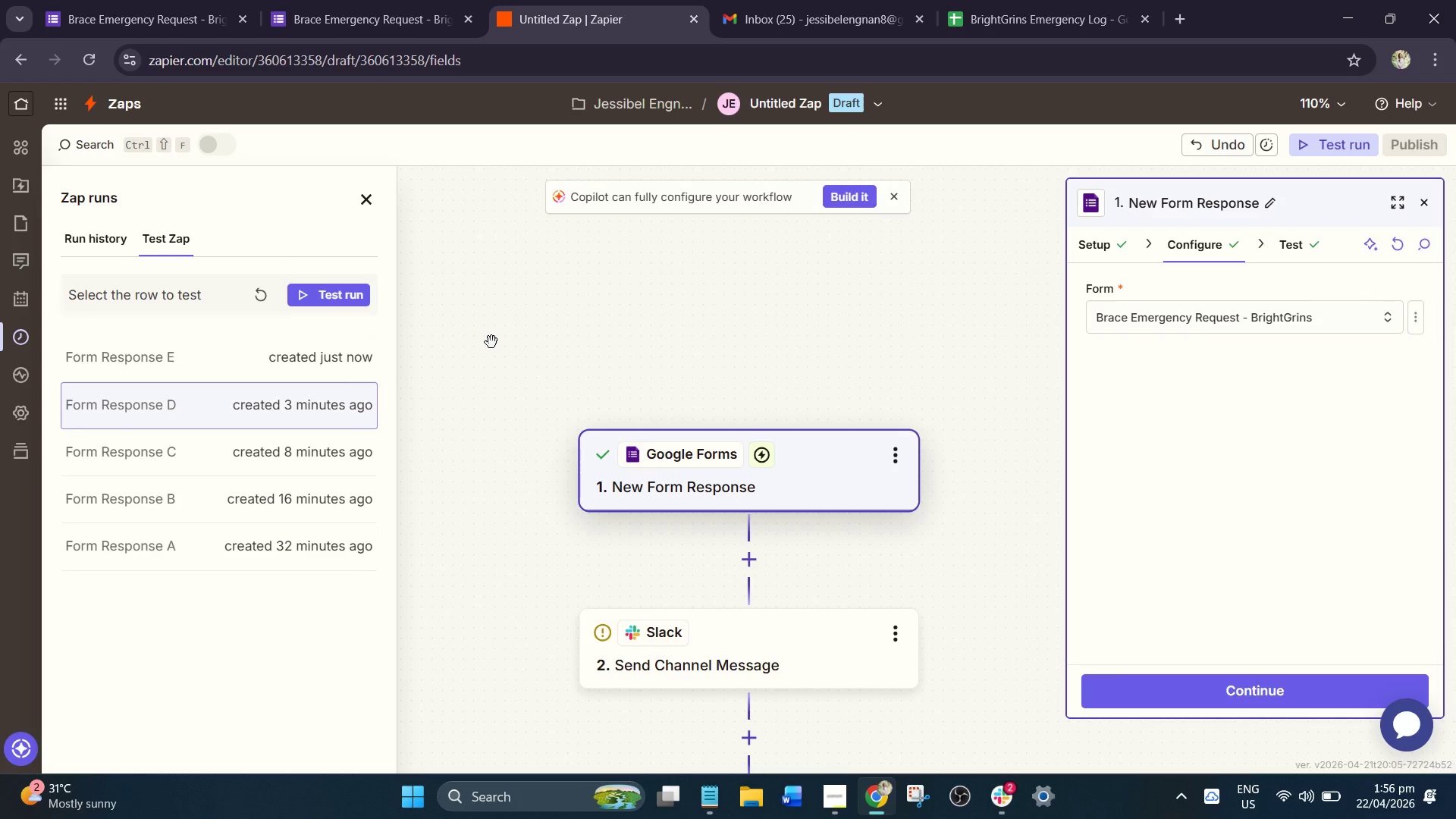 
wait(6.5)
 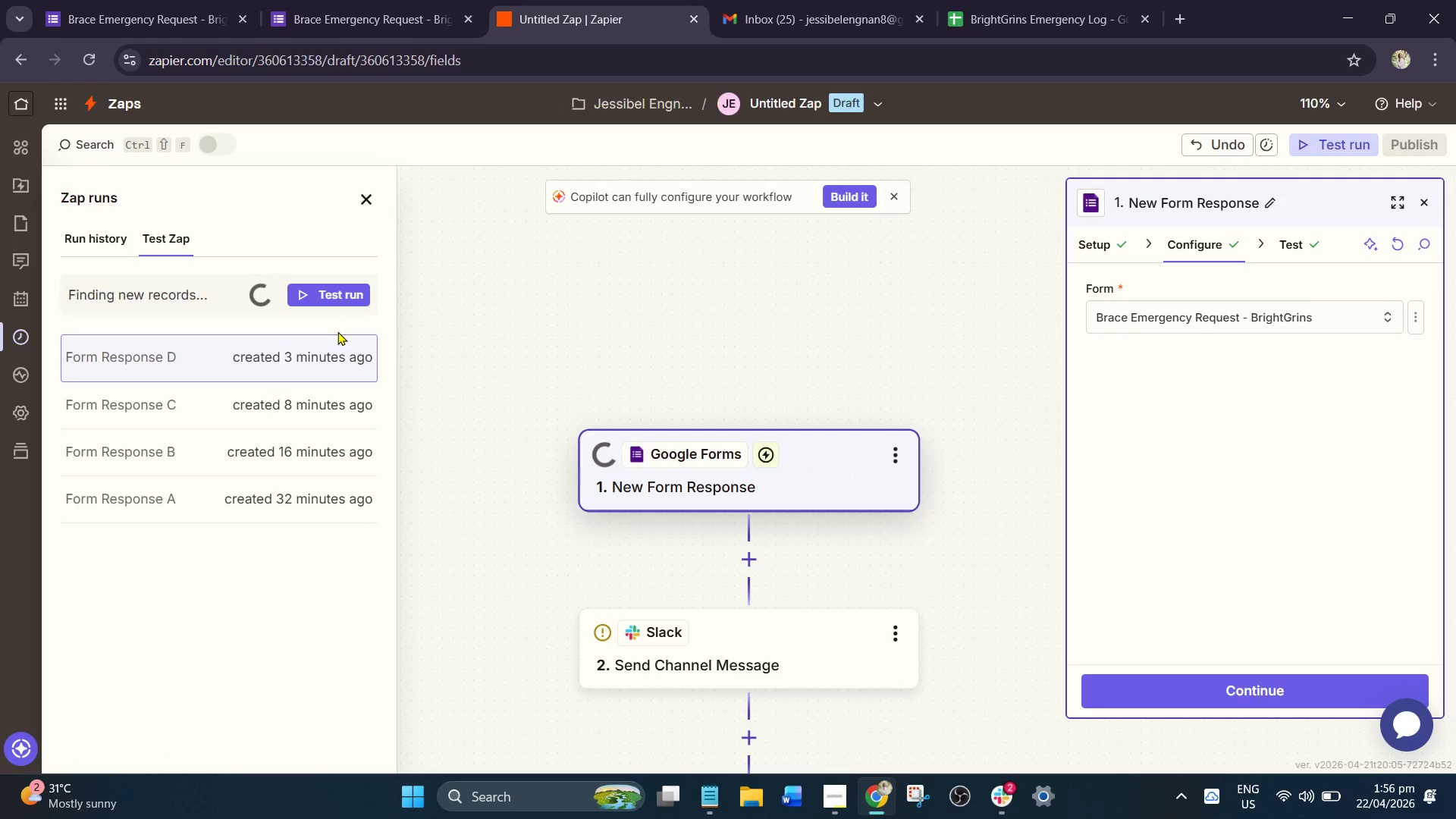 
left_click([297, 361])
 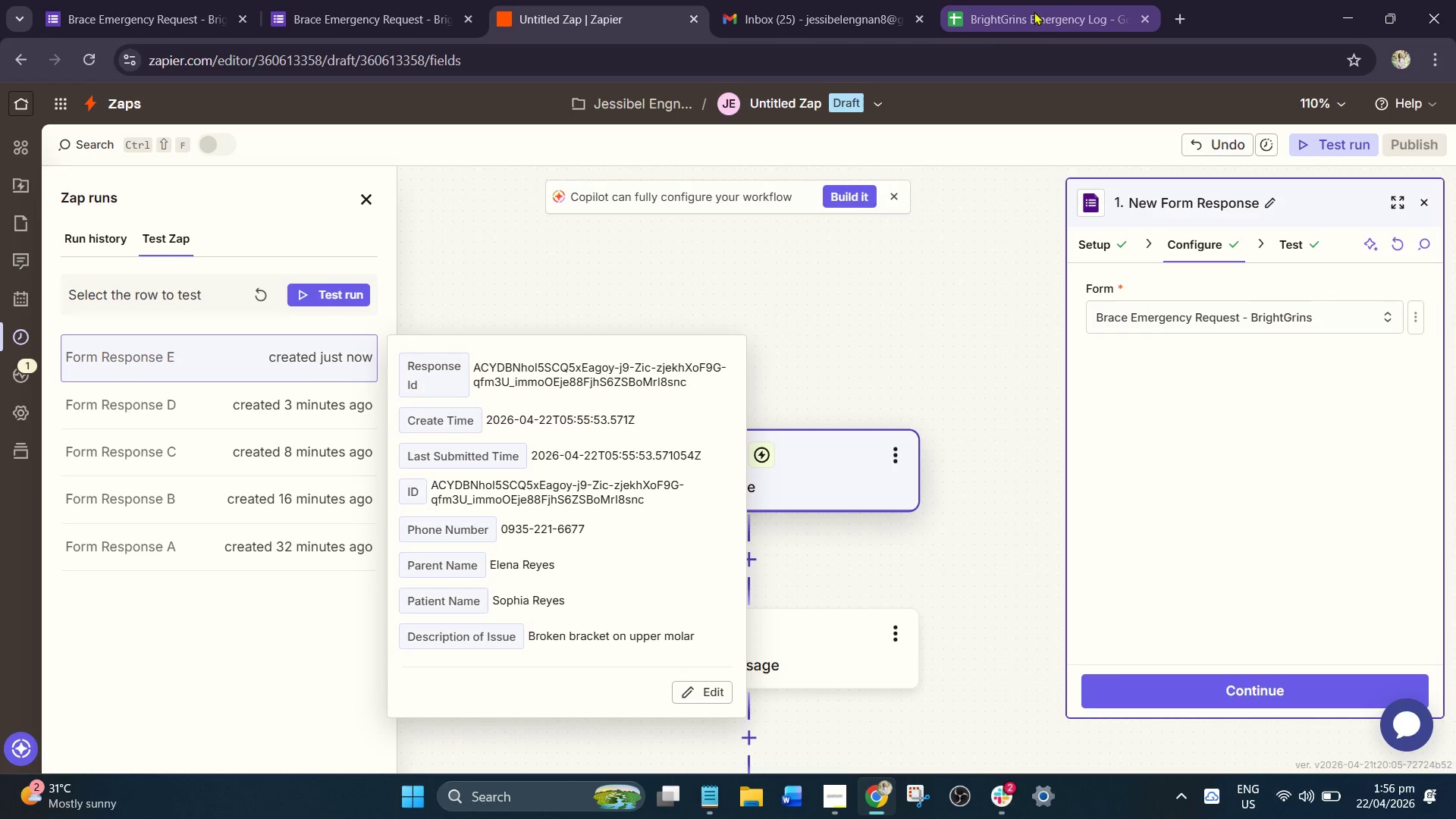 
wait(5.2)
 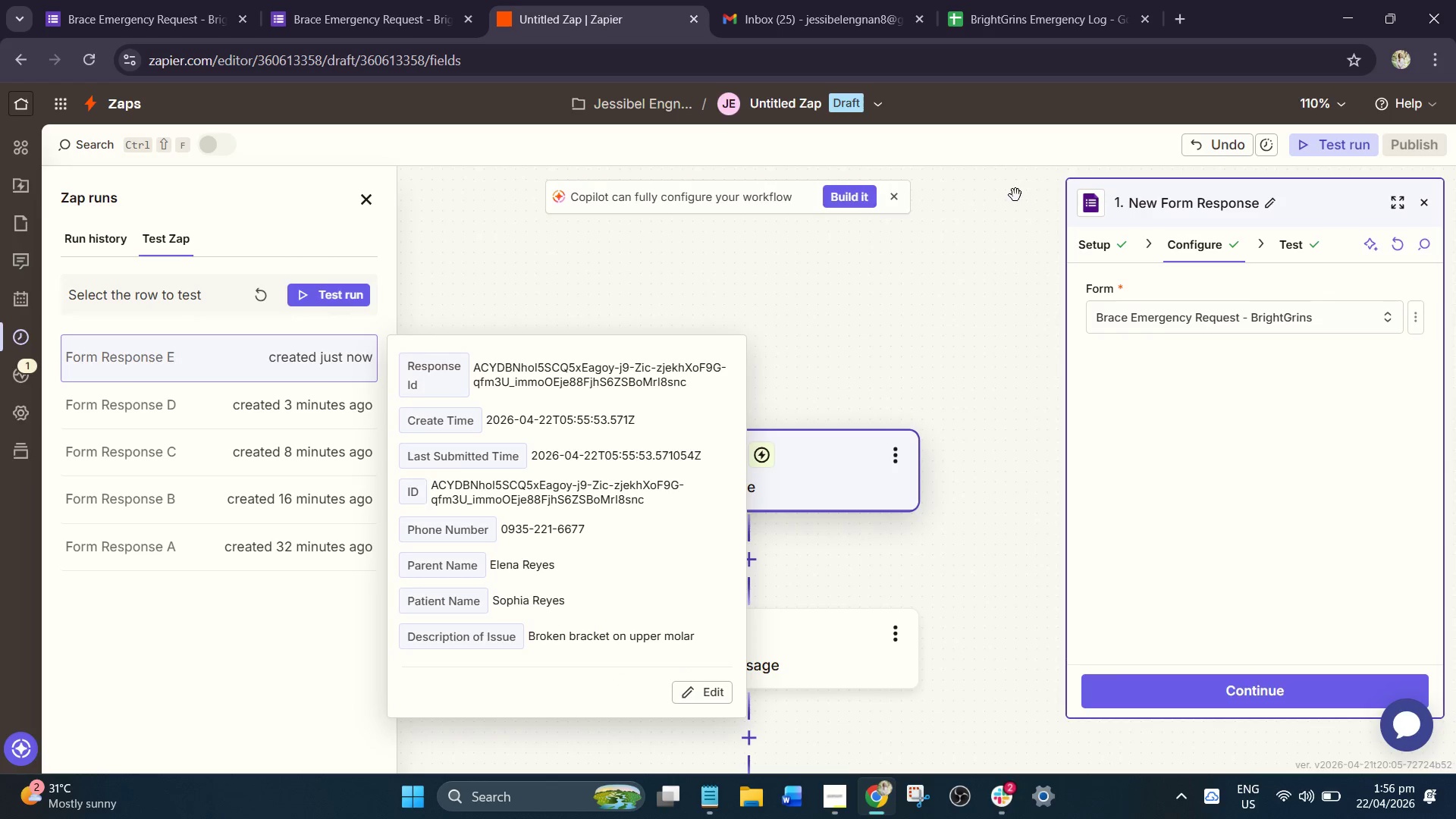 
left_click([317, 300])
 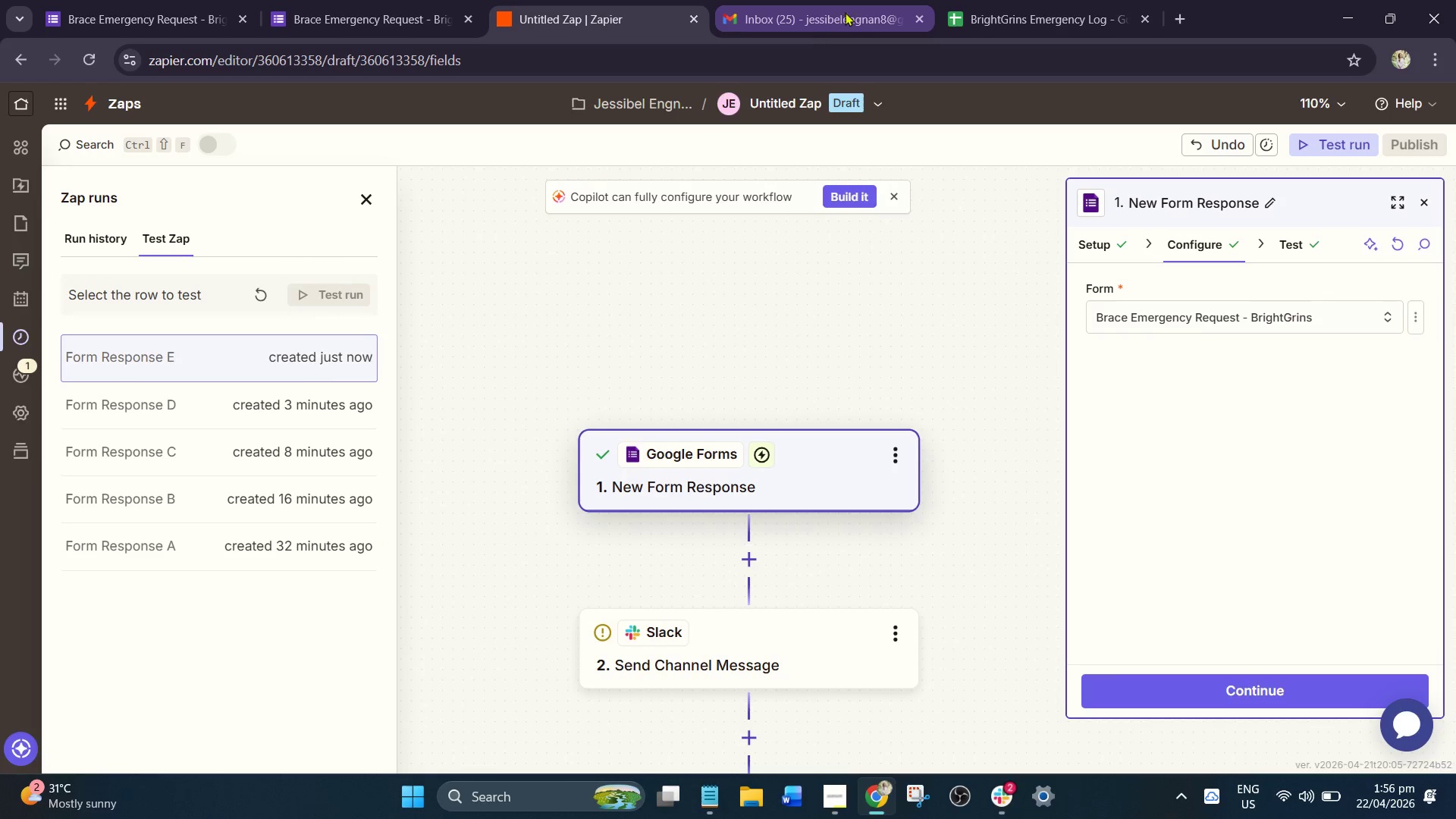 
mouse_move([1084, 5])
 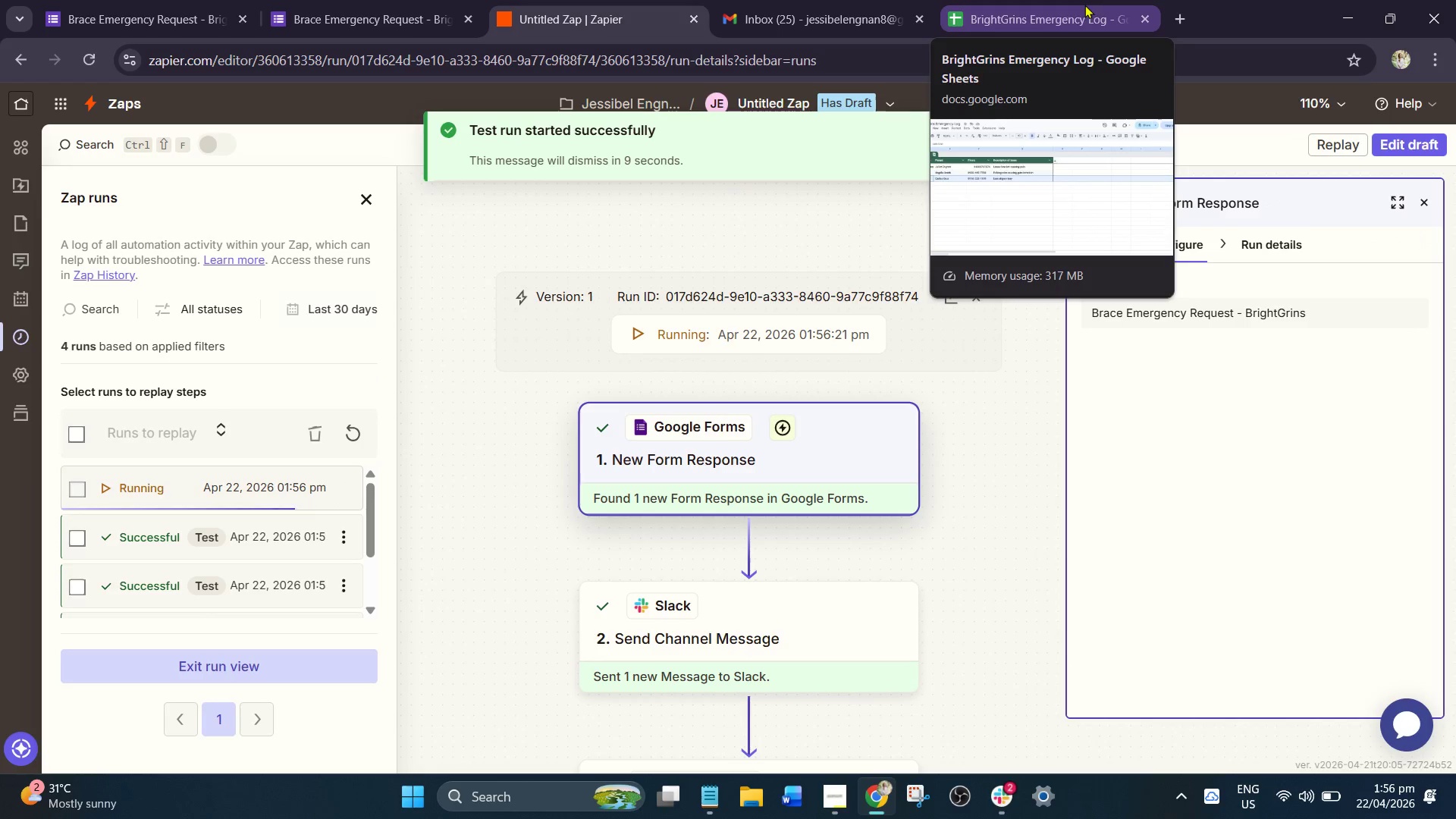 
left_click([1084, 5])
 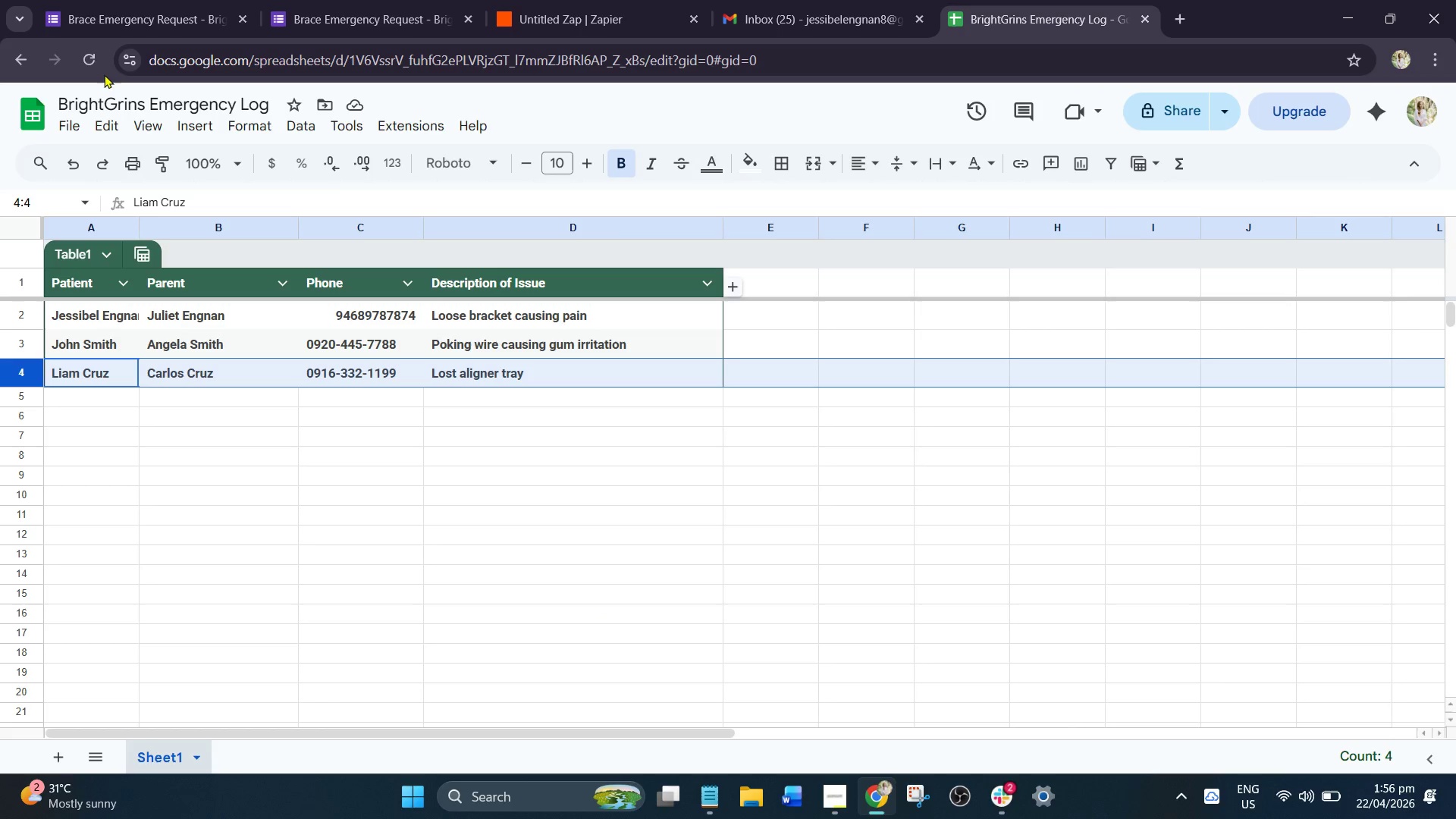 
left_click_drag(start_coordinate=[86, 56], to_coordinate=[94, 67])
 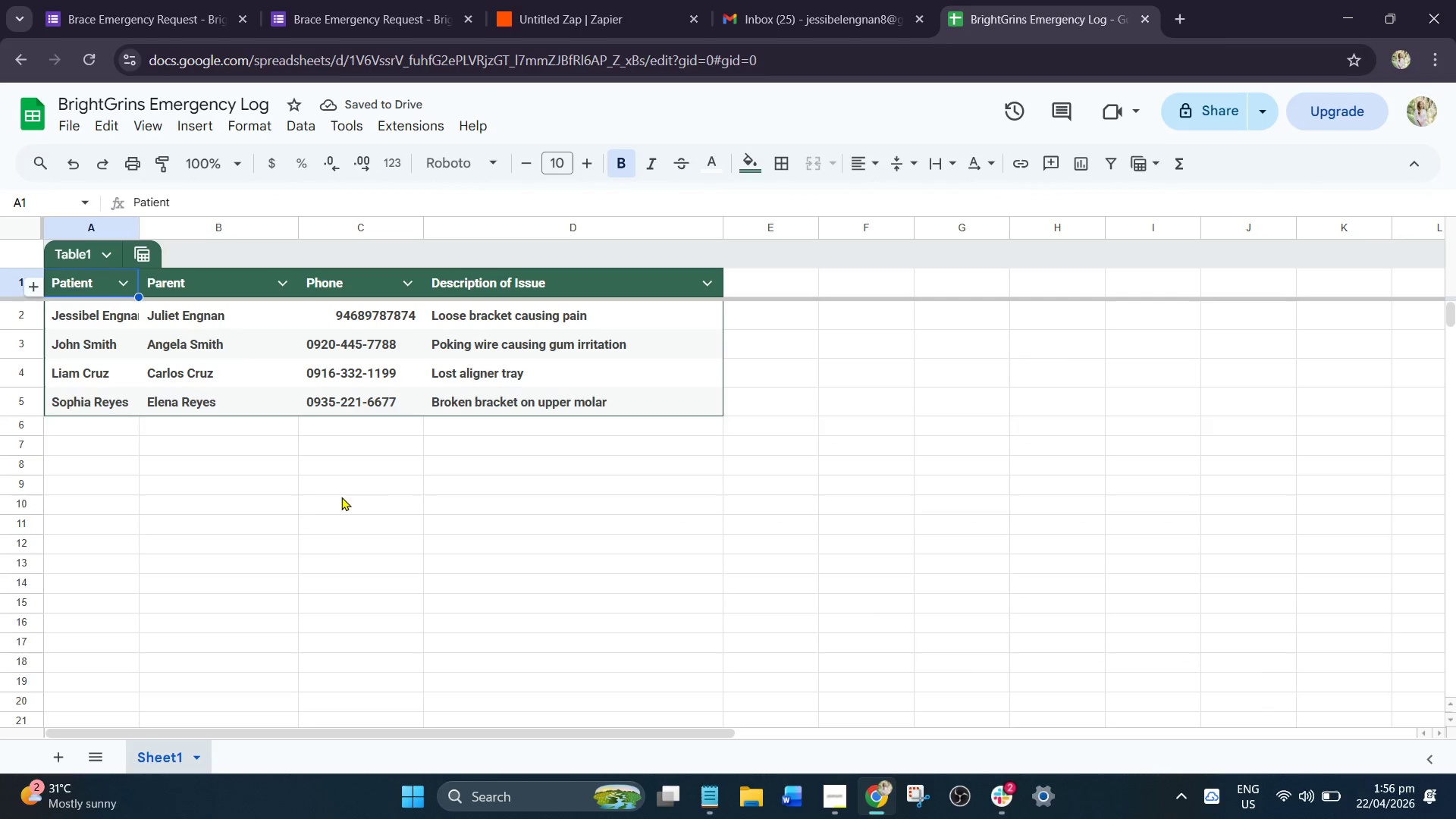 
wait(6.64)
 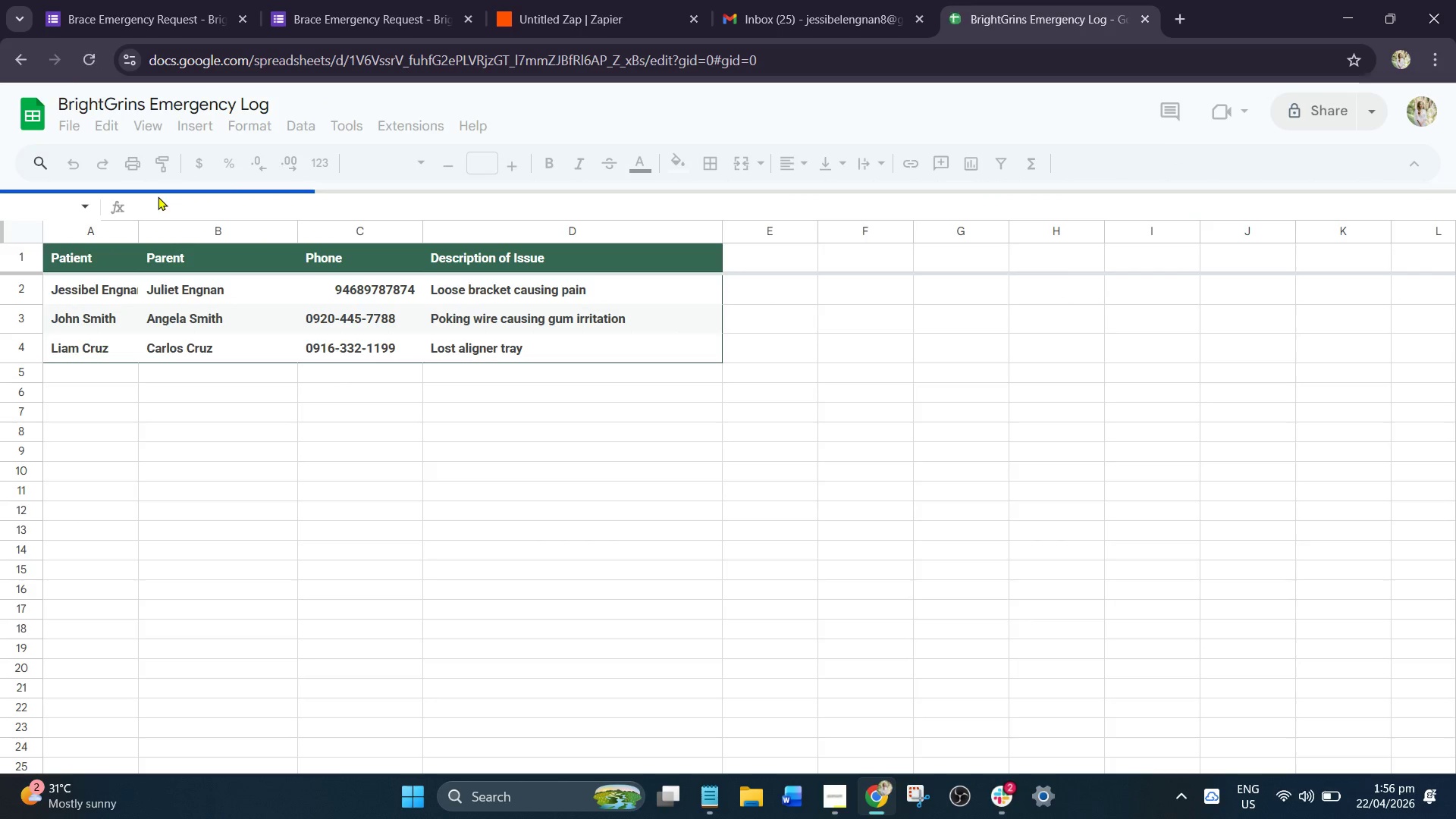 
left_click([105, 283])
 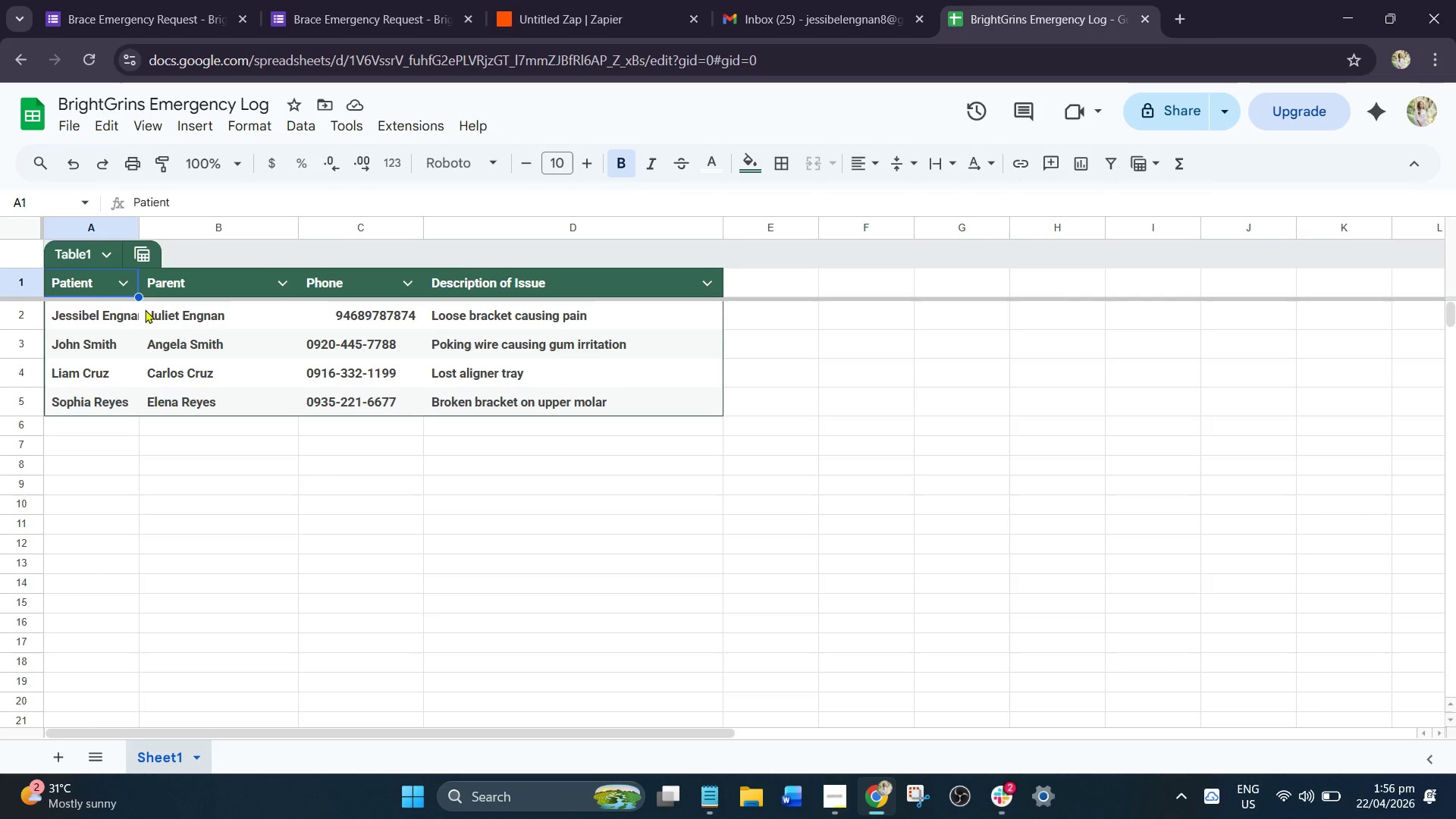 
left_click_drag(start_coordinate=[138, 300], to_coordinate=[155, 299])
 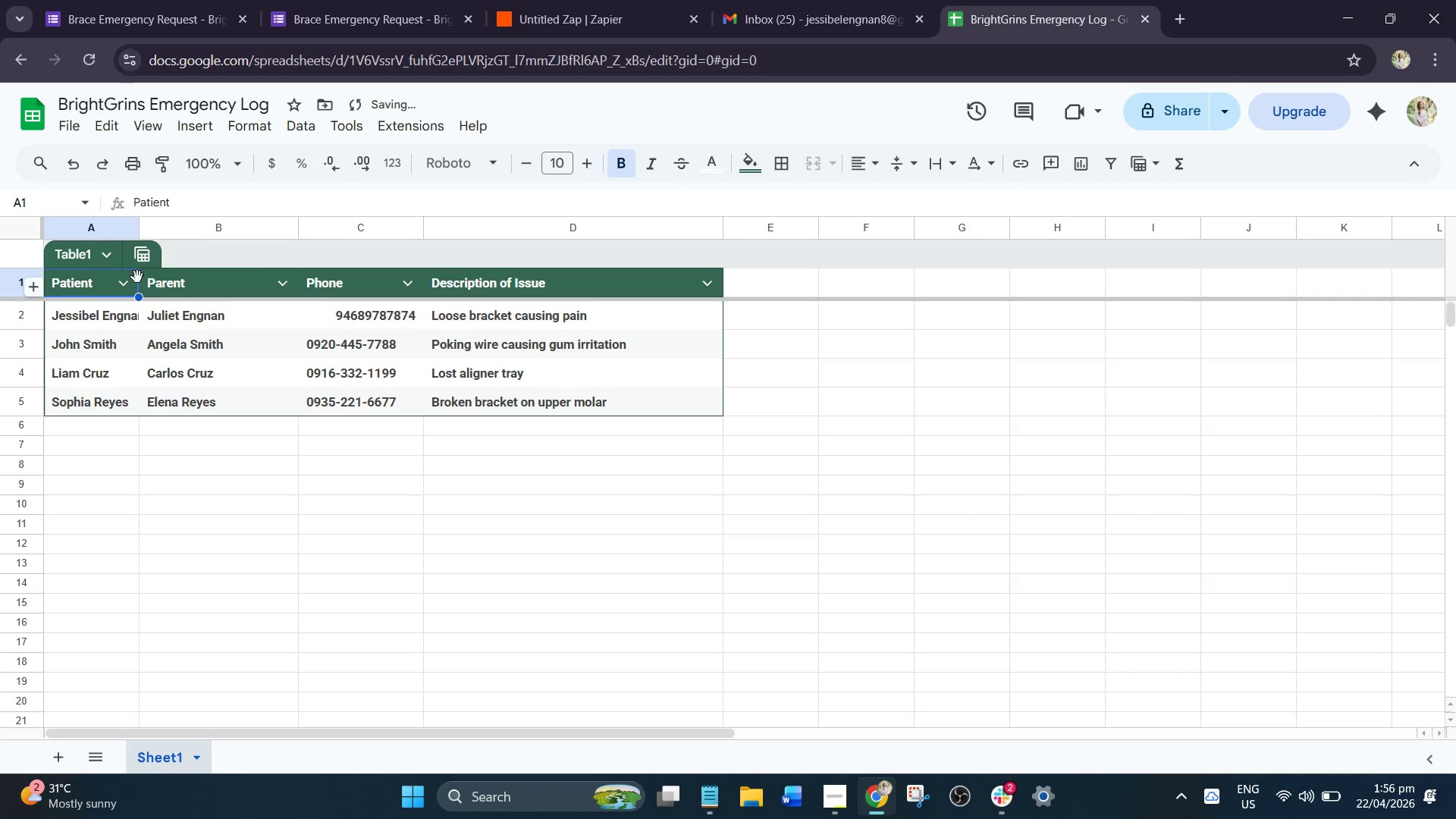 
left_click([137, 277])
 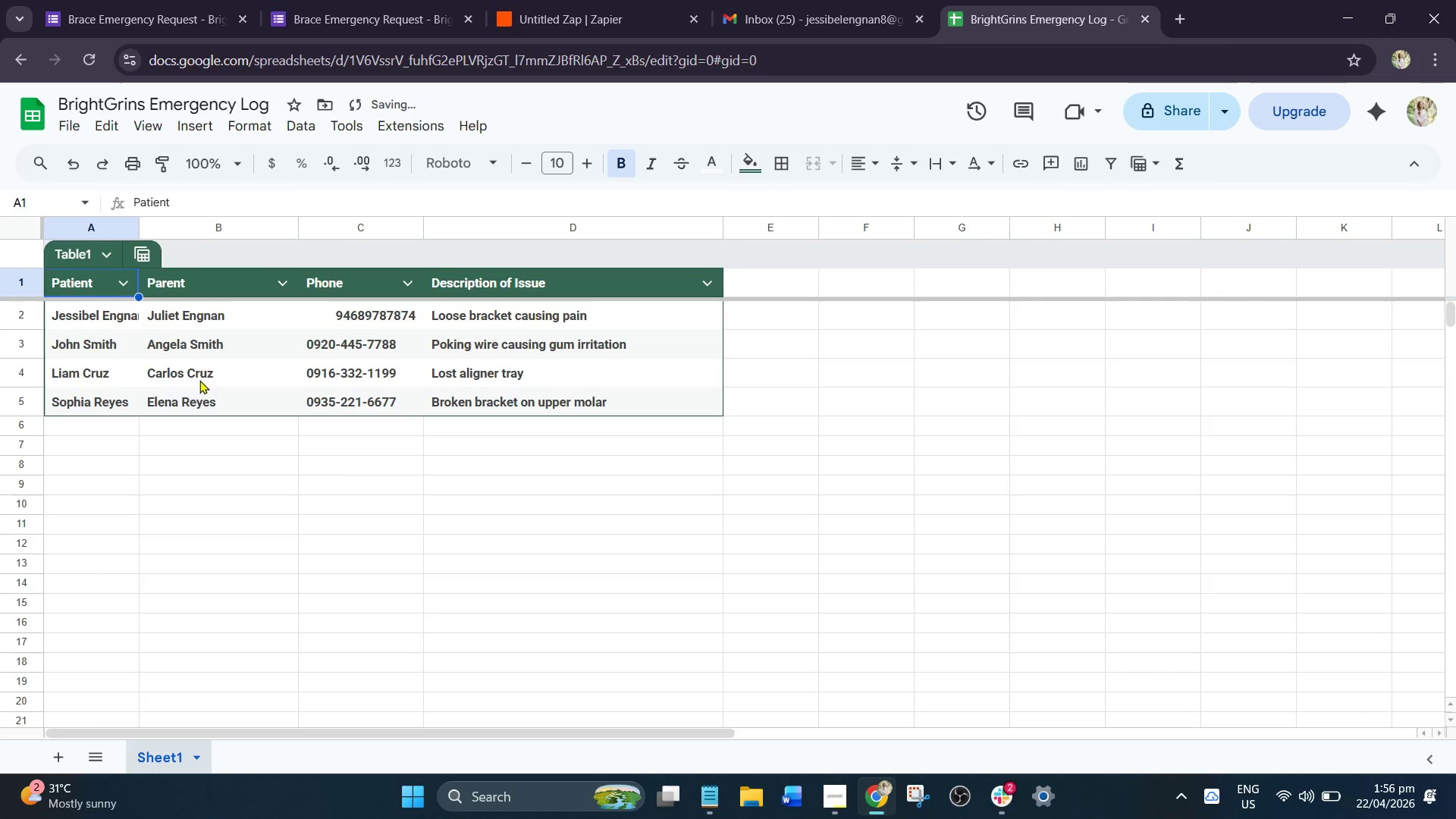 
left_click([200, 519])
 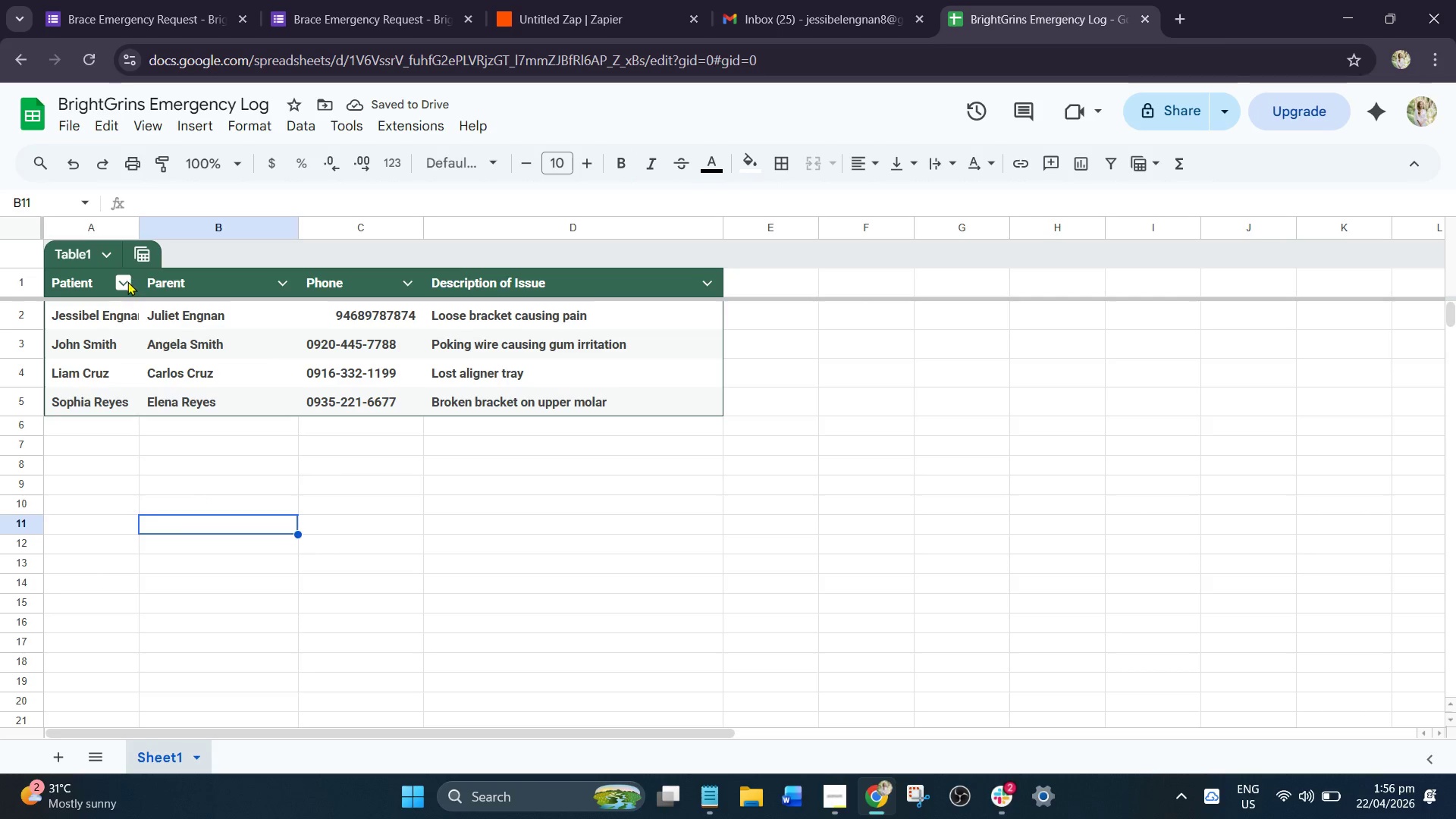 
left_click([145, 281])
 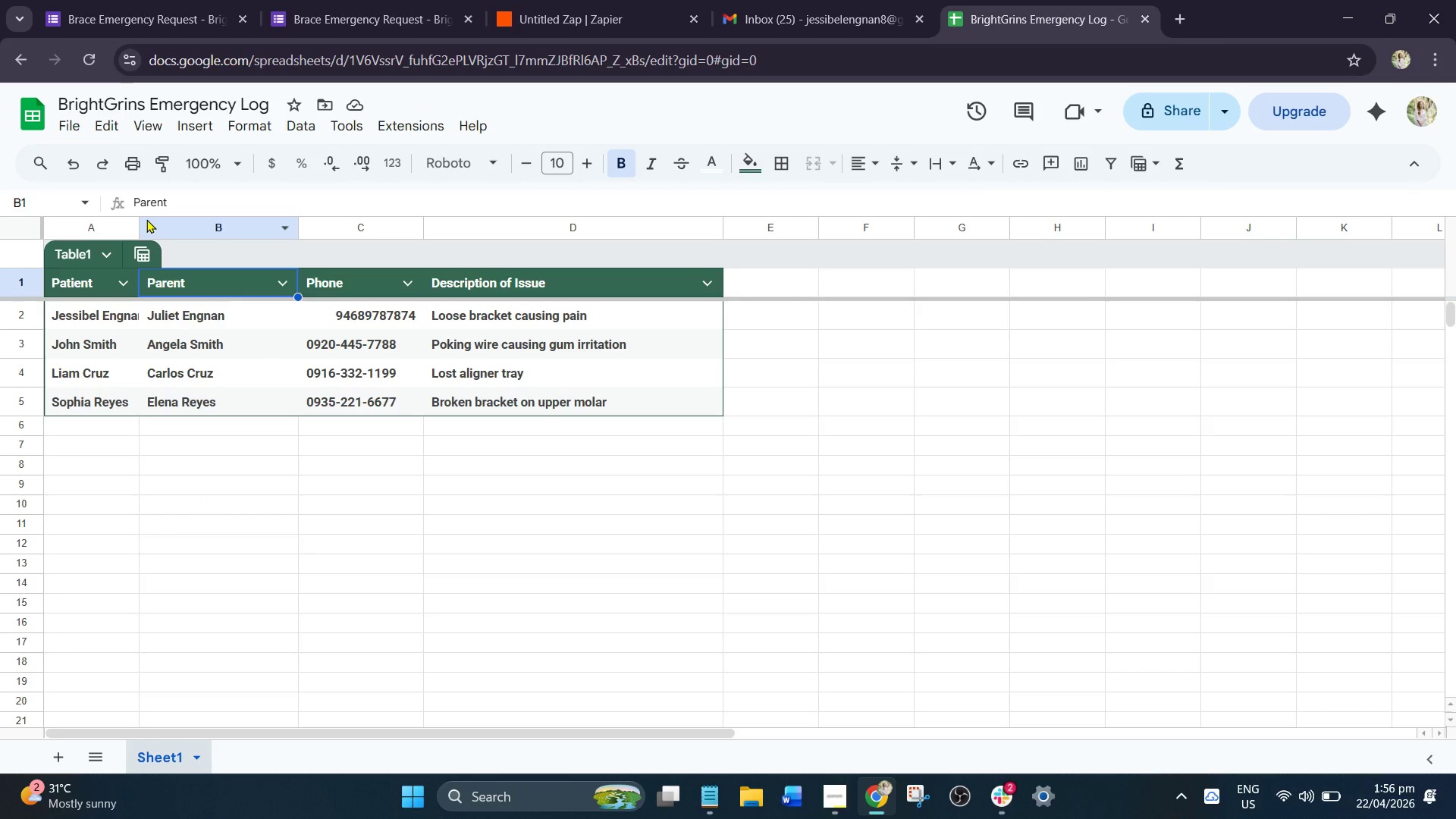 
left_click_drag(start_coordinate=[140, 221], to_coordinate=[174, 229])
 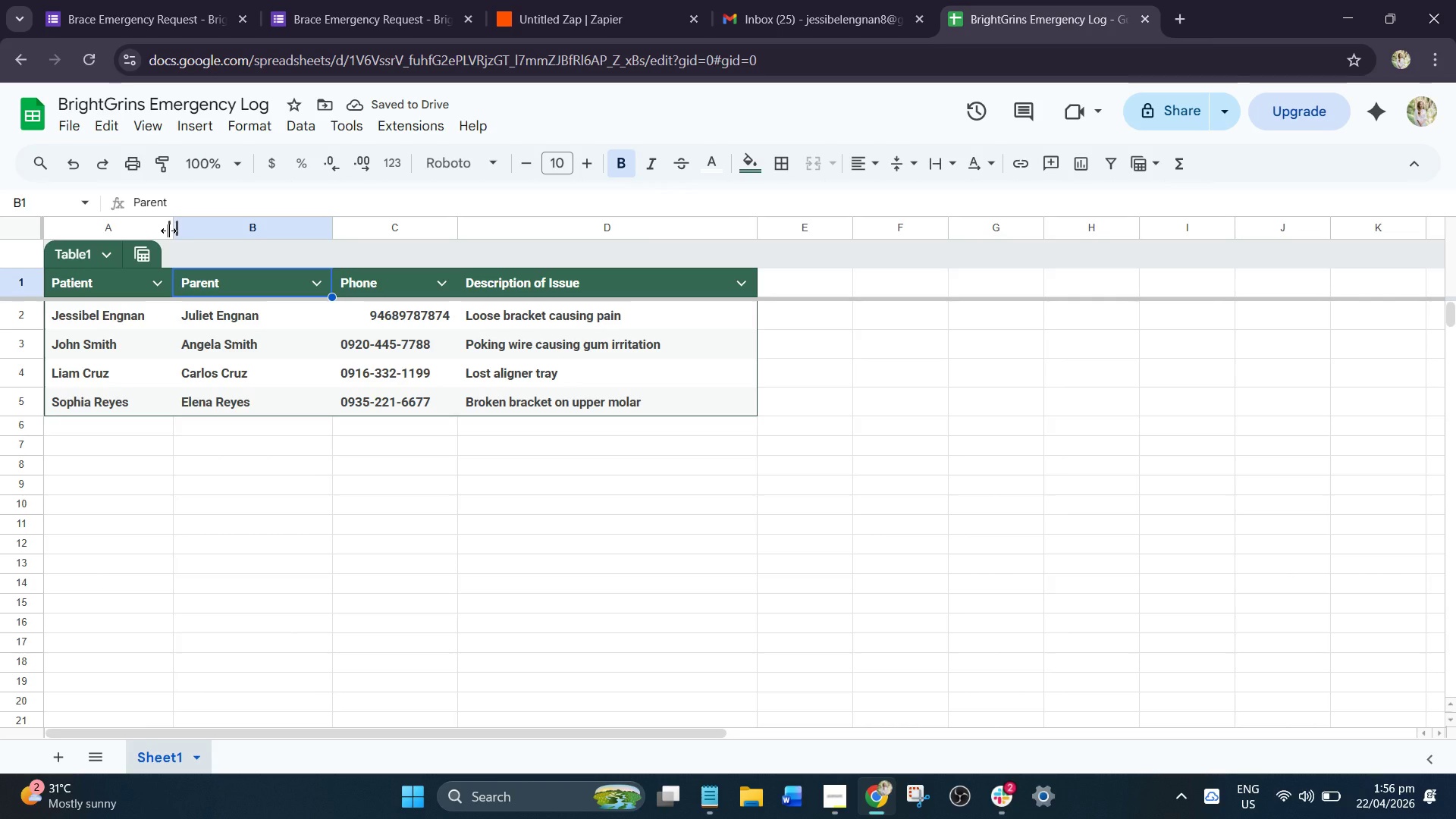 
left_click_drag(start_coordinate=[168, 231], to_coordinate=[193, 231])
 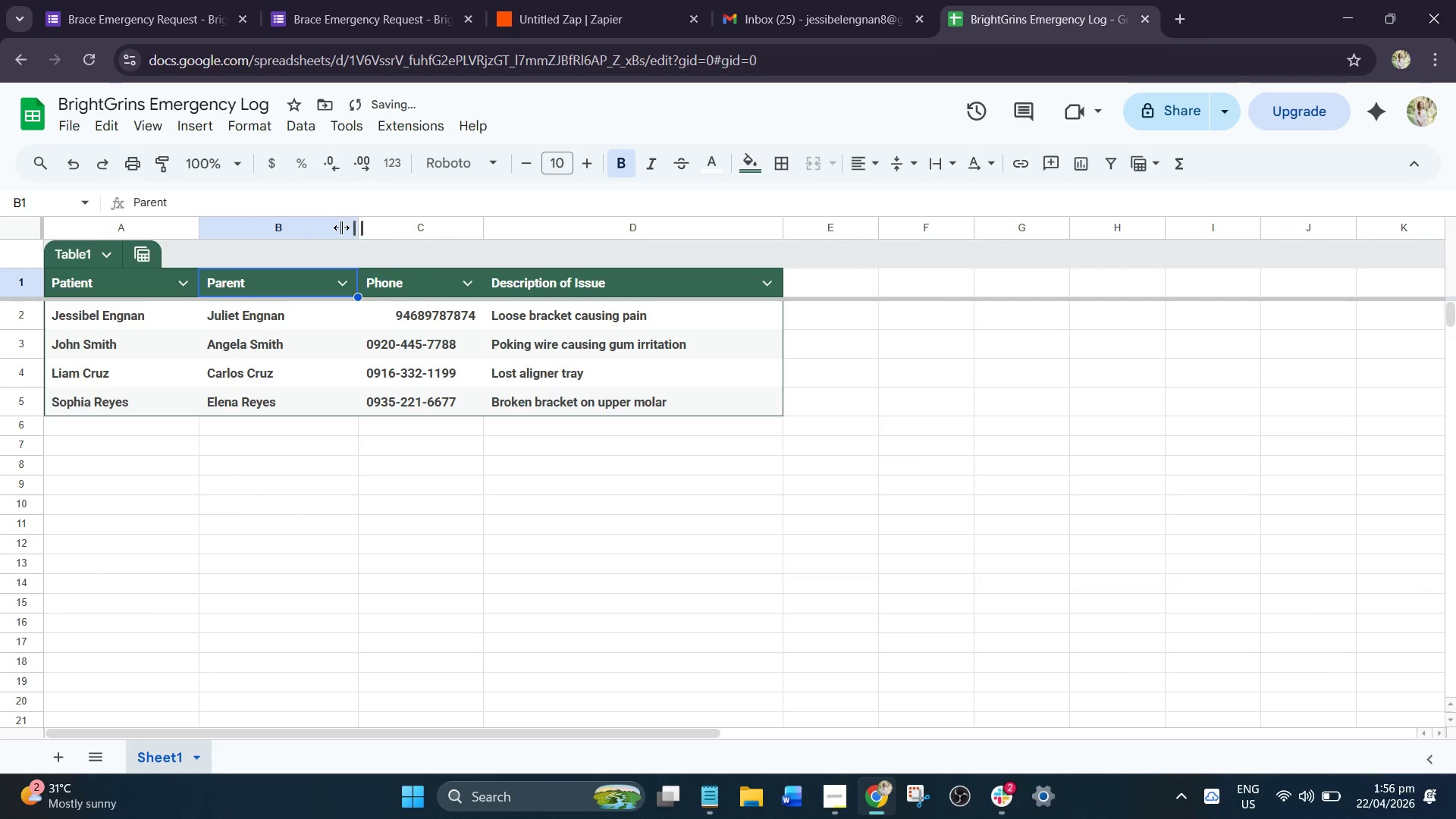 
left_click([297, 223])
 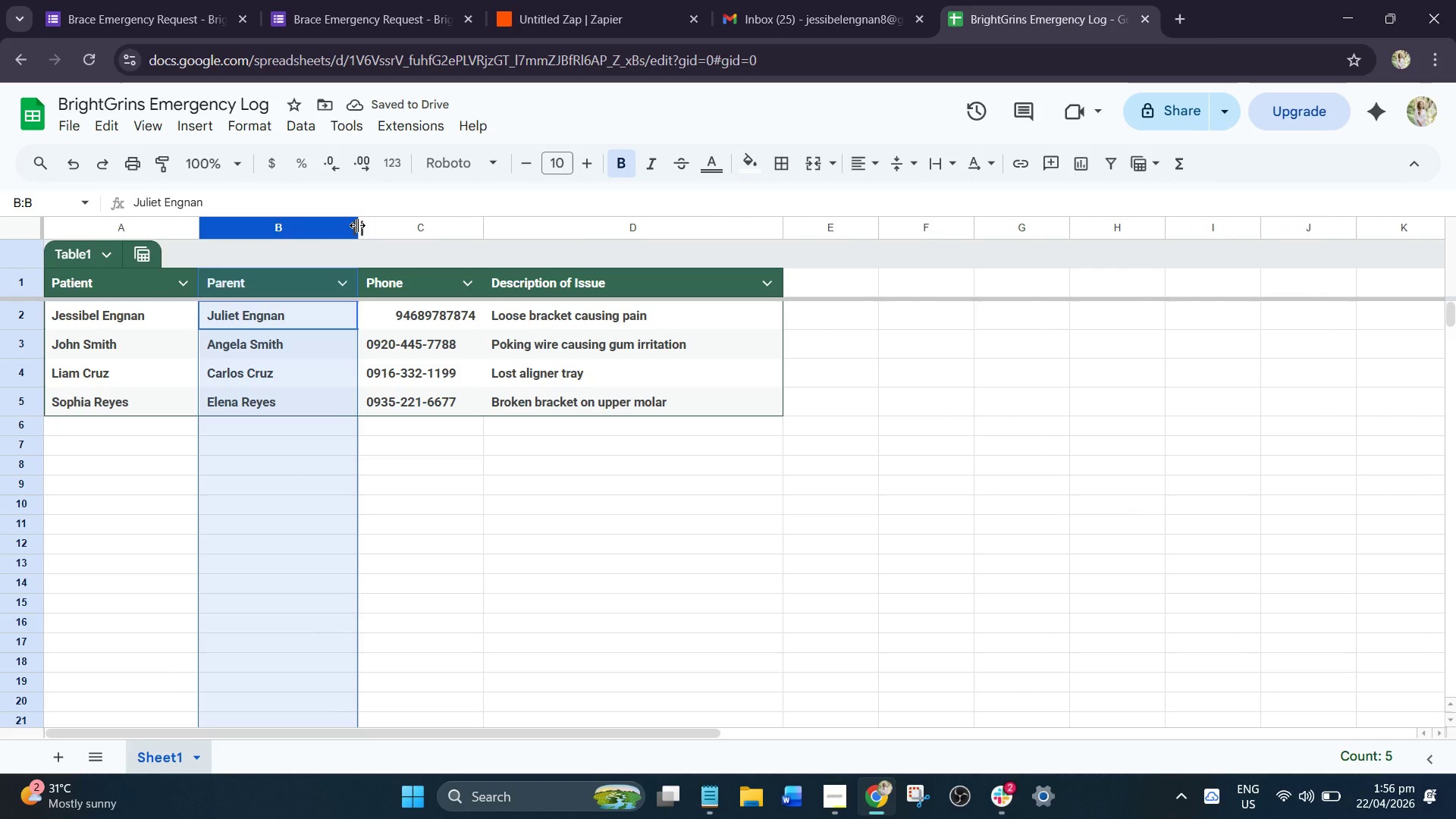 
left_click_drag(start_coordinate=[357, 225], to_coordinate=[395, 228])
 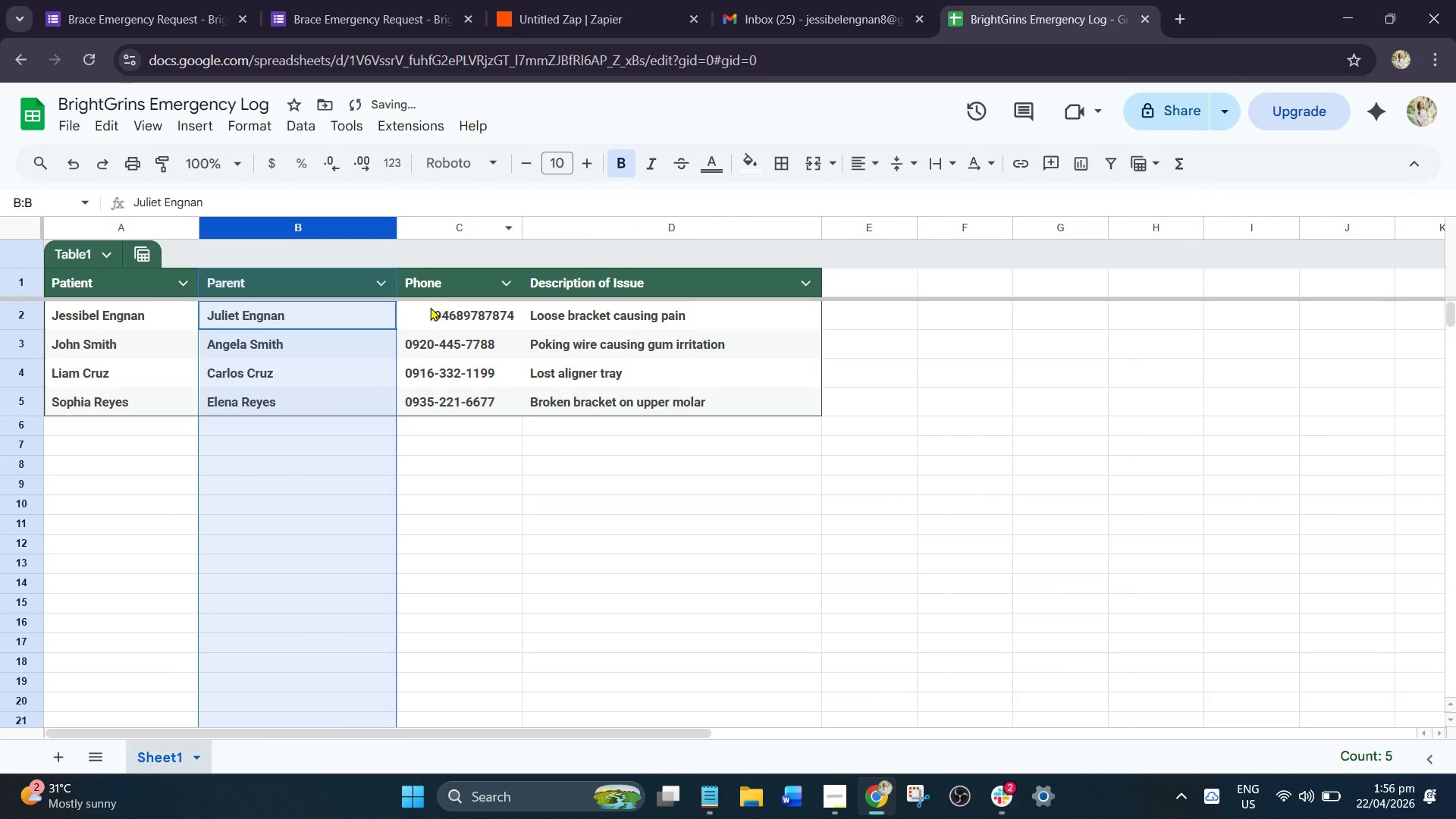 
left_click([427, 309])
 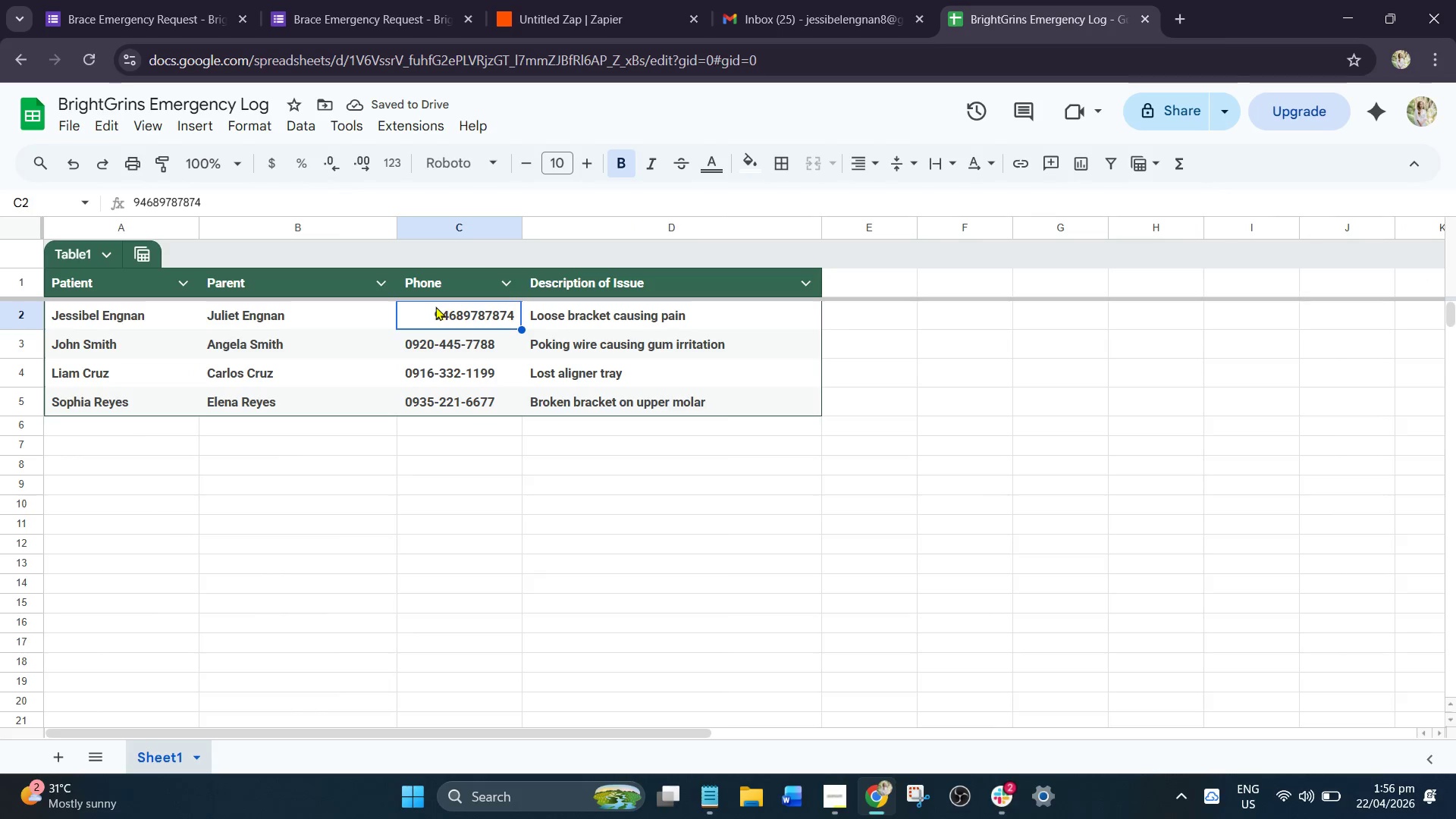 
left_click([435, 306])
 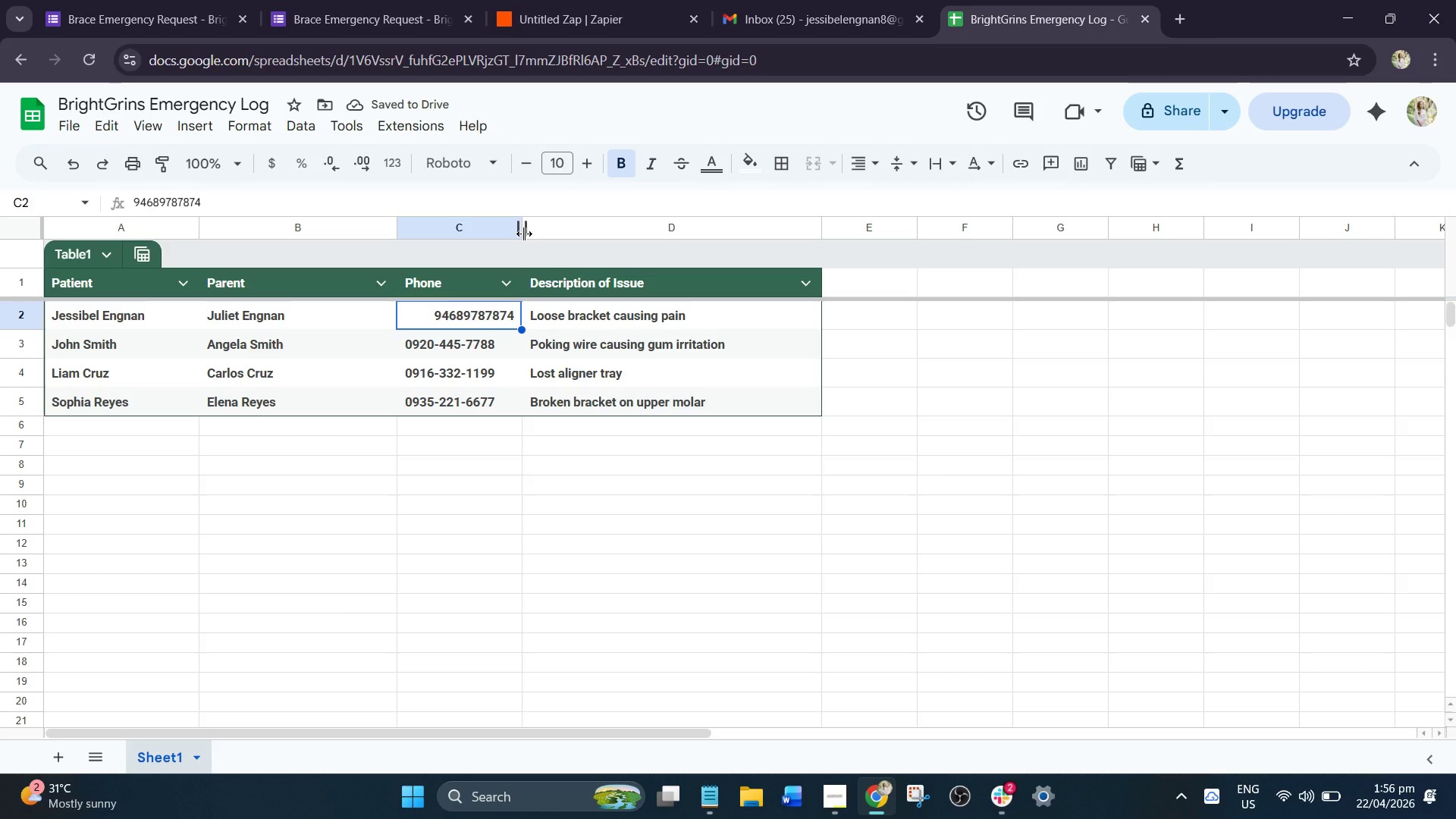 
left_click_drag(start_coordinate=[524, 234], to_coordinate=[582, 231])
 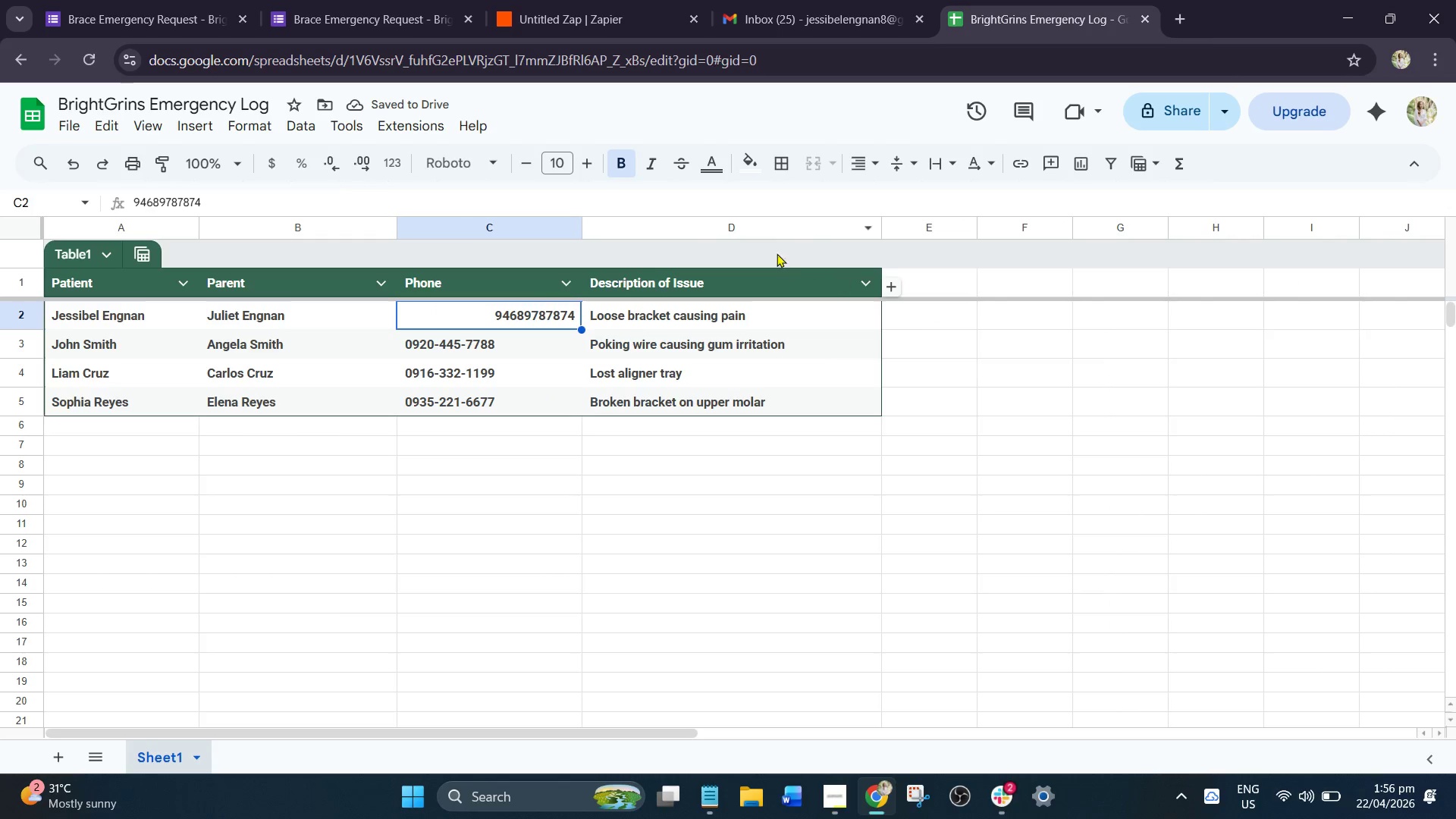 
left_click([764, 251])
 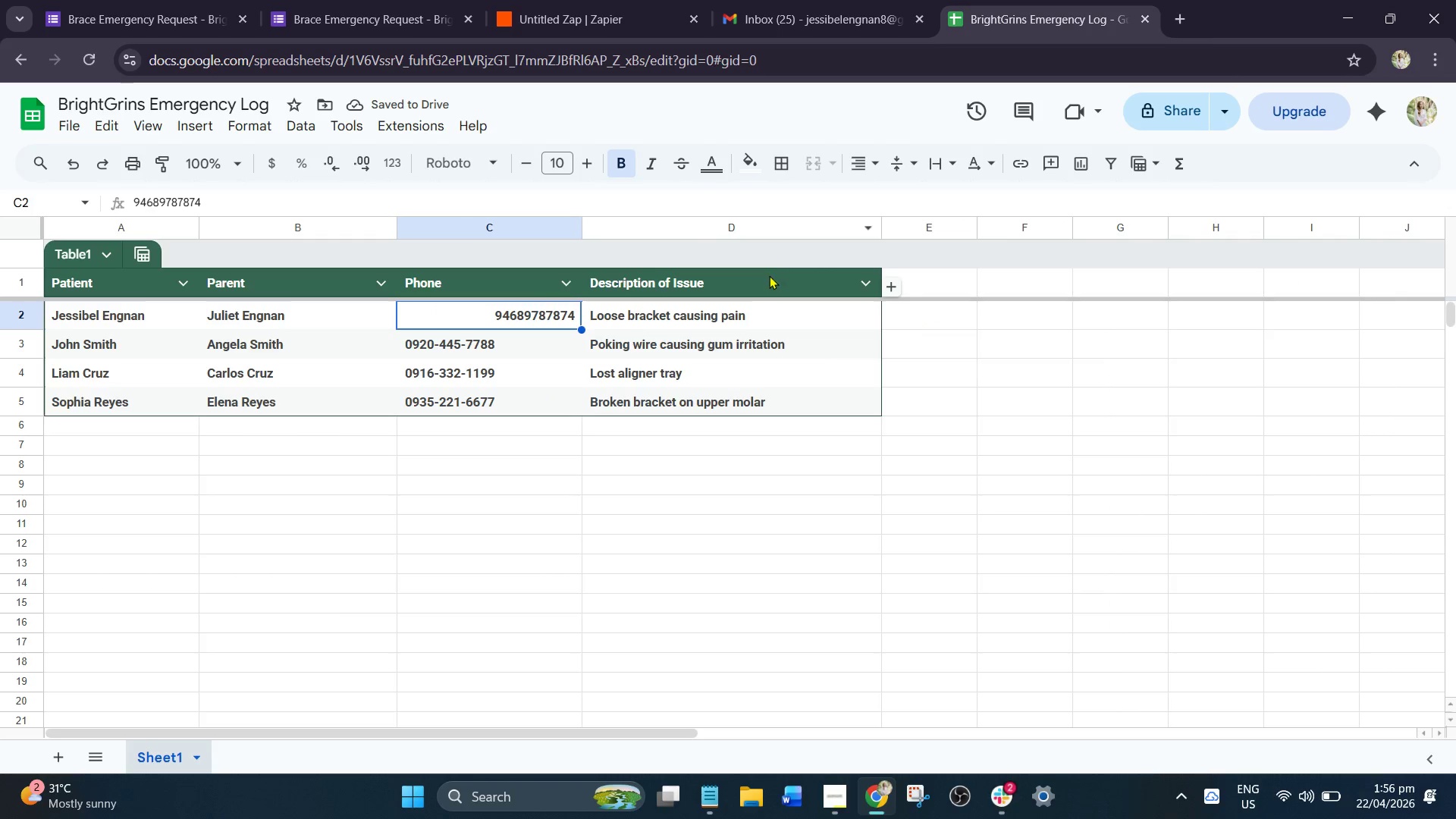 
left_click([769, 276])
 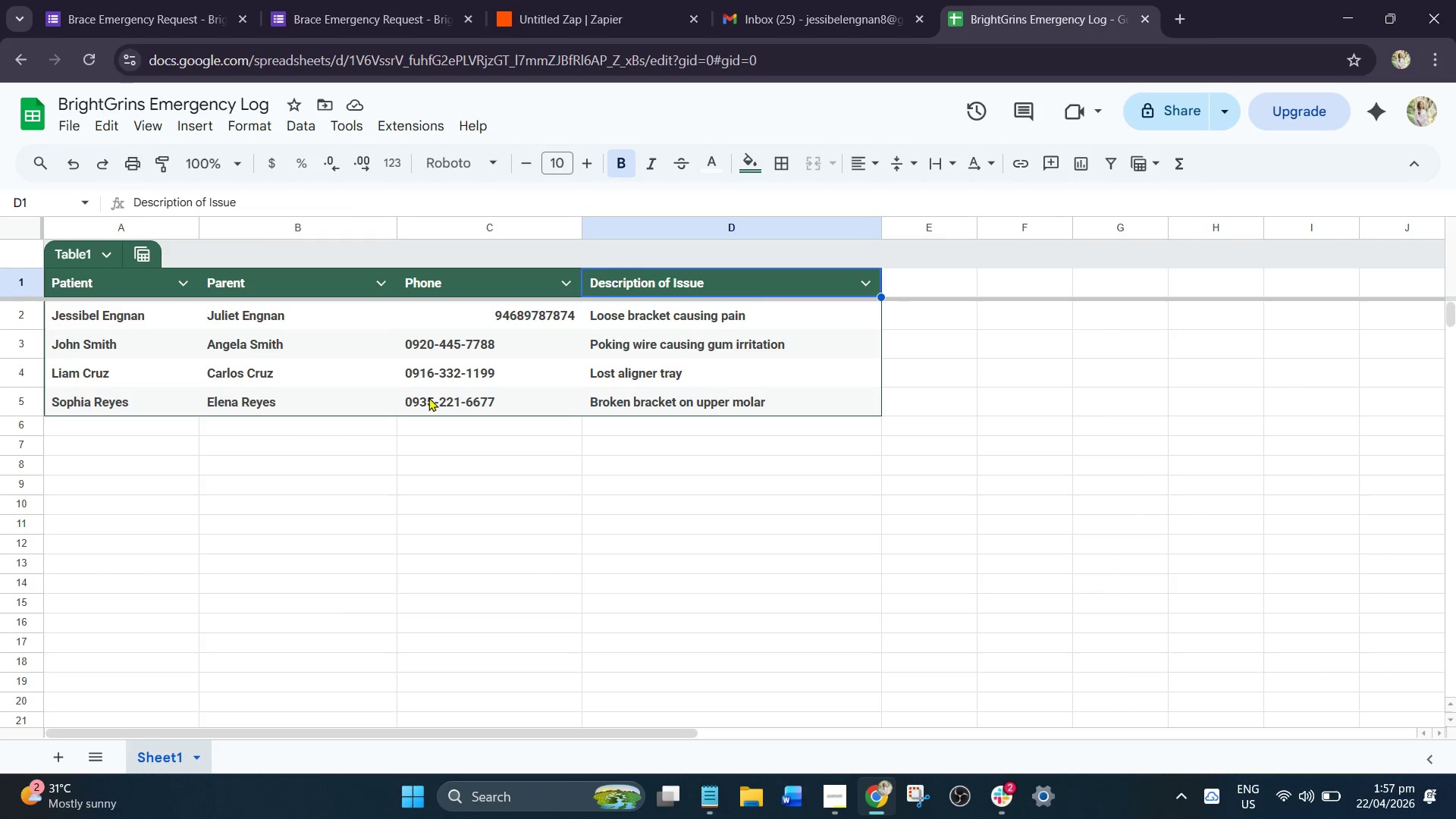 
mouse_move([281, 16])
 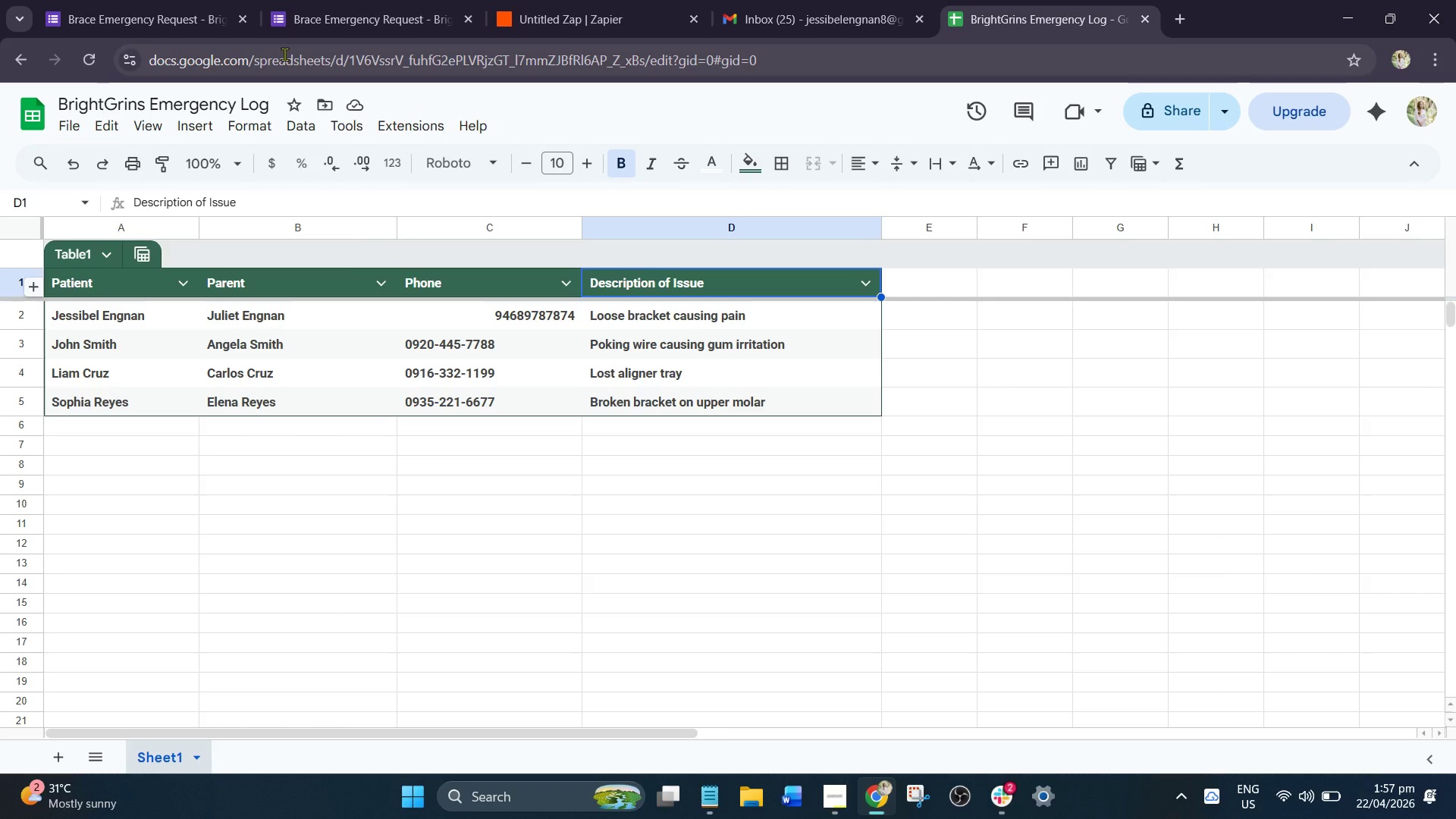 
left_click([589, 0])
 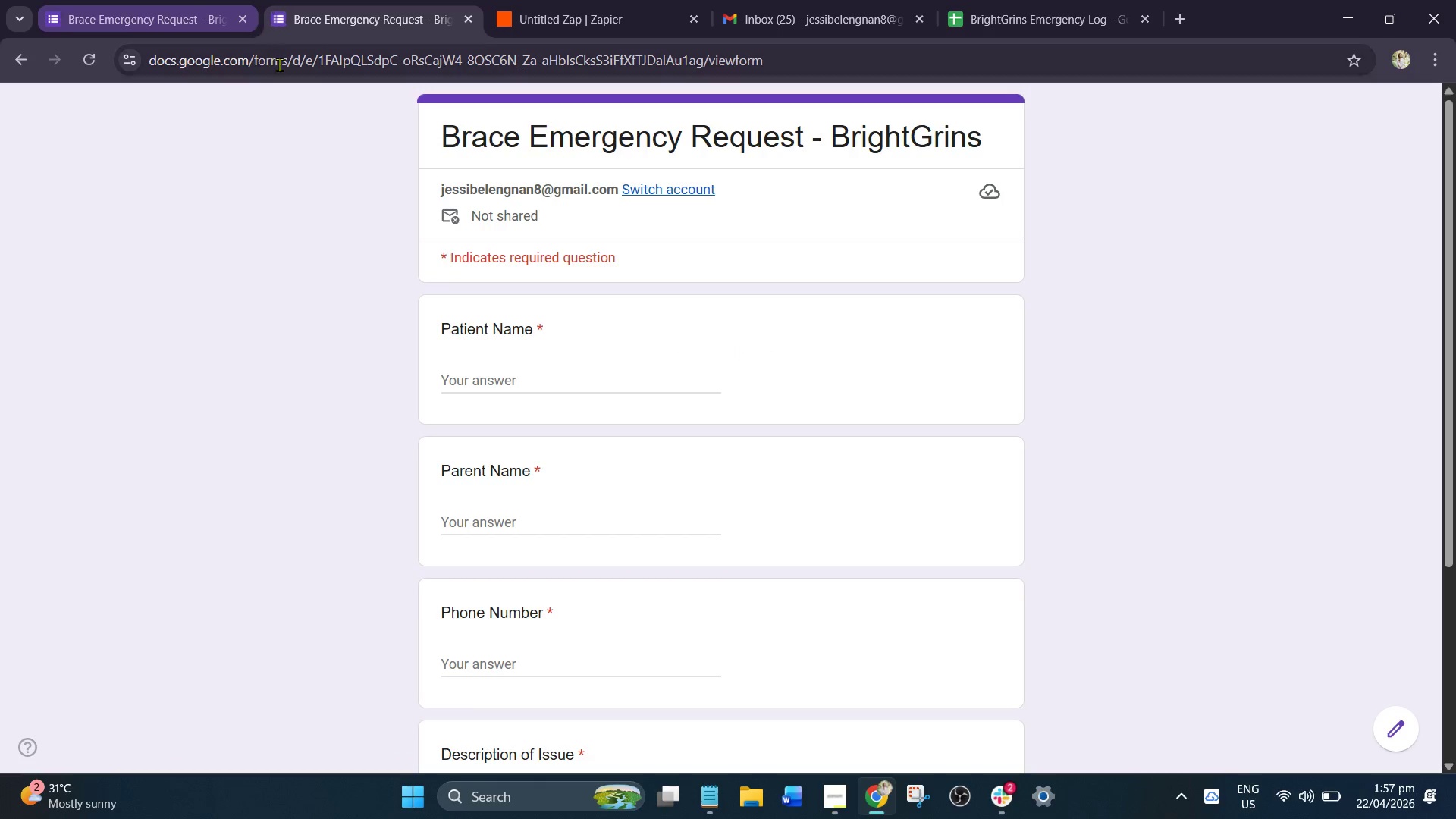 
wait(7.16)
 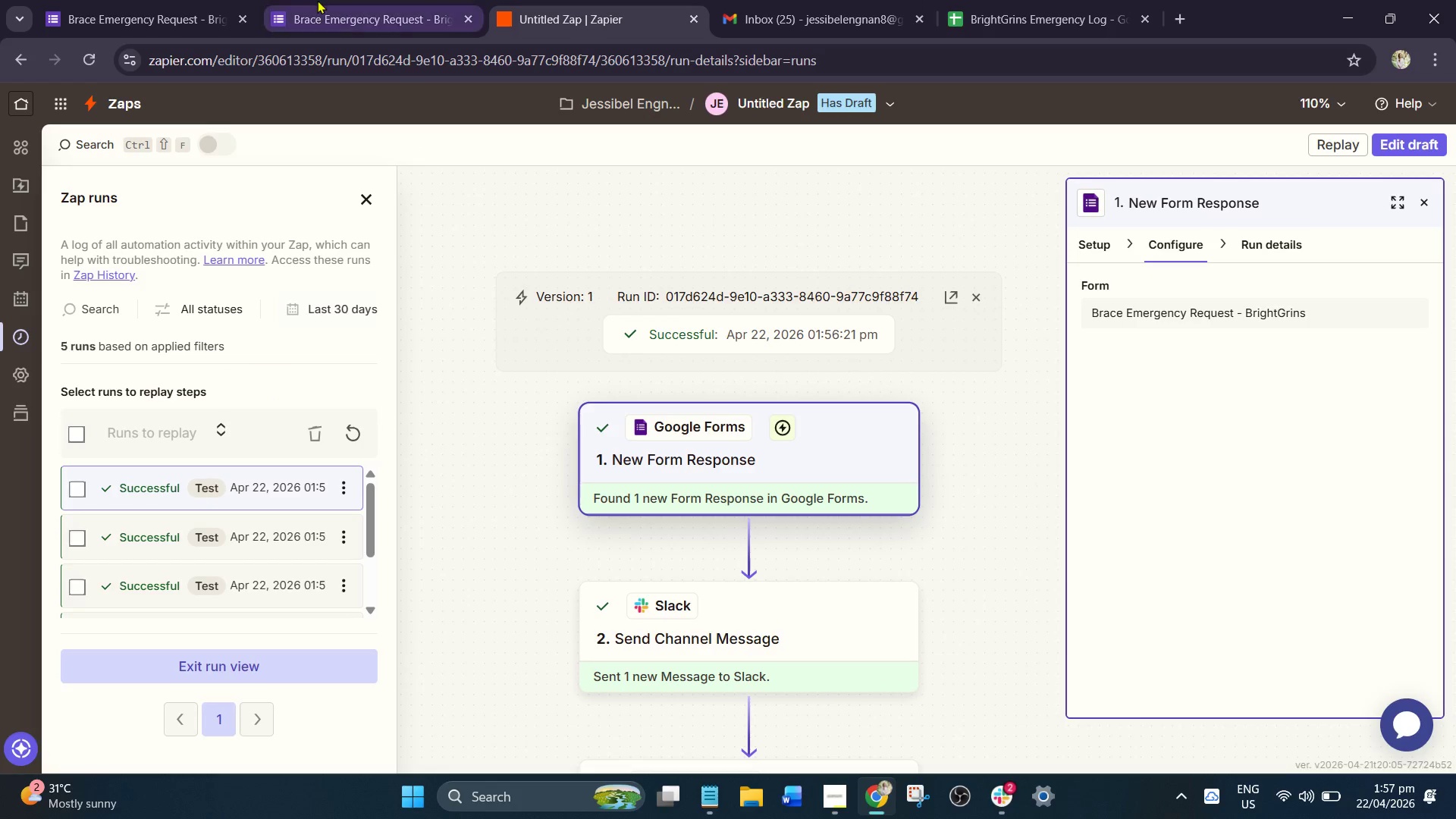 
left_click([564, 381])
 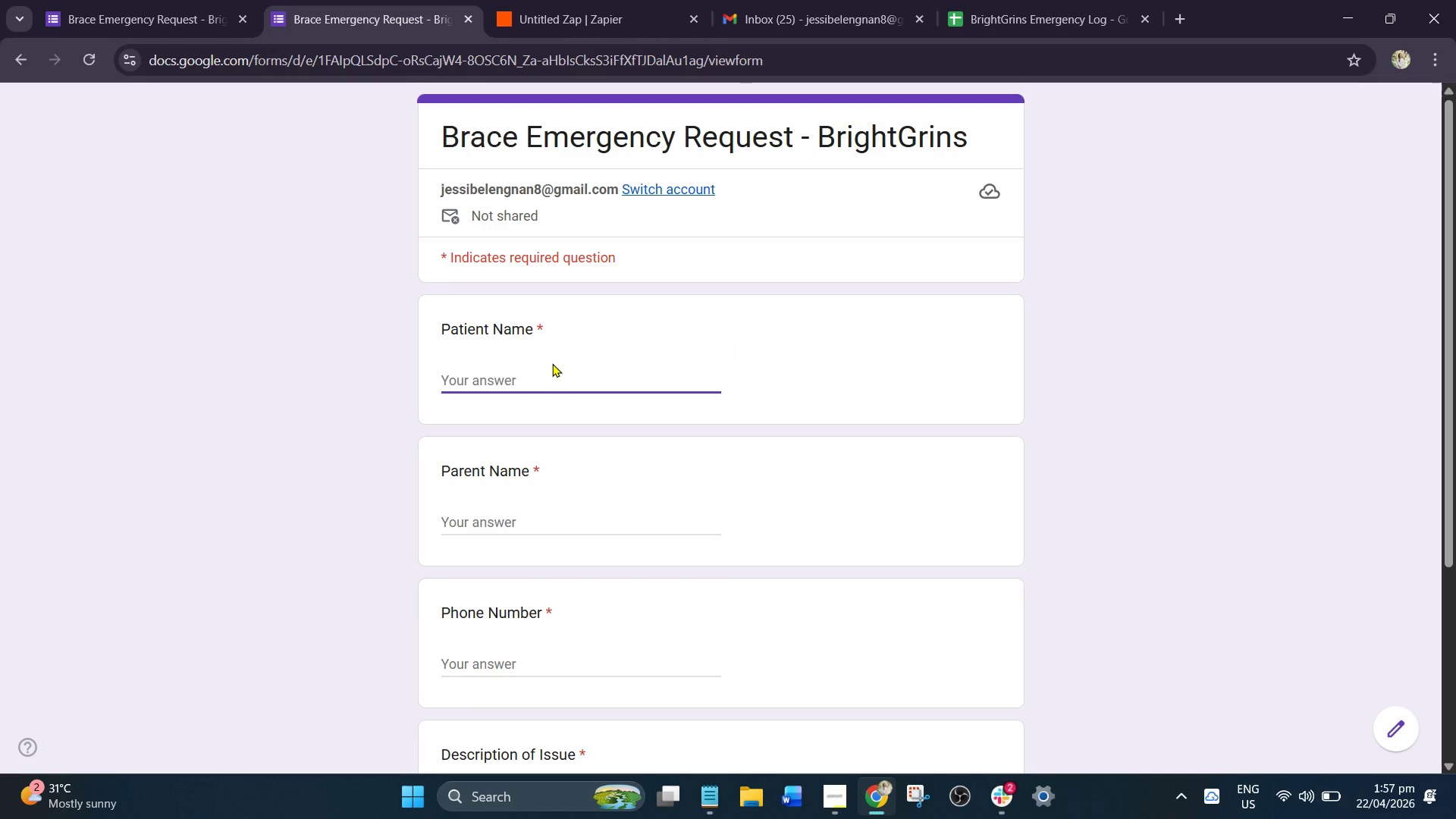 
type(Noah GA)
key(Backspace)
type(arcia)
 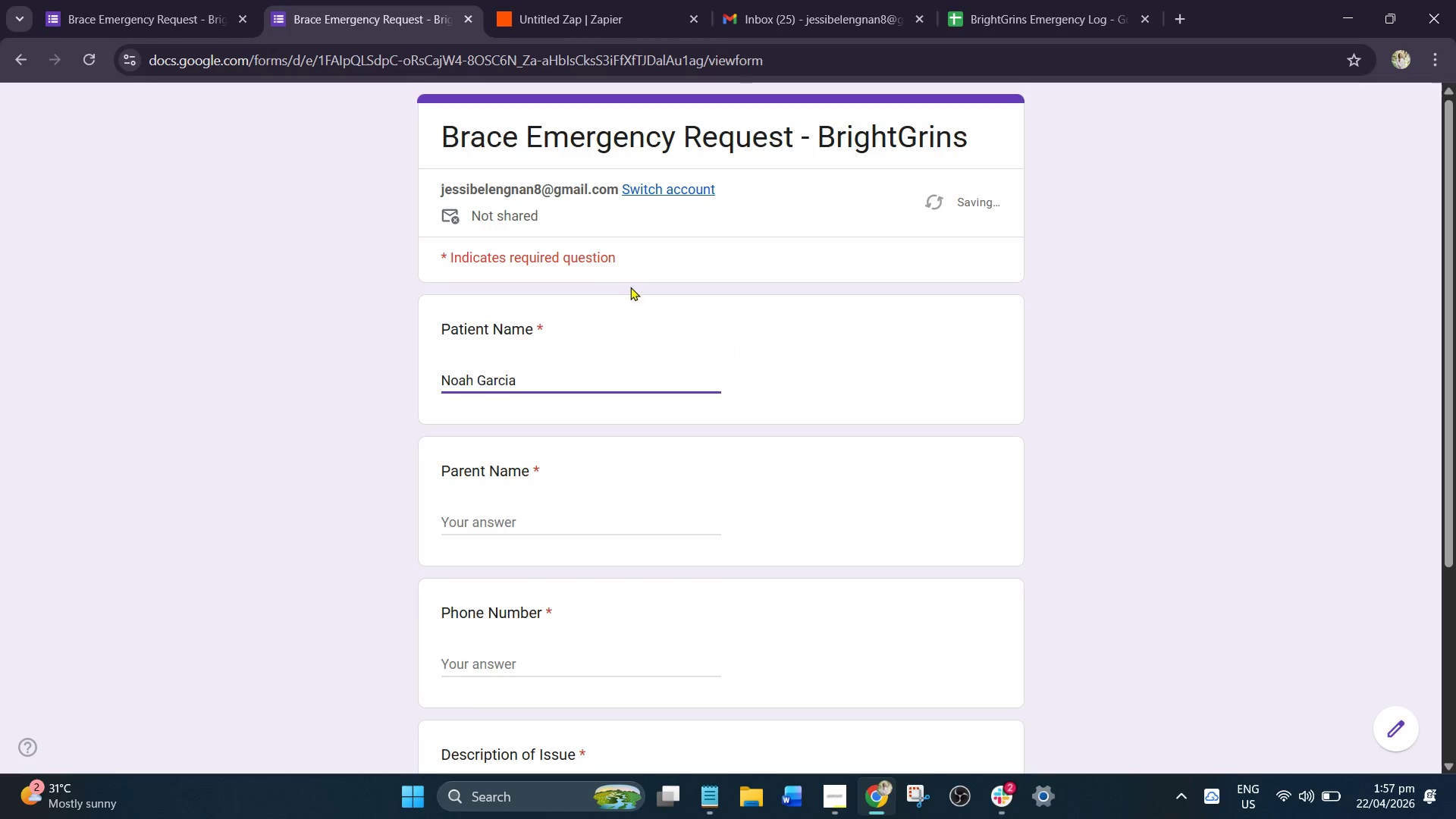 
left_click([488, 519])
 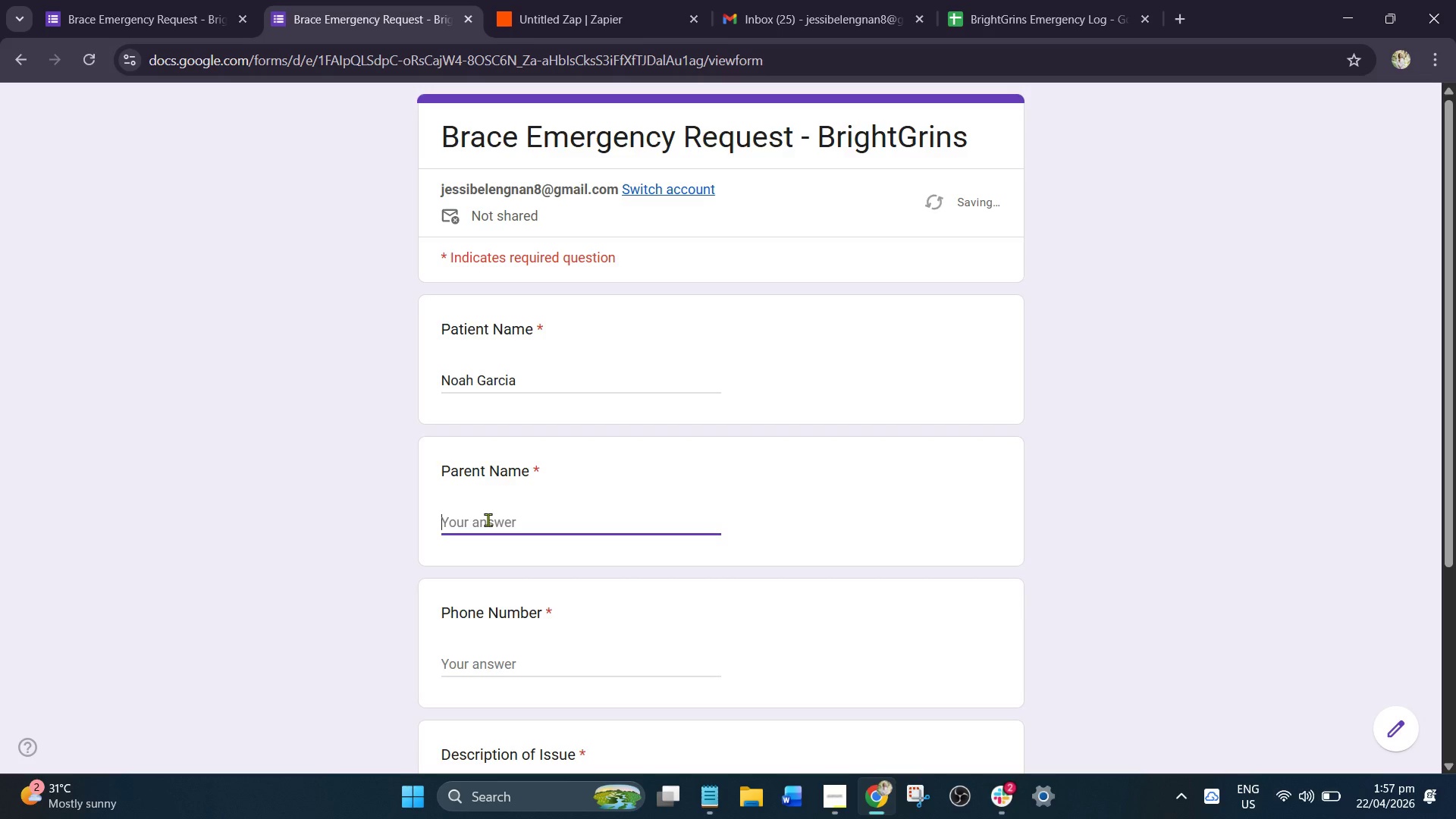 
type(Miguel Garcia)
 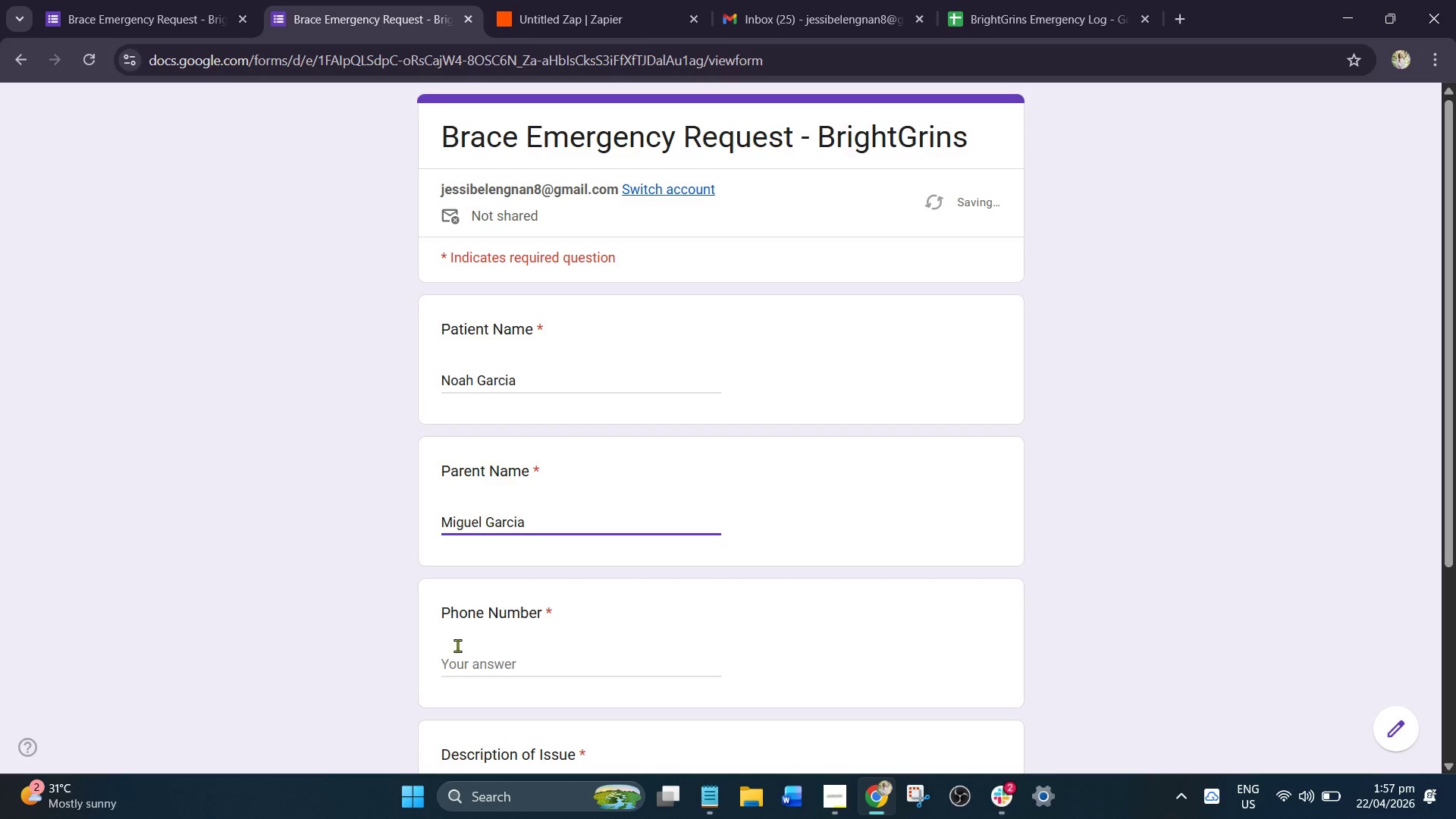 
left_click_drag(start_coordinate=[453, 643], to_coordinate=[453, 650])
 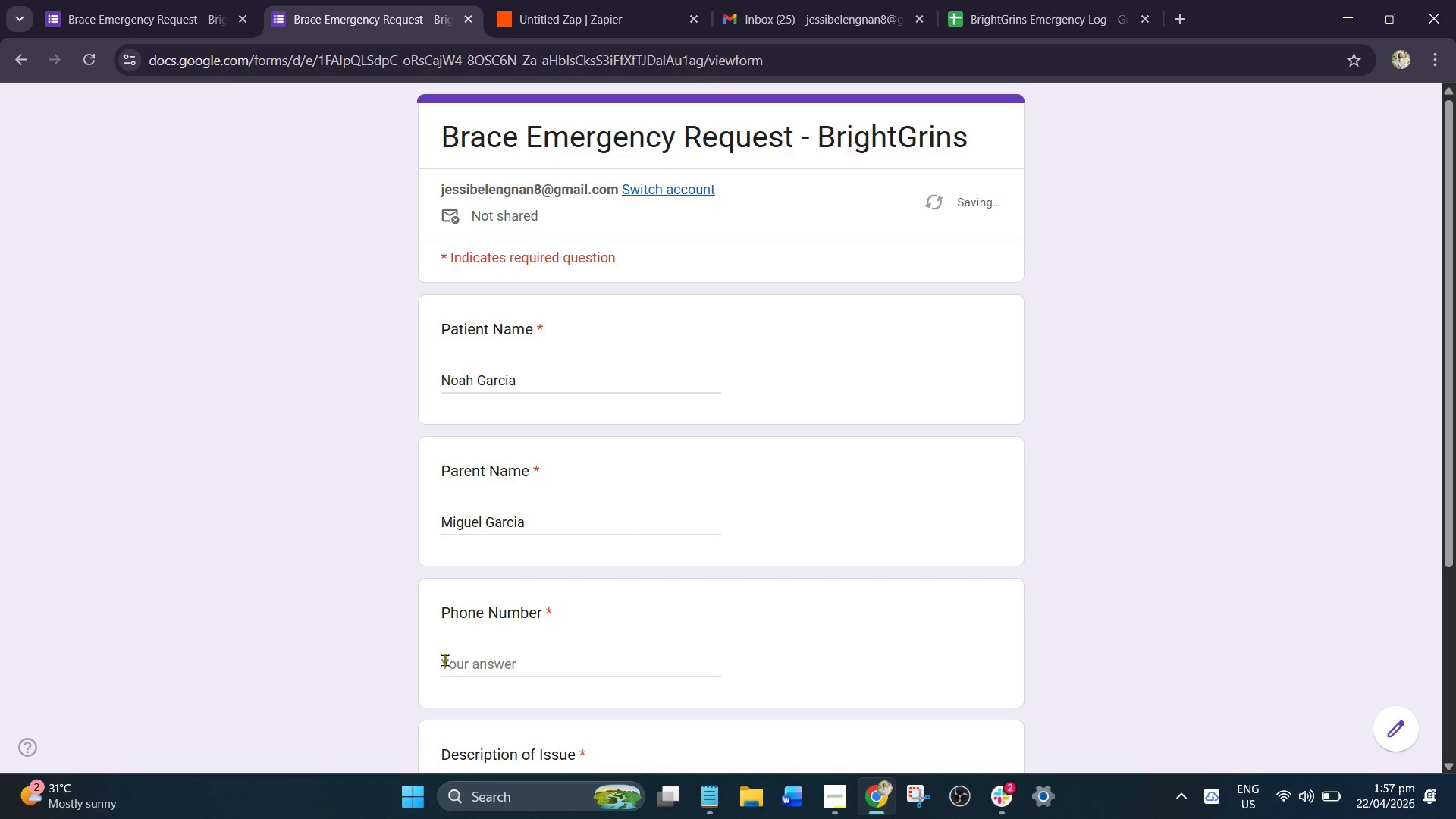 
double_click([444, 660])
 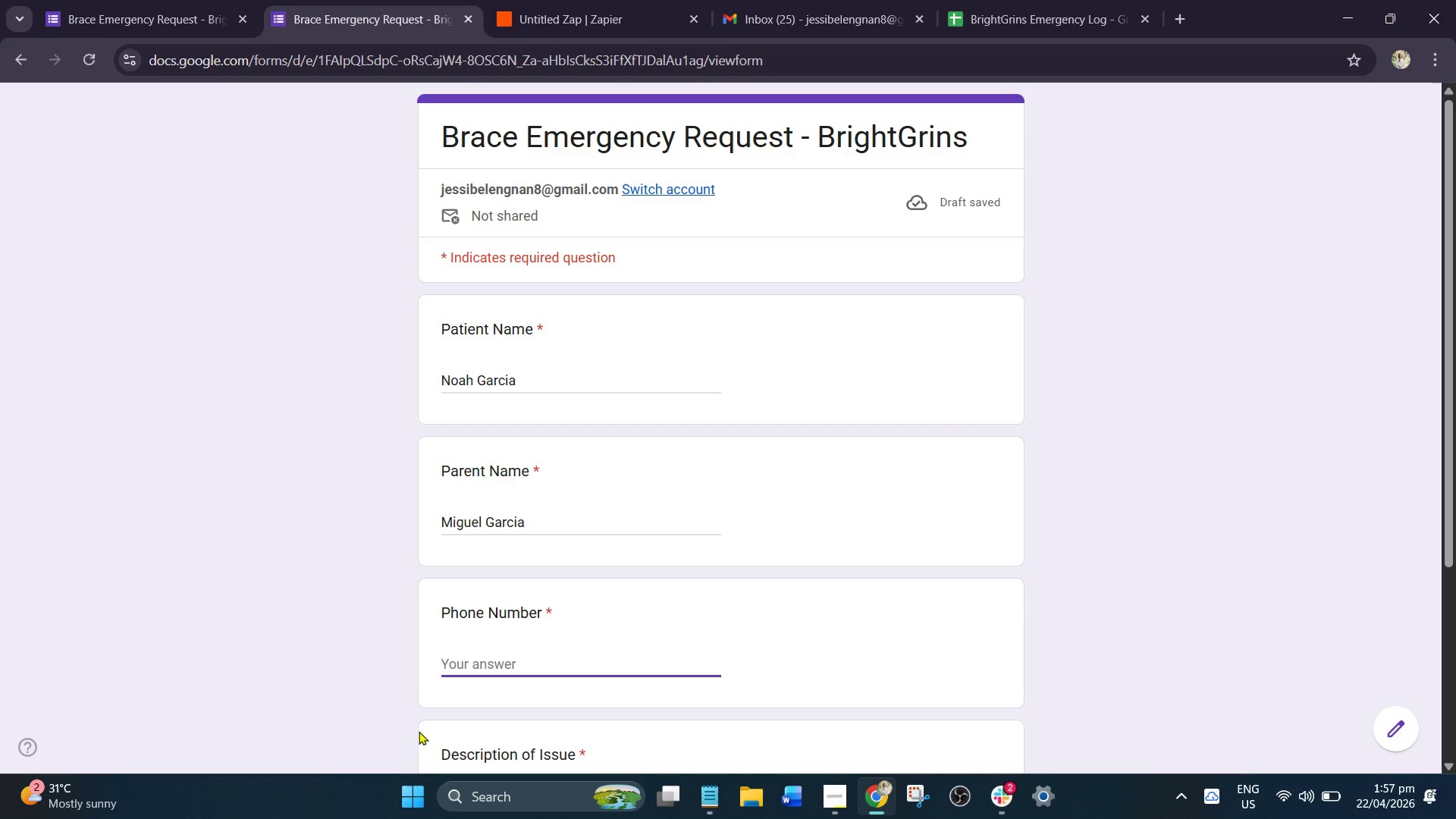 
type(0908-)
 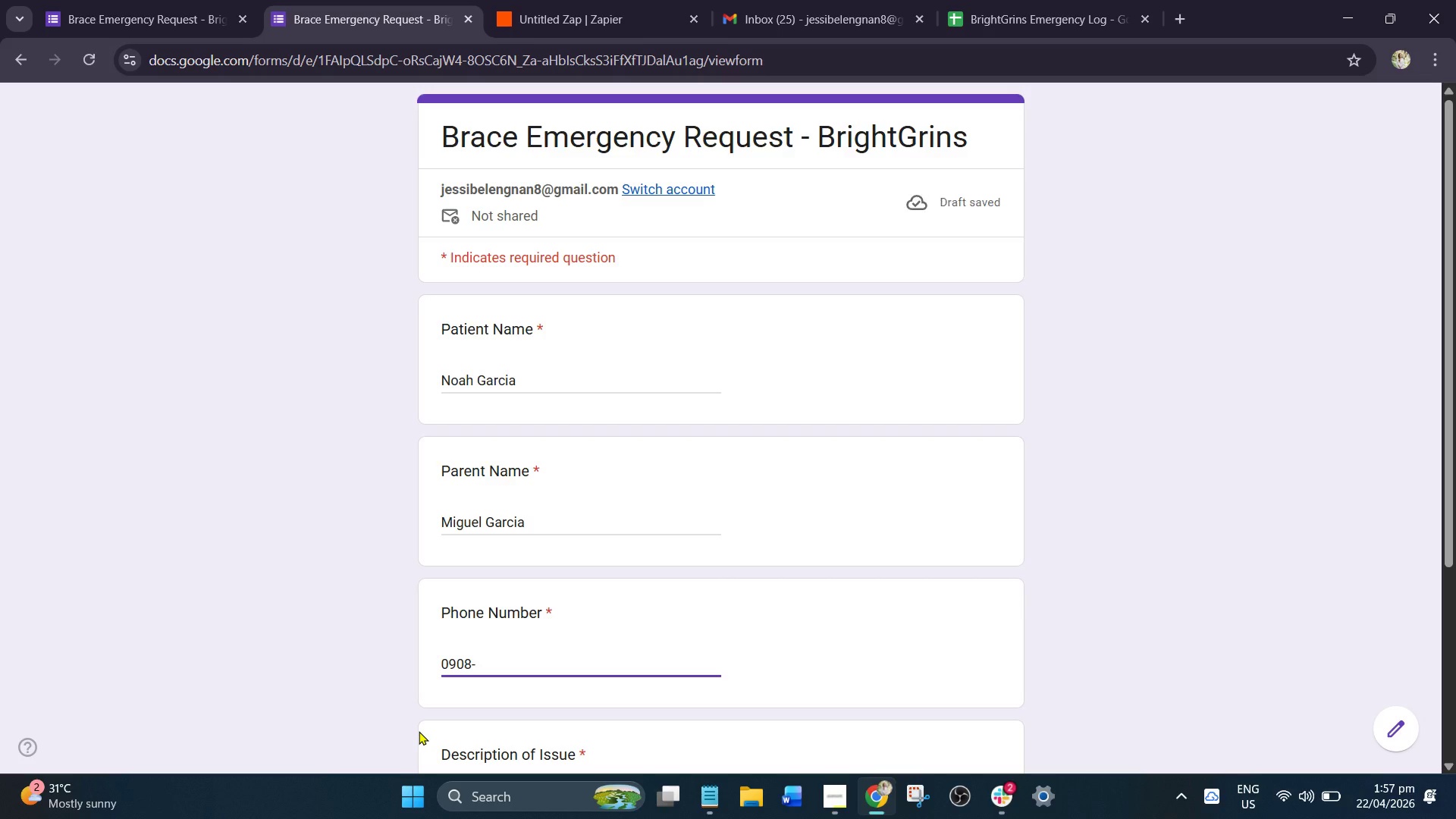 
type(556-4433)
 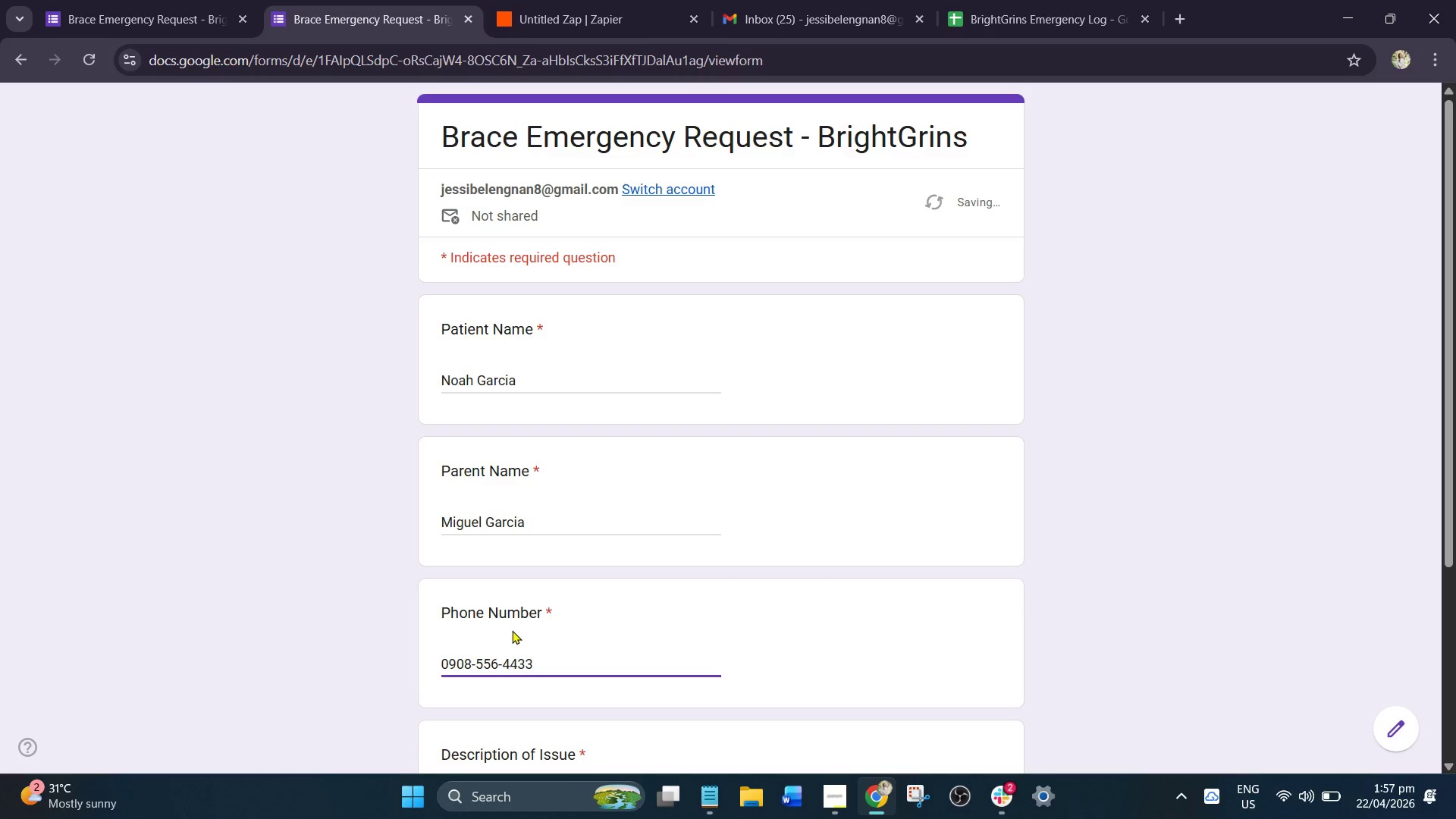 
scroll: coordinate [505, 674], scroll_direction: down, amount: 2.0
 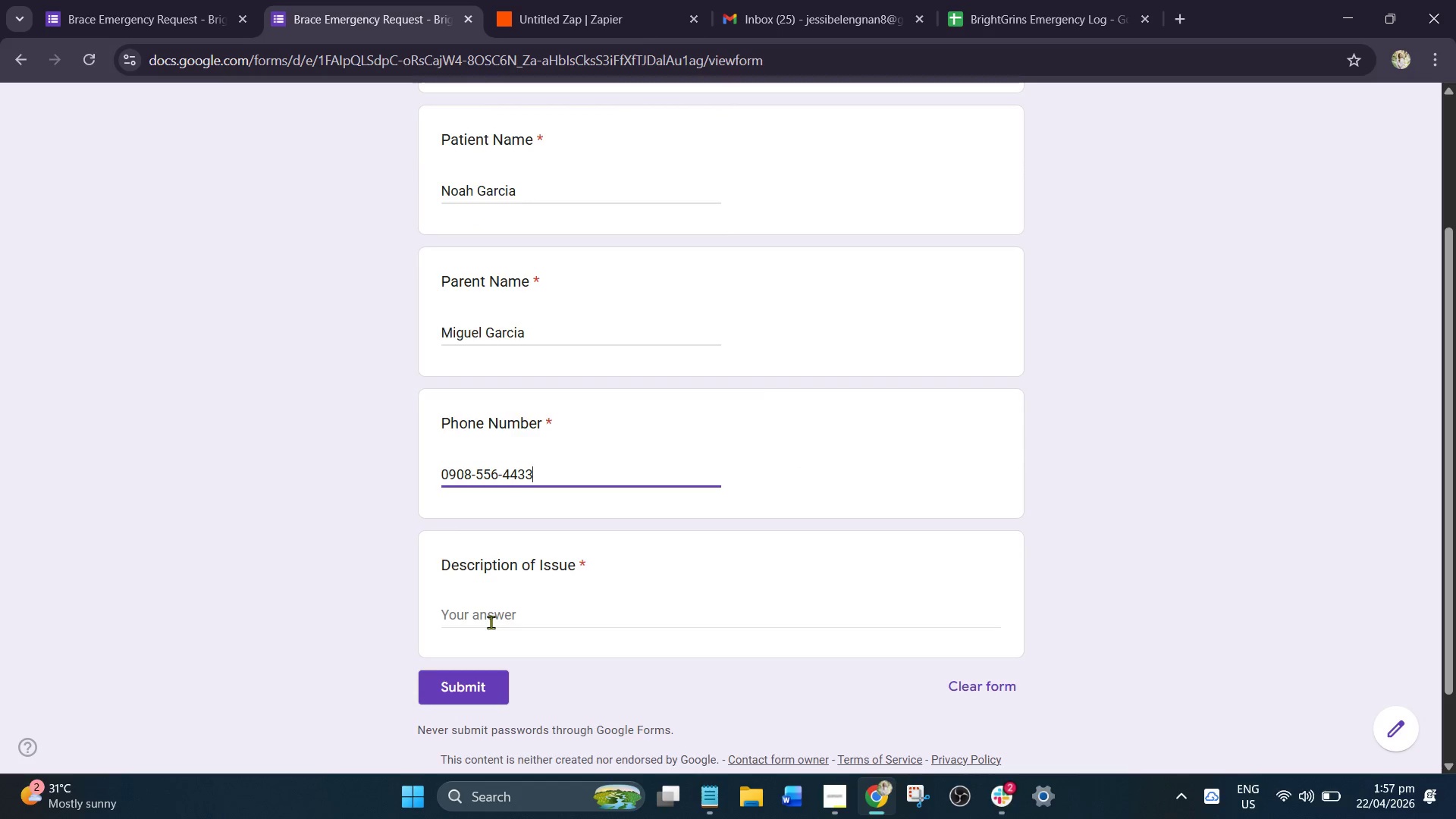 
left_click([491, 622])
 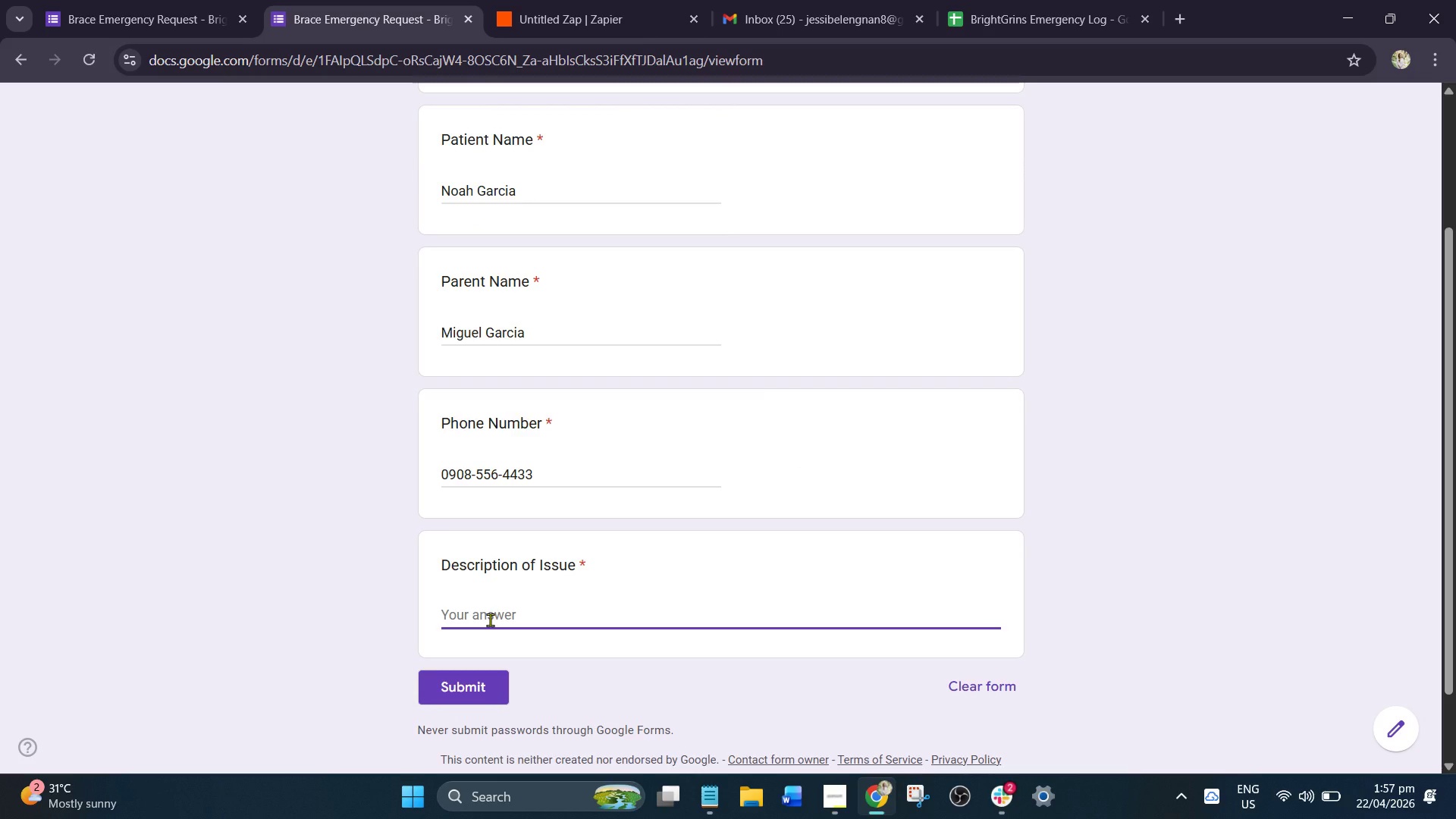 
type(Severe discomfort)
 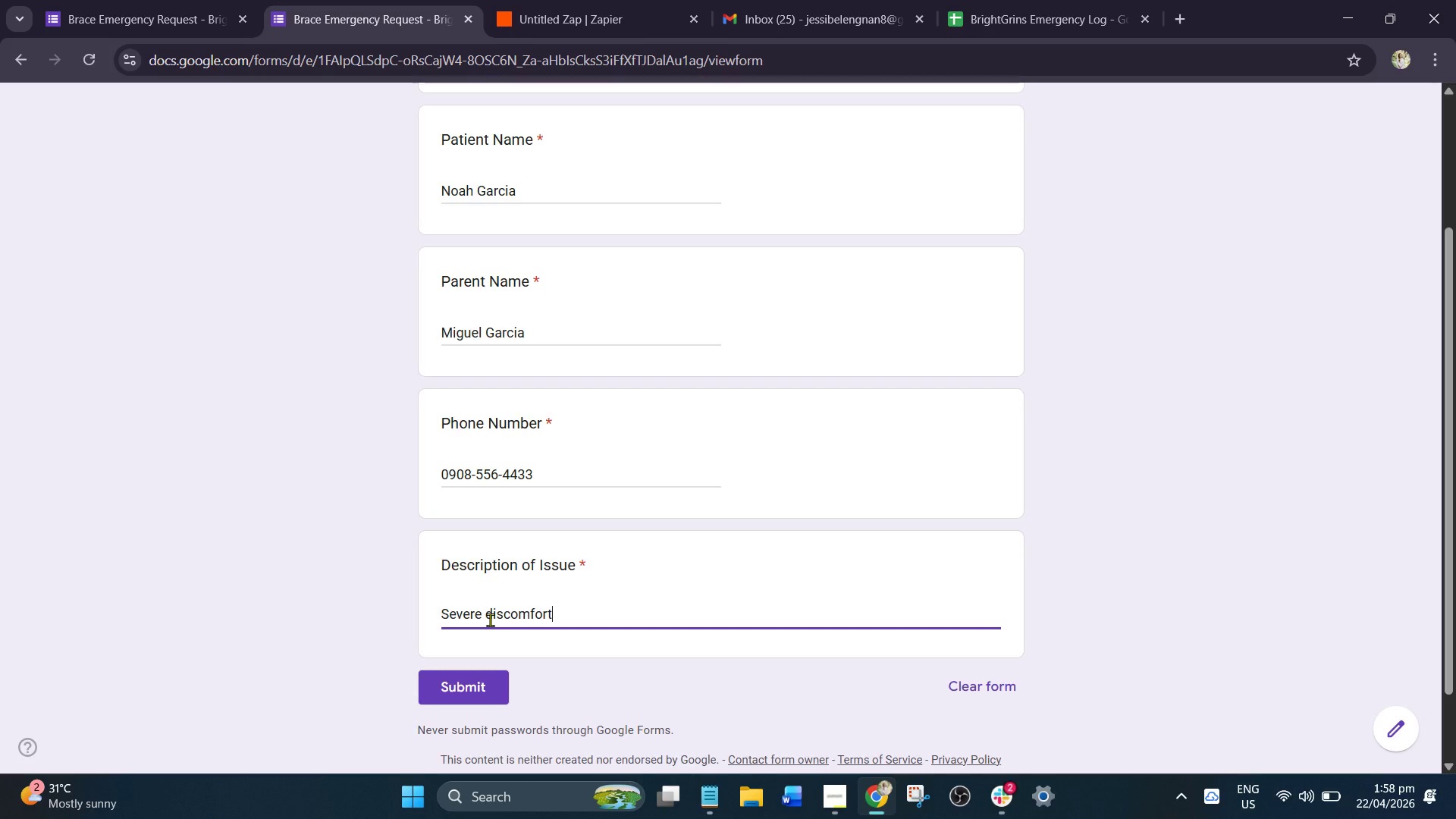 
type( after adjustment)
 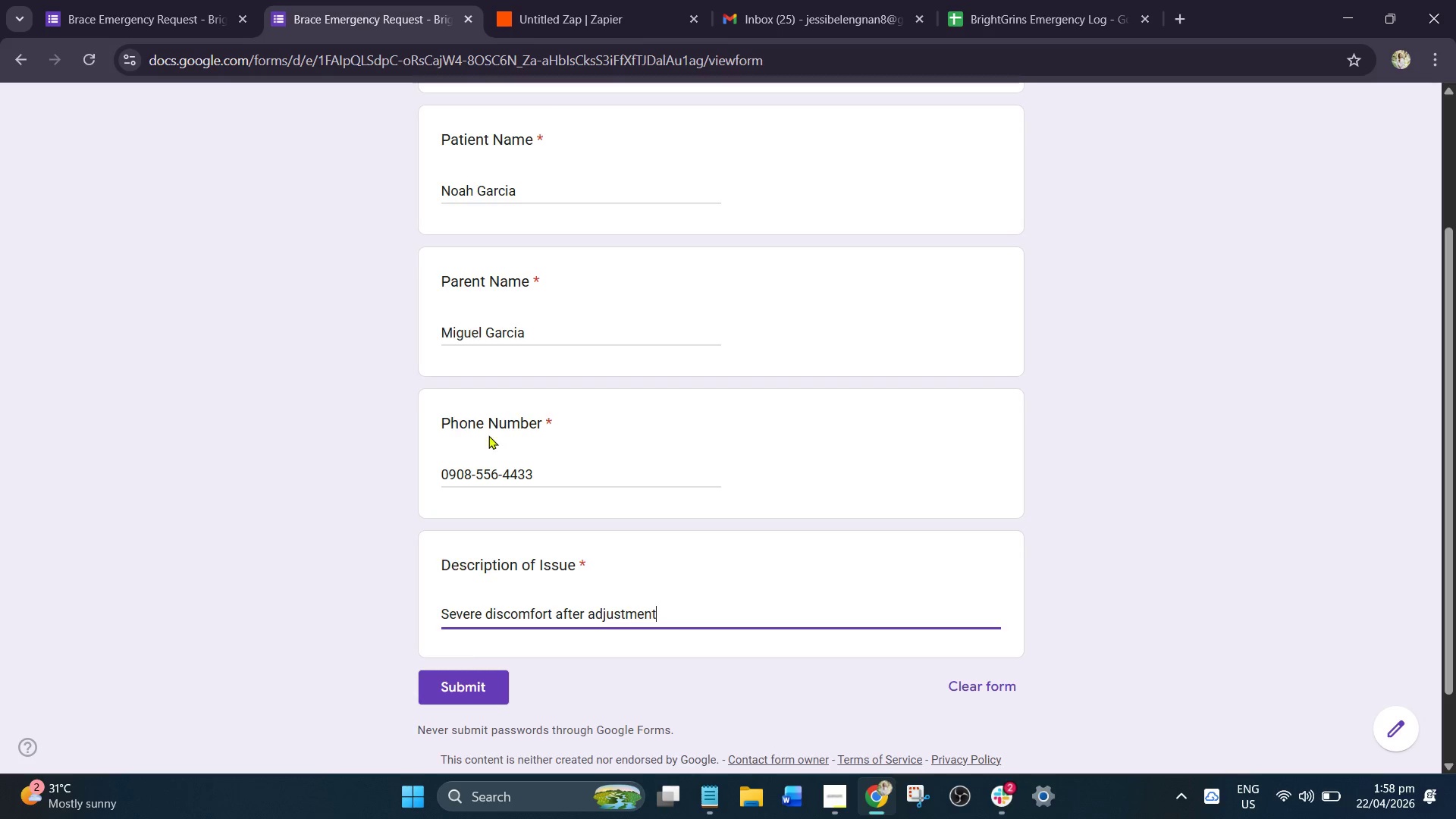 
scroll: coordinate [598, 390], scroll_direction: up, amount: 1.0
 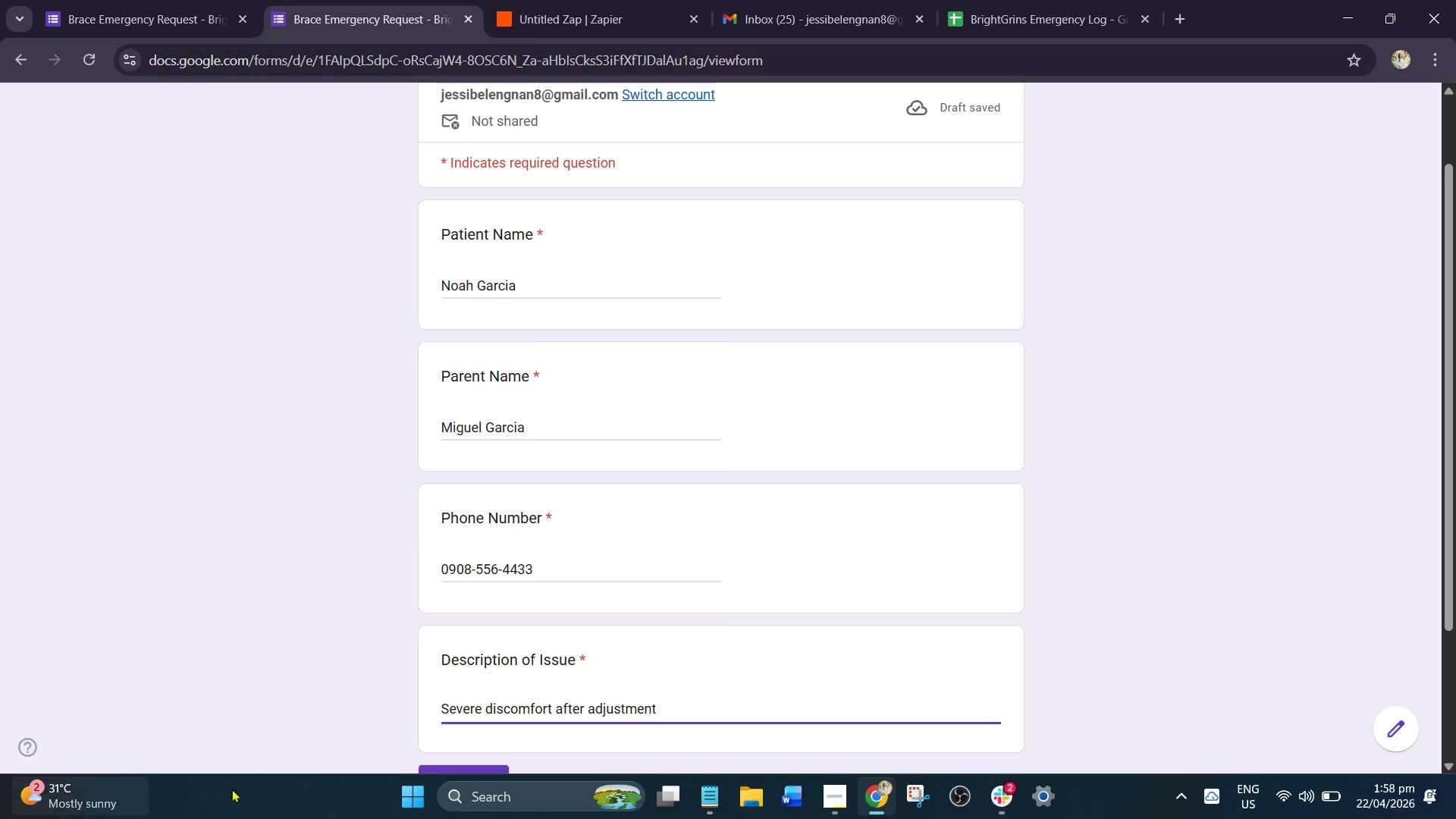 
scroll: coordinate [456, 667], scroll_direction: down, amount: 2.0
 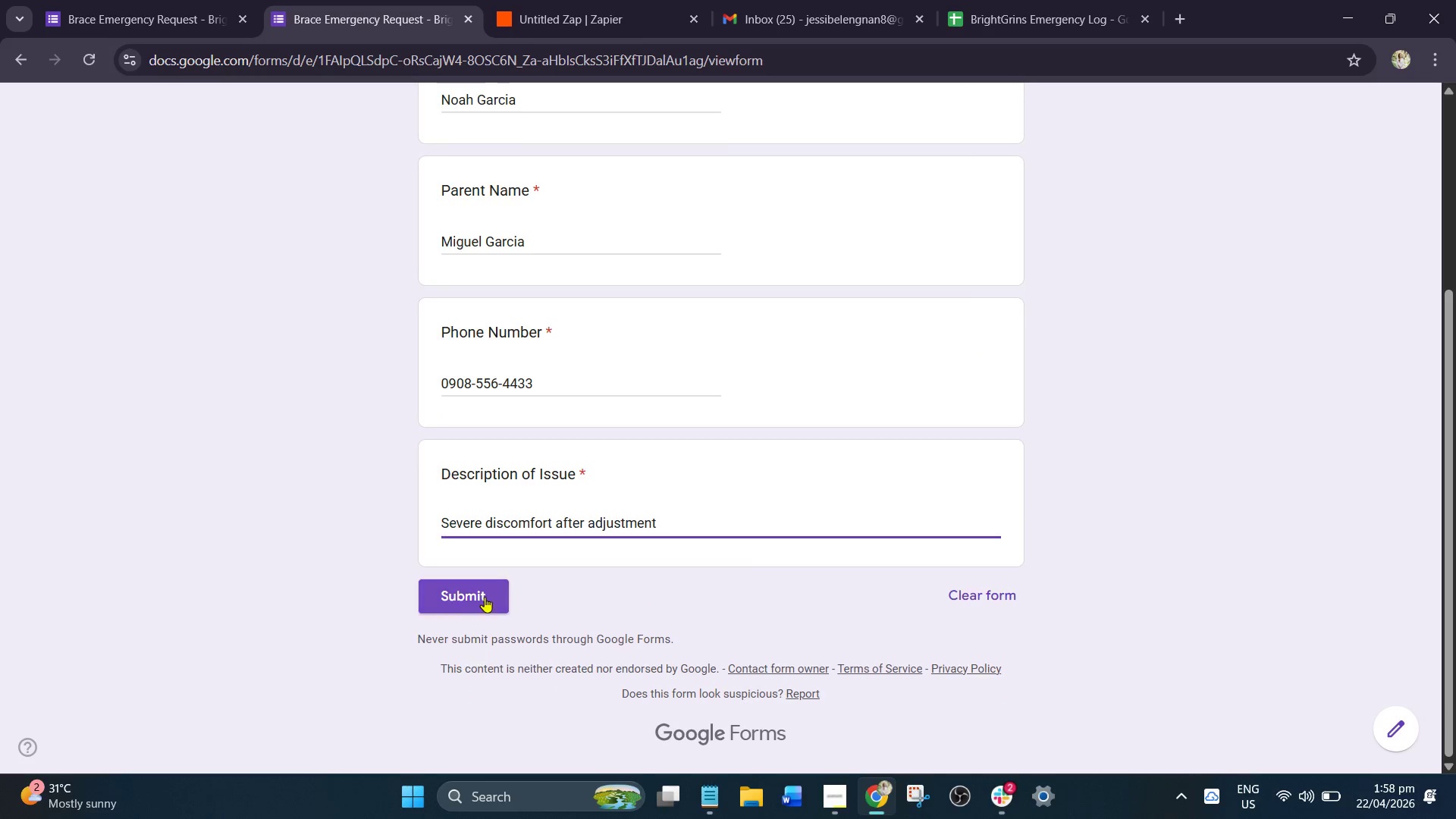 
left_click([485, 593])
 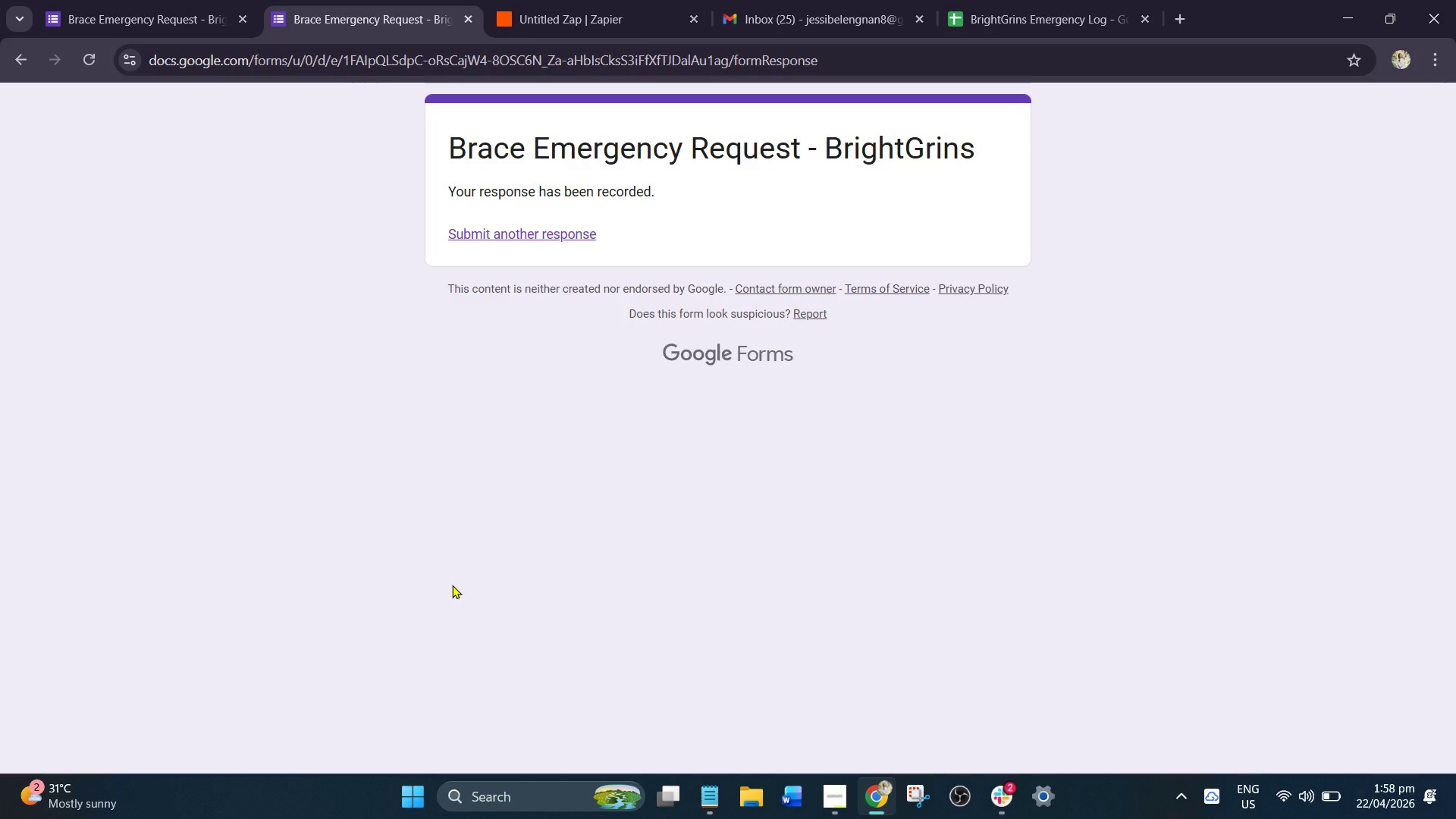 
wait(19.53)
 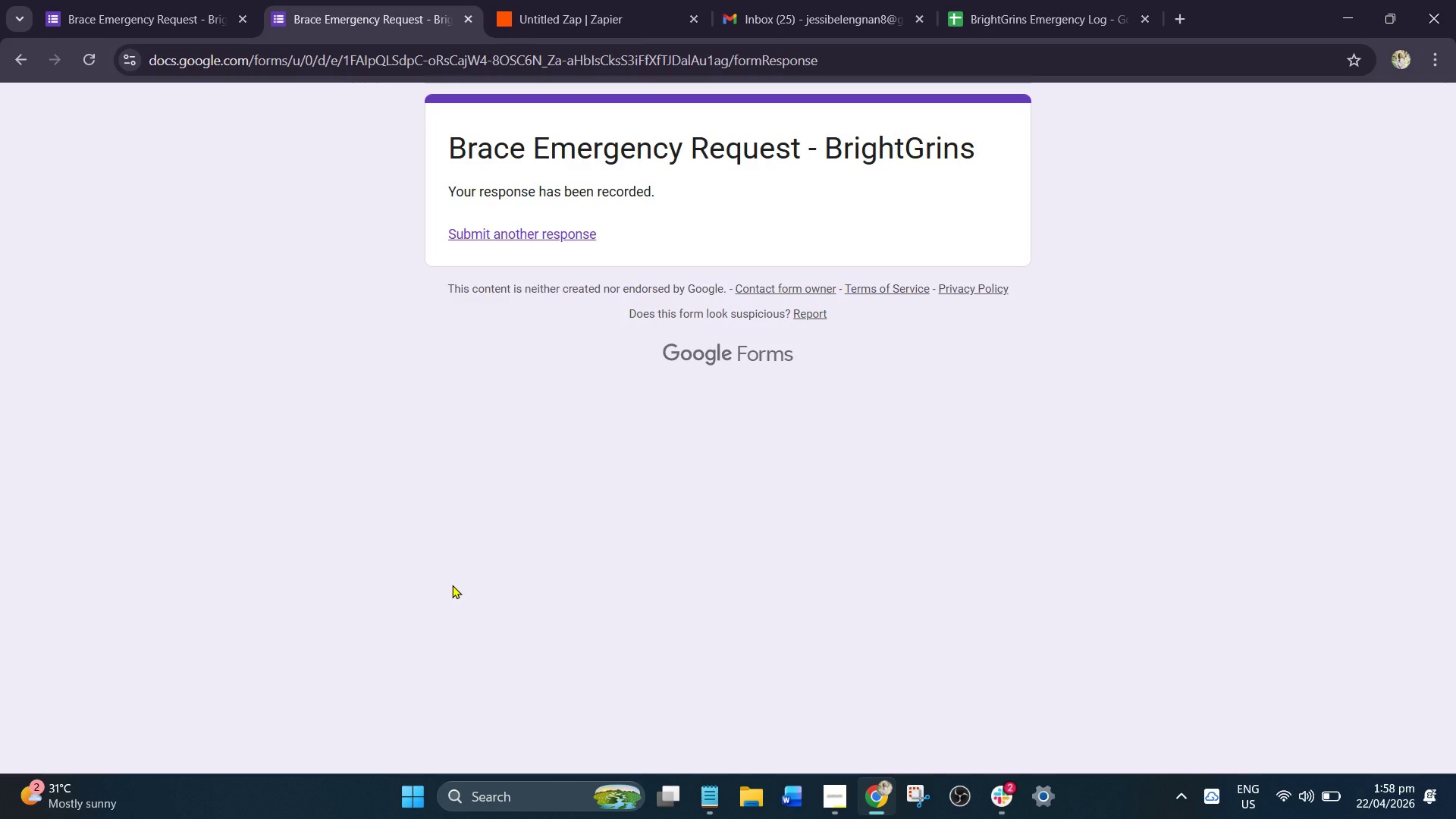 
left_click([635, 0])
 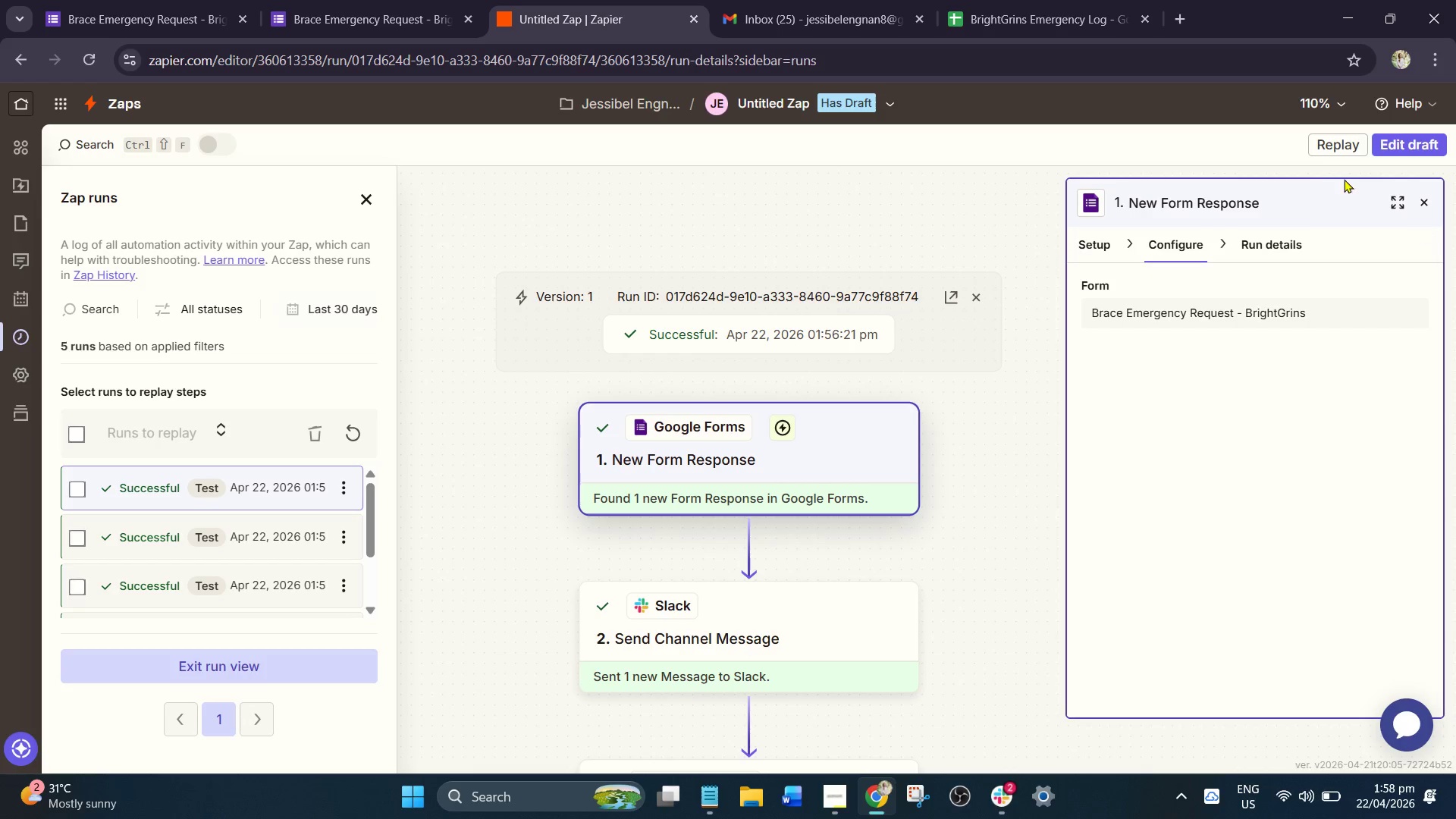 
left_click([1408, 147])
 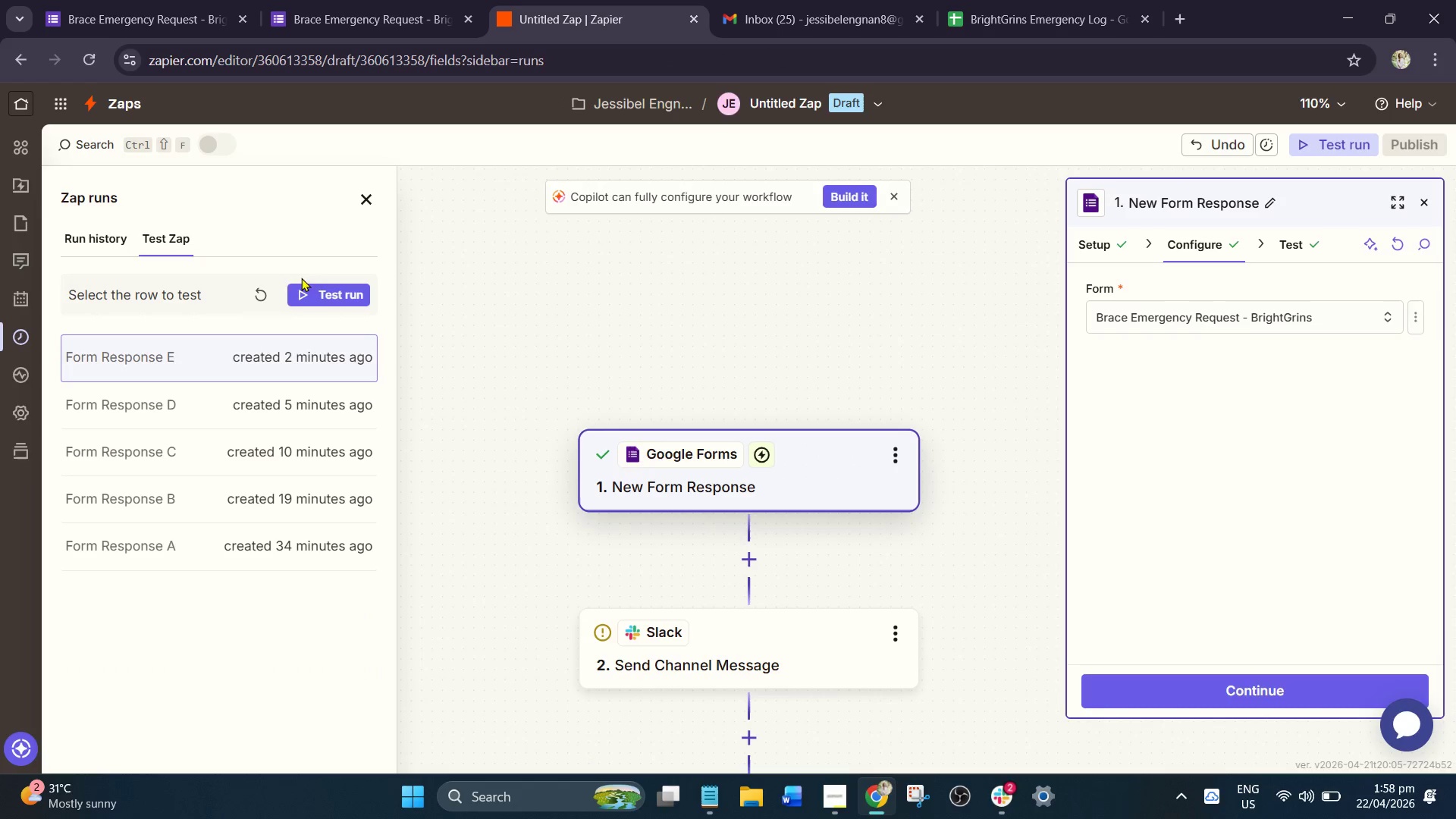 
left_click([267, 286])
 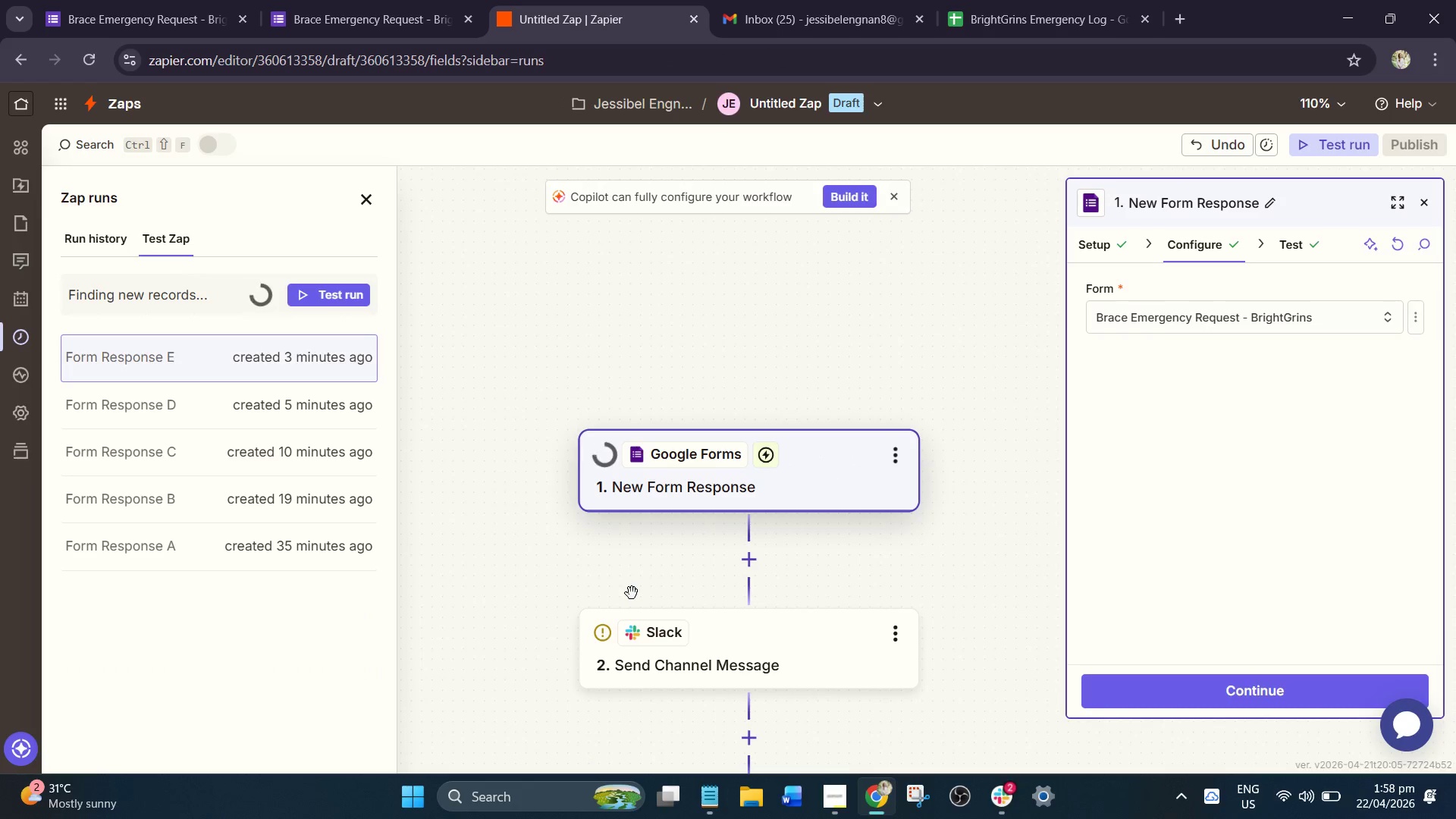 
mouse_move([847, 12])
 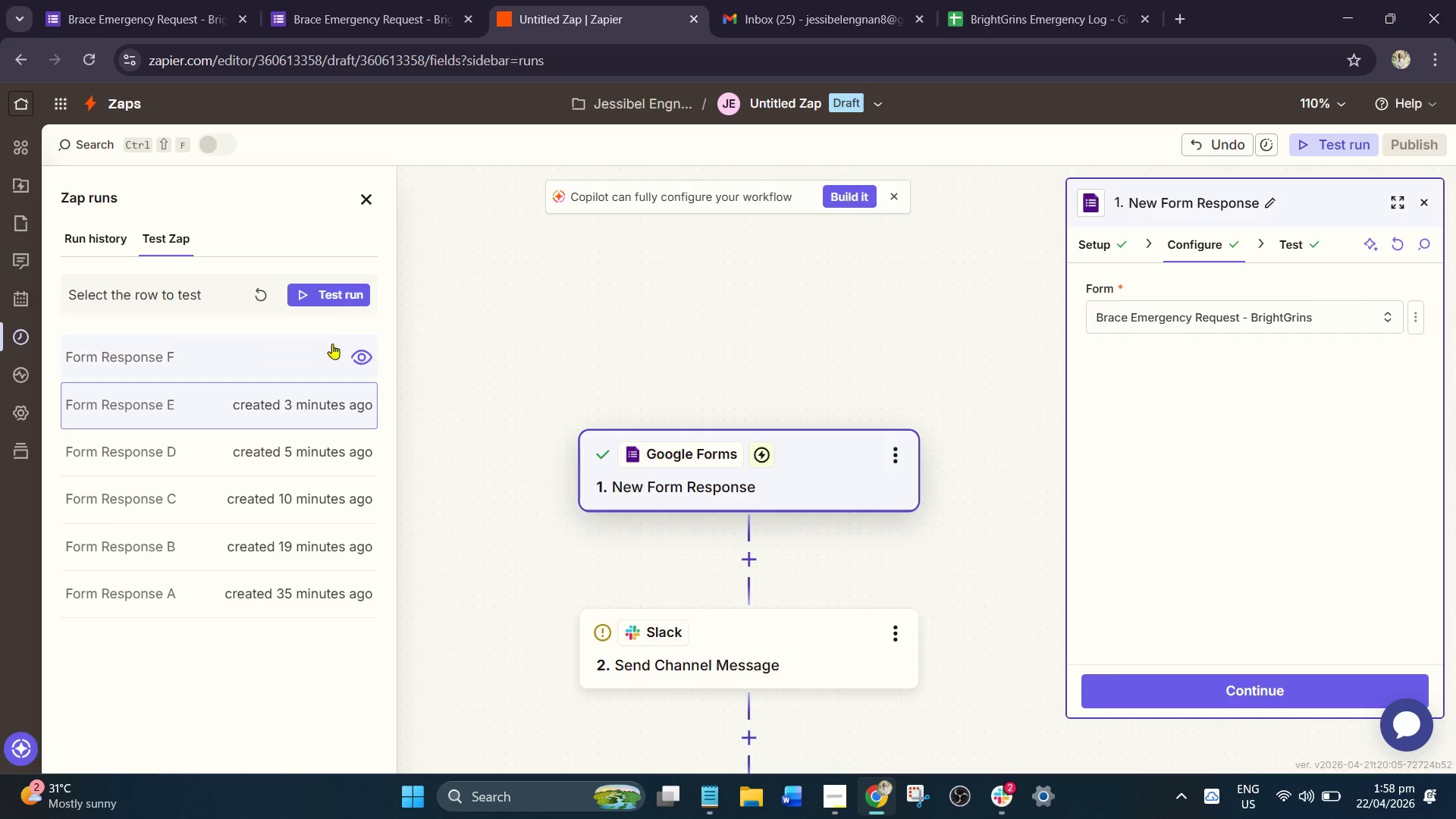 
left_click([271, 354])
 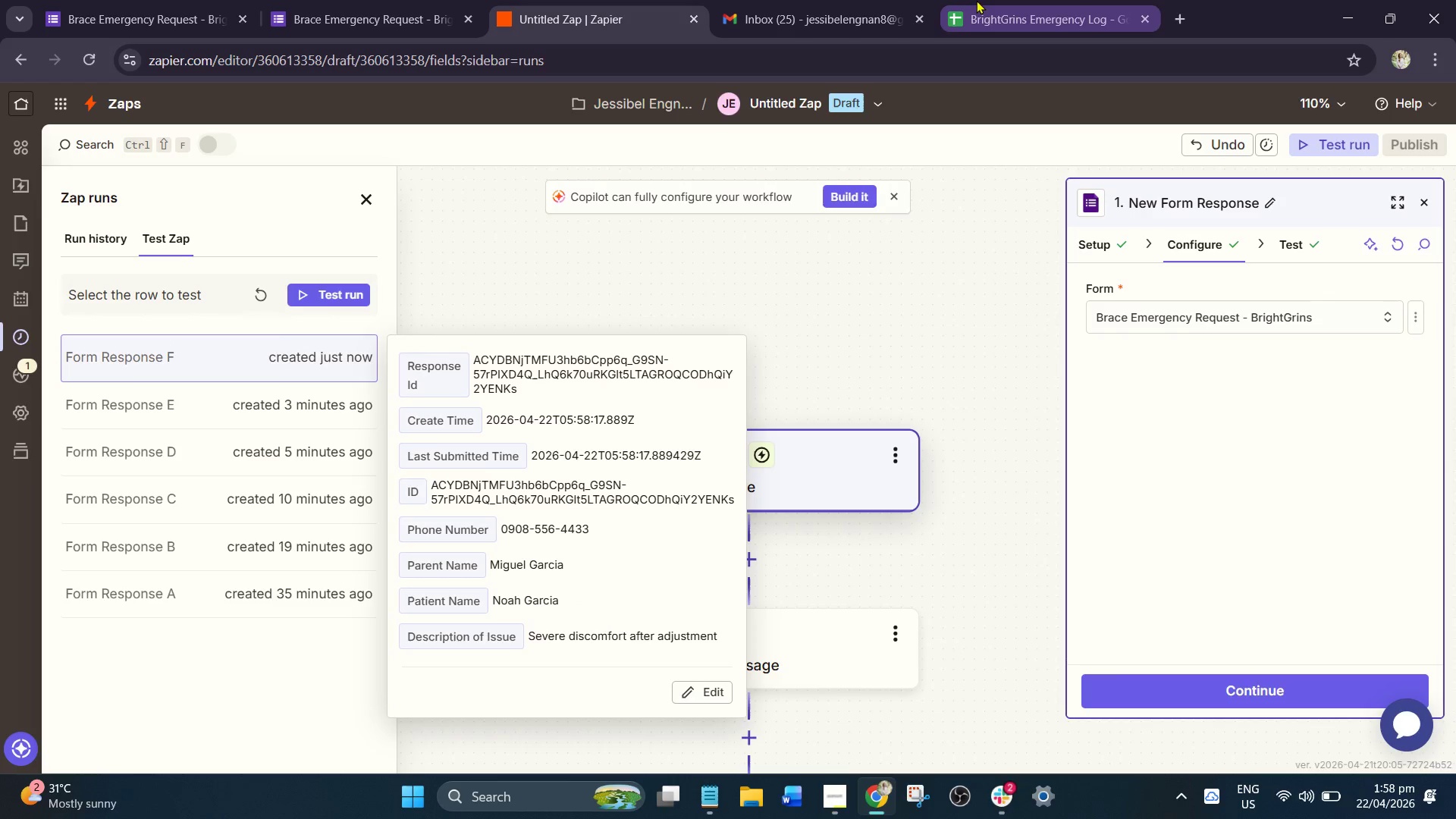 
left_click_drag(start_coordinate=[987, 4], to_coordinate=[1002, 7])
 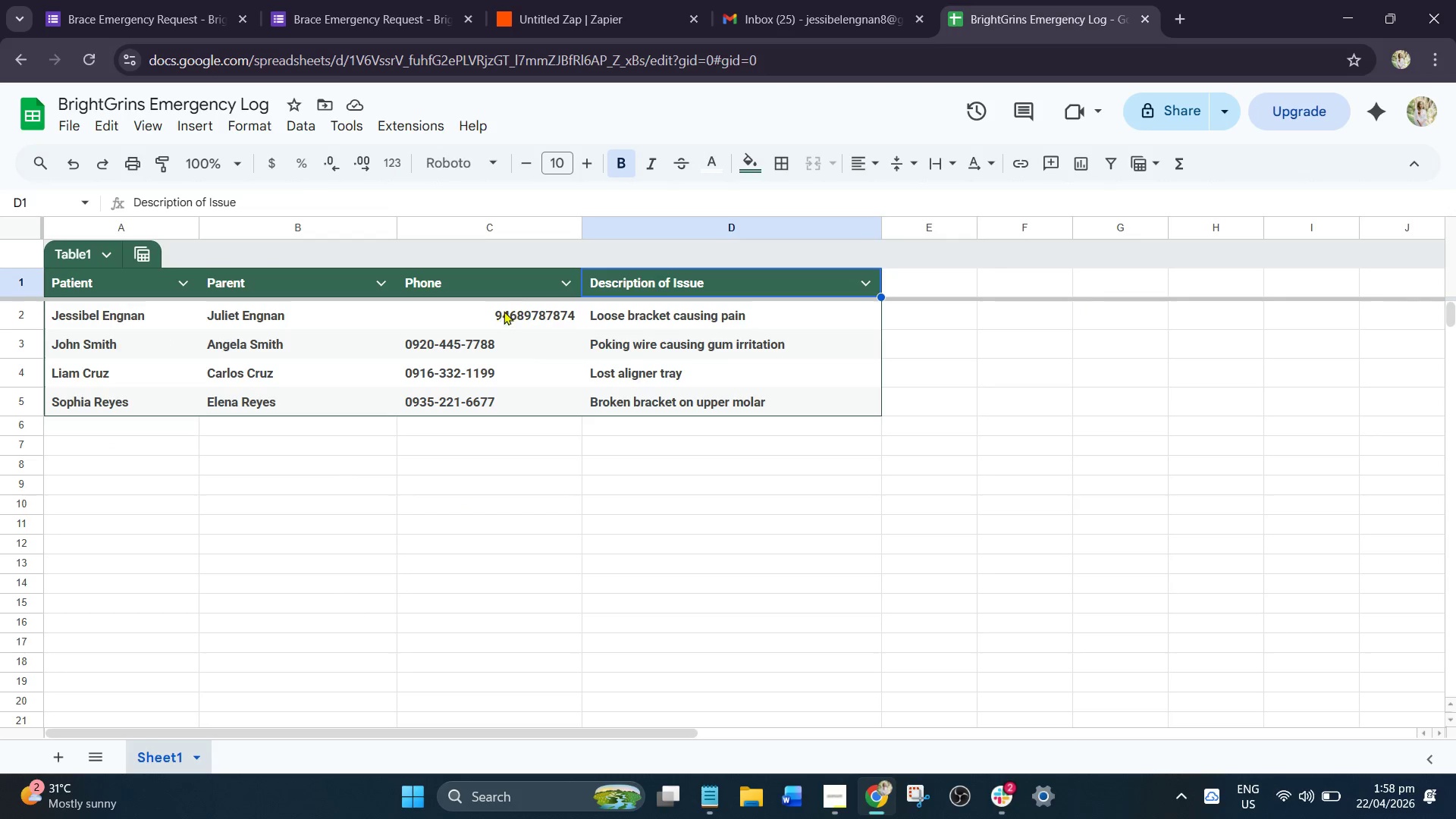 
wait(7.38)
 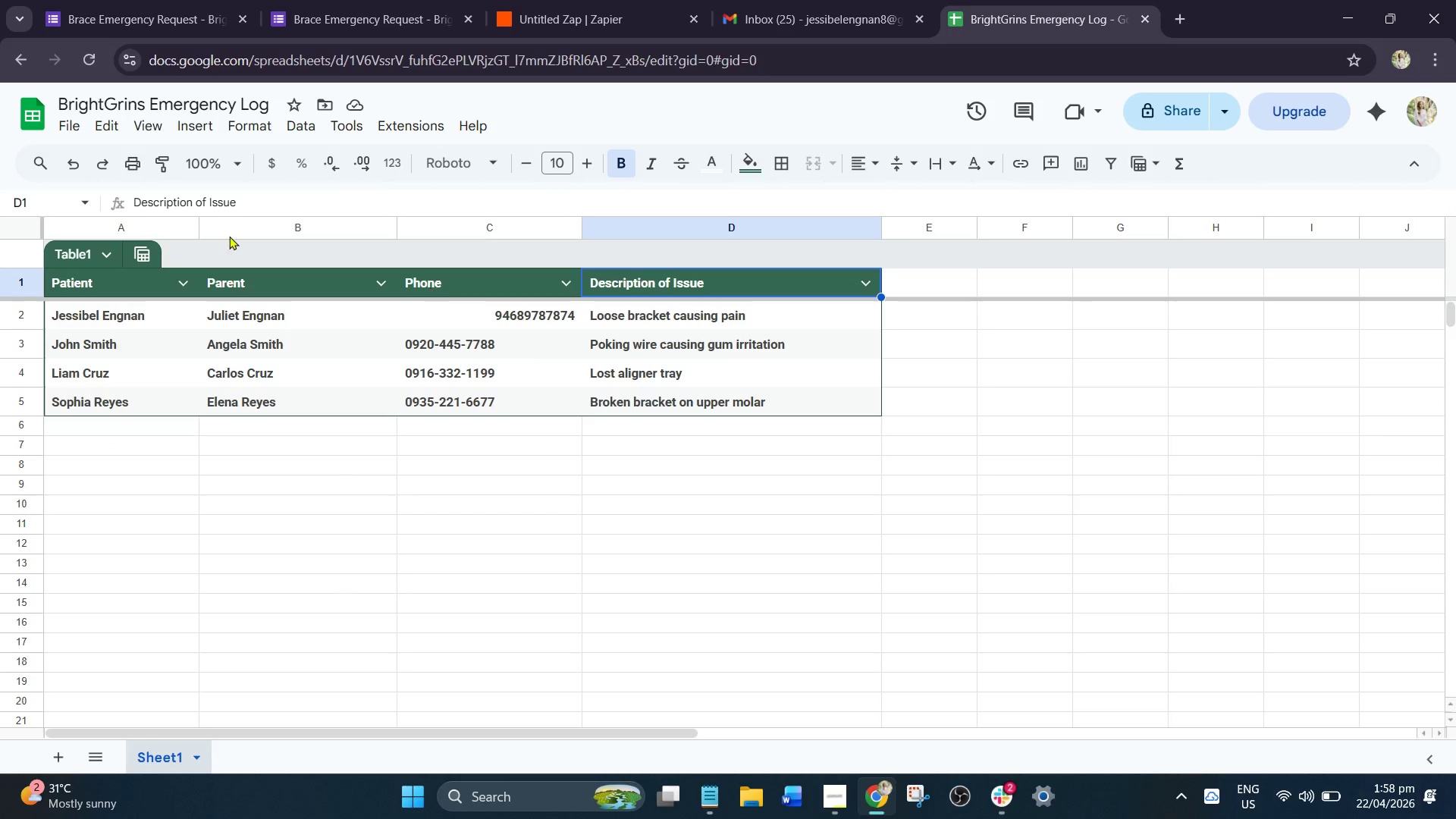 
left_click([519, 318])
 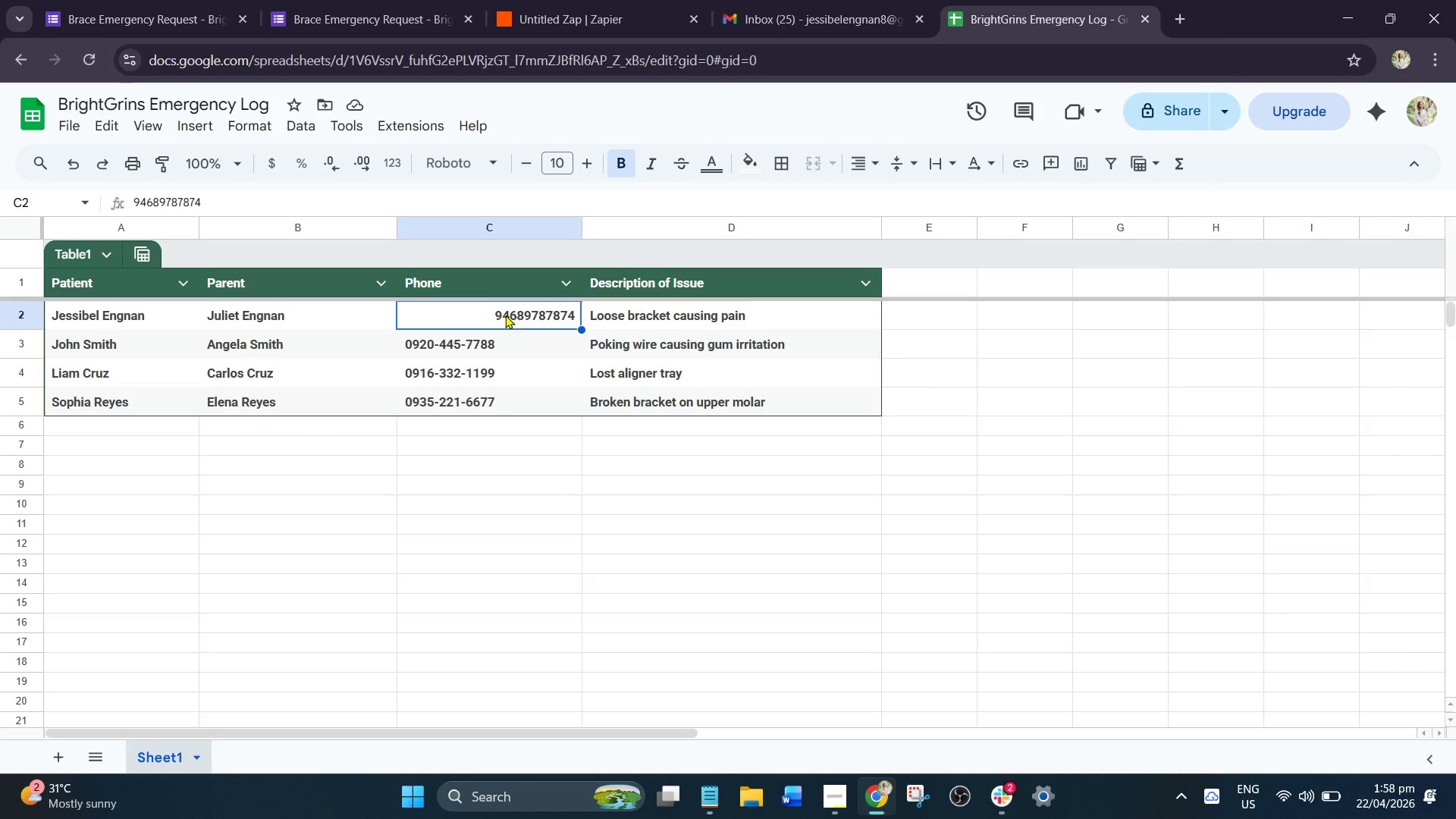 
left_click([494, 310])
 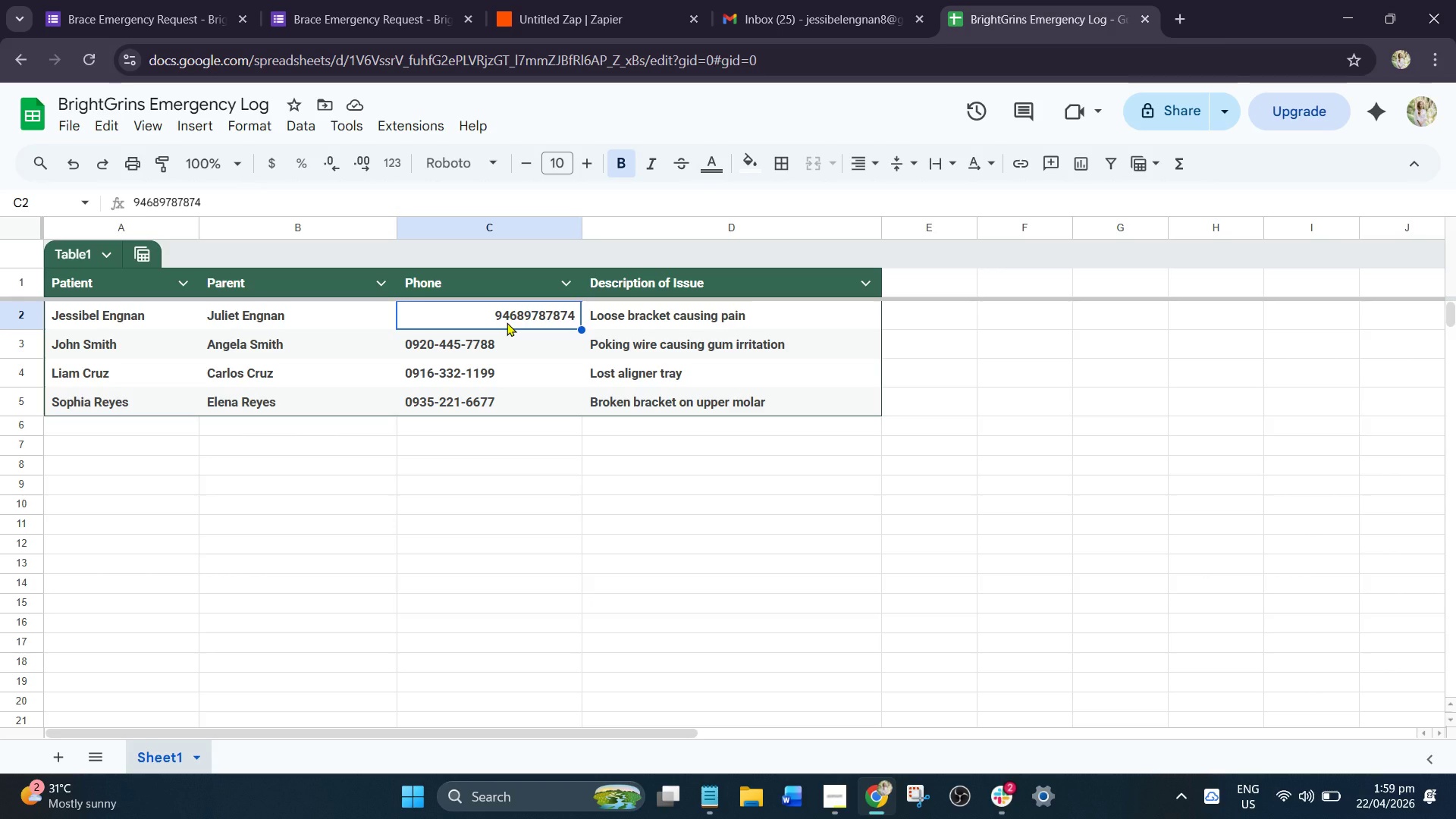 
wait(5.83)
 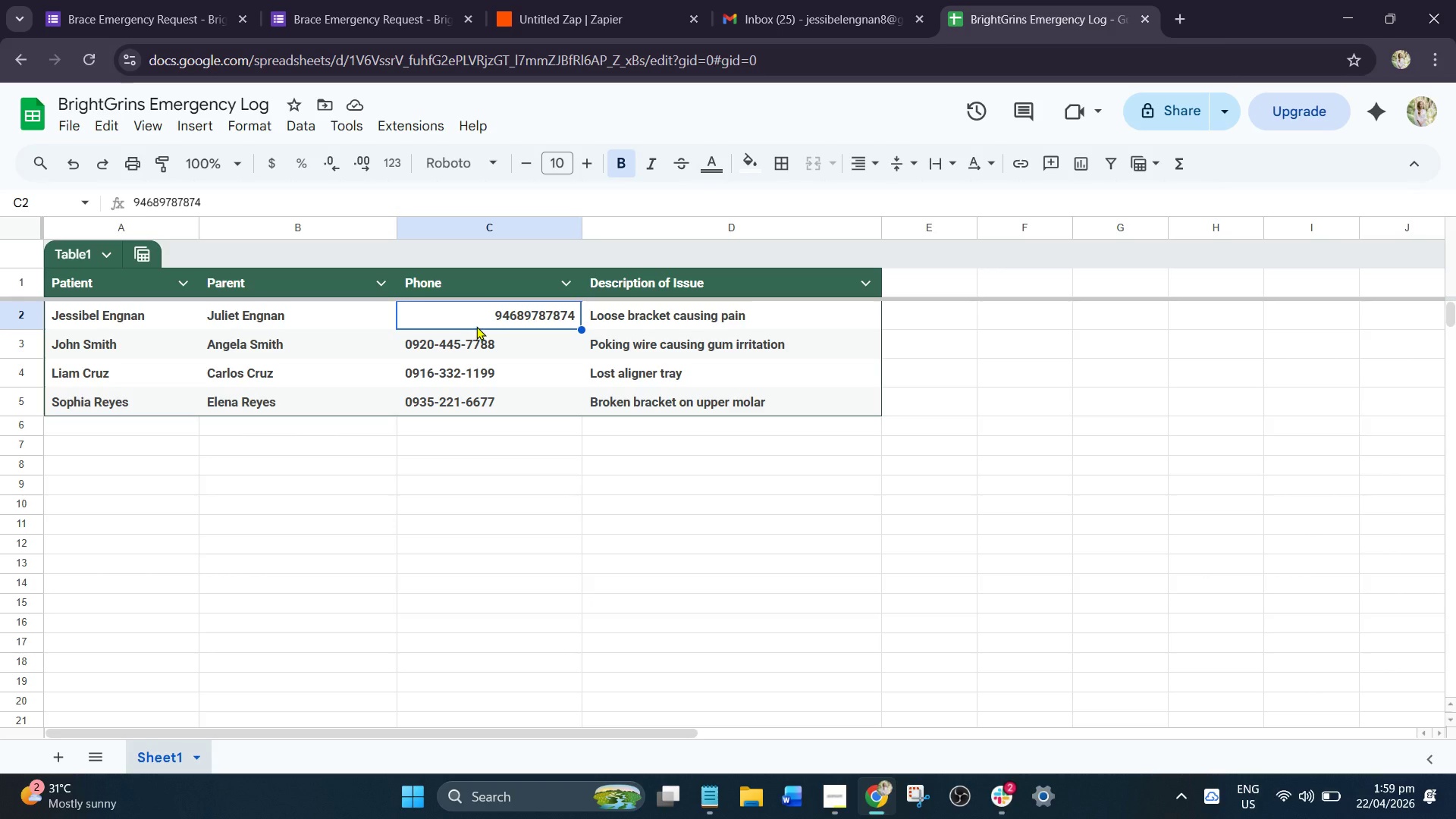 
left_click([554, 0])
 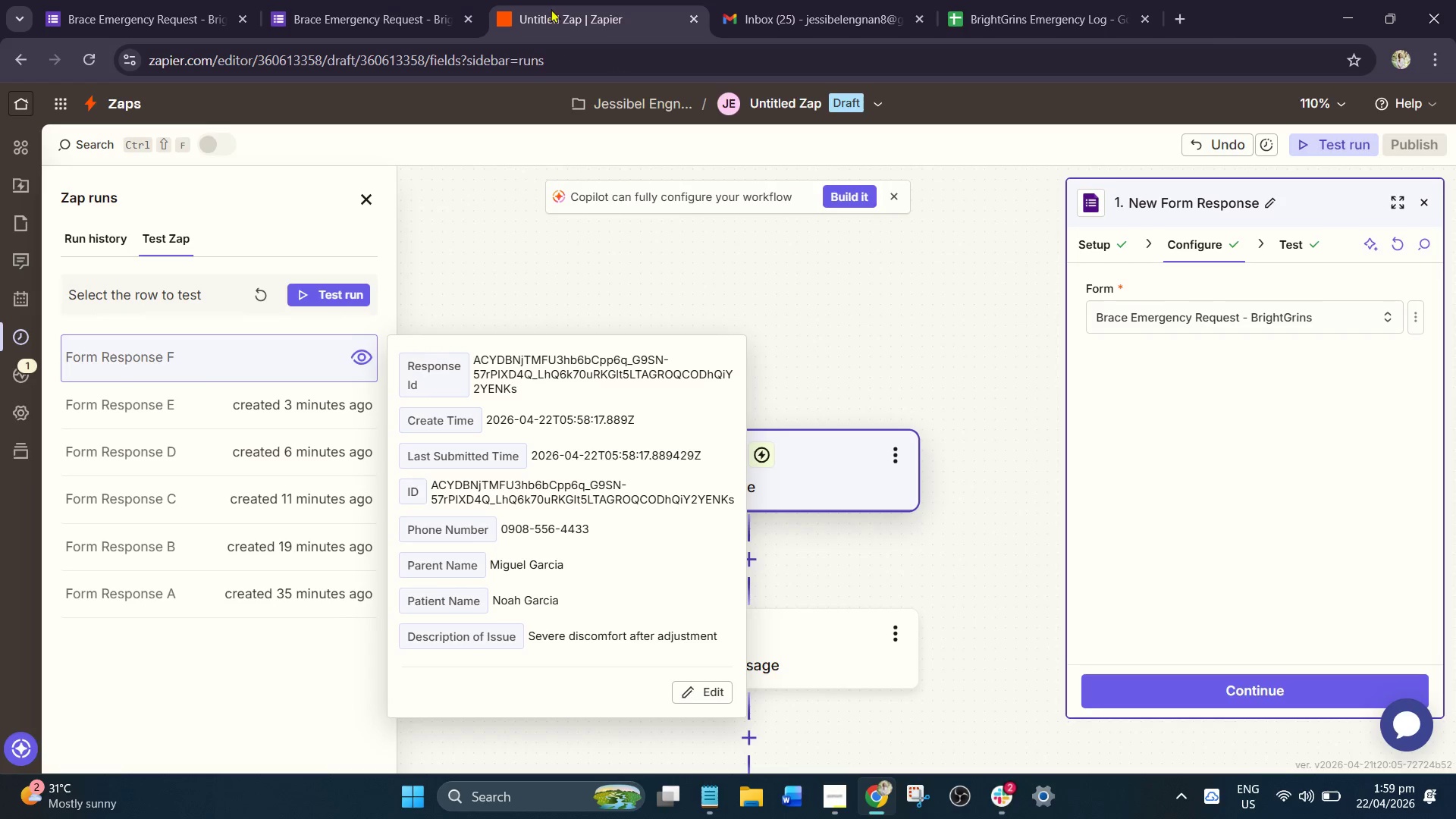 
left_click([1068, 0])
 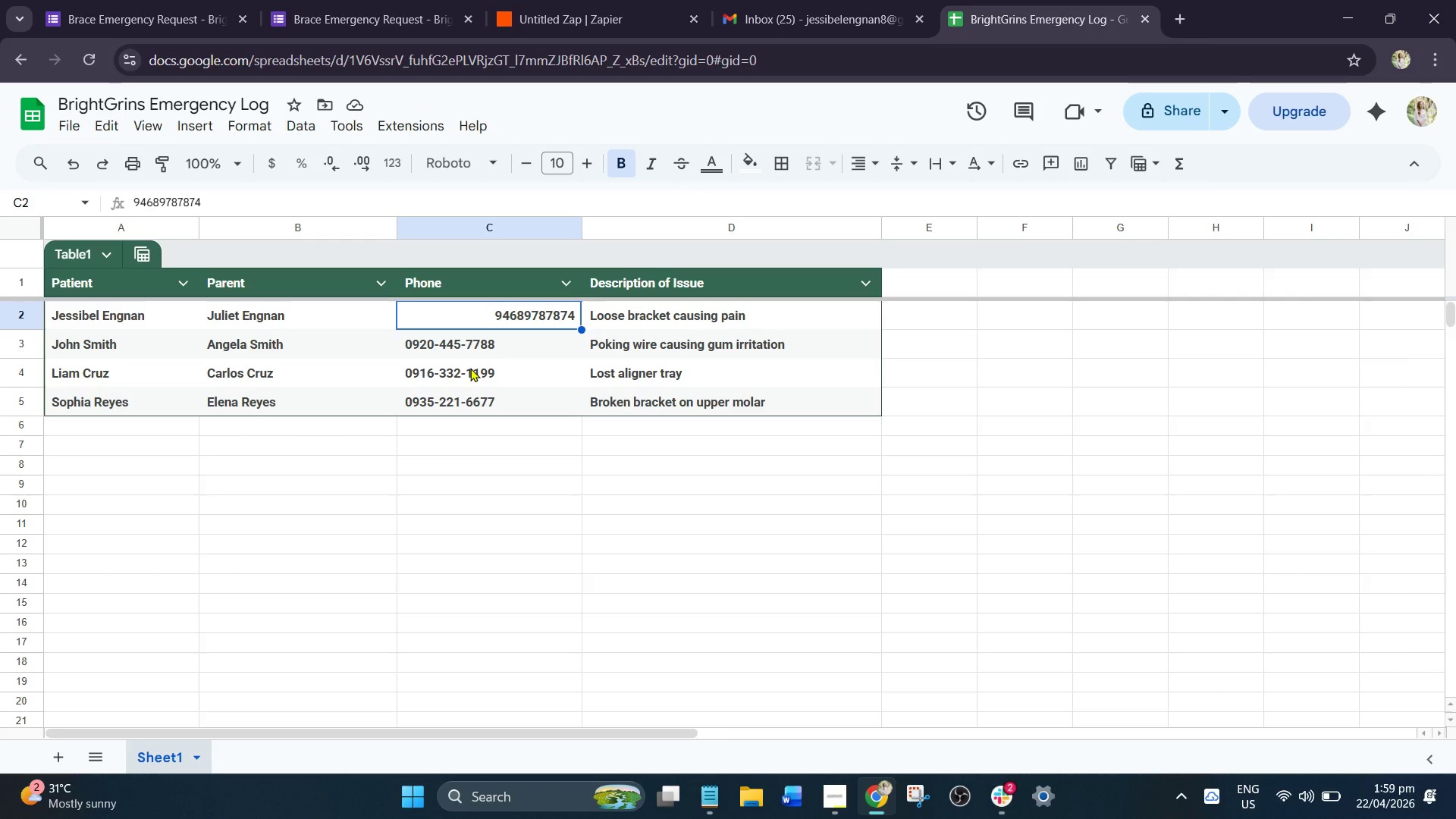 
wait(6.59)
 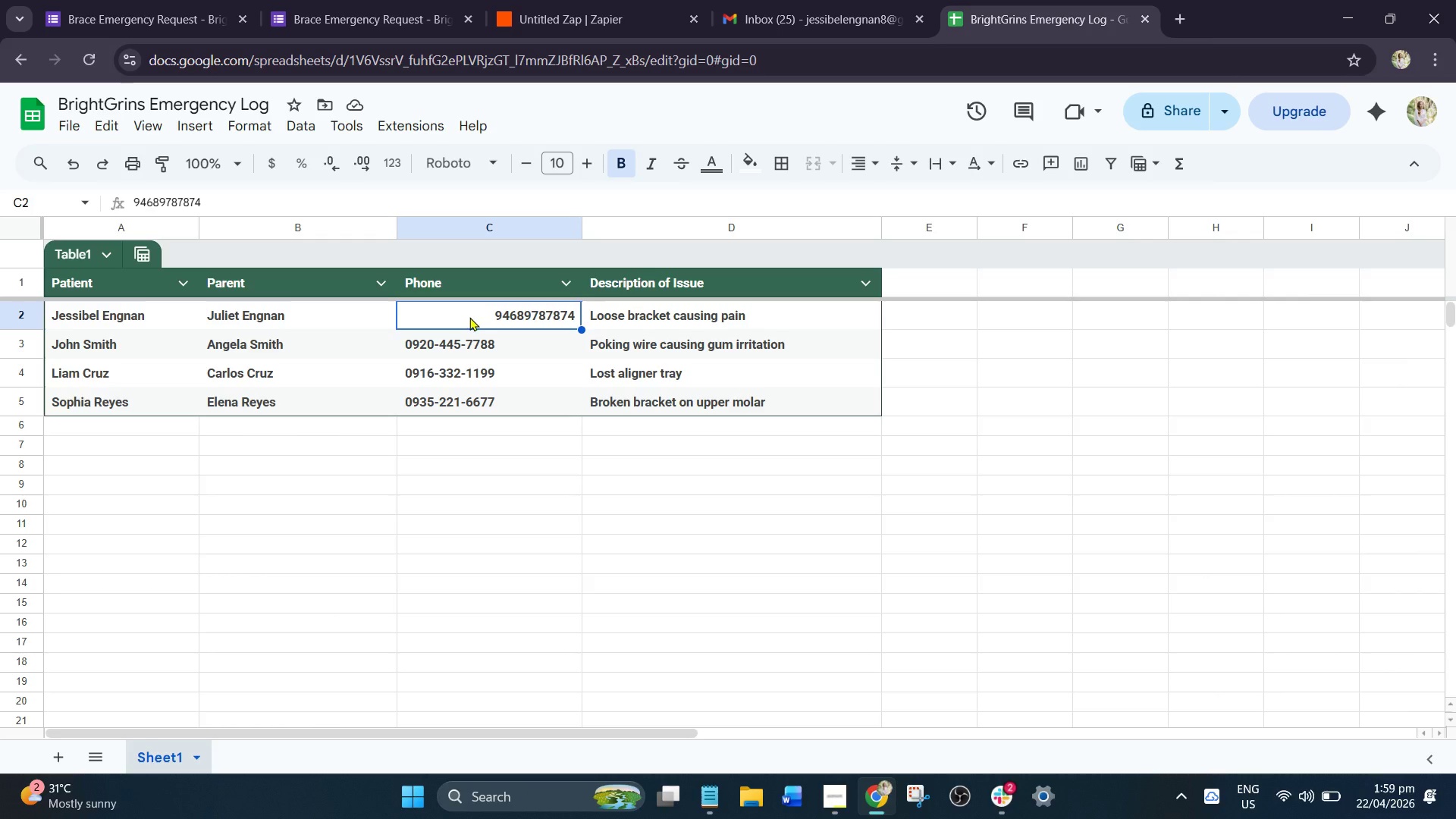 
left_click([433, 0])
 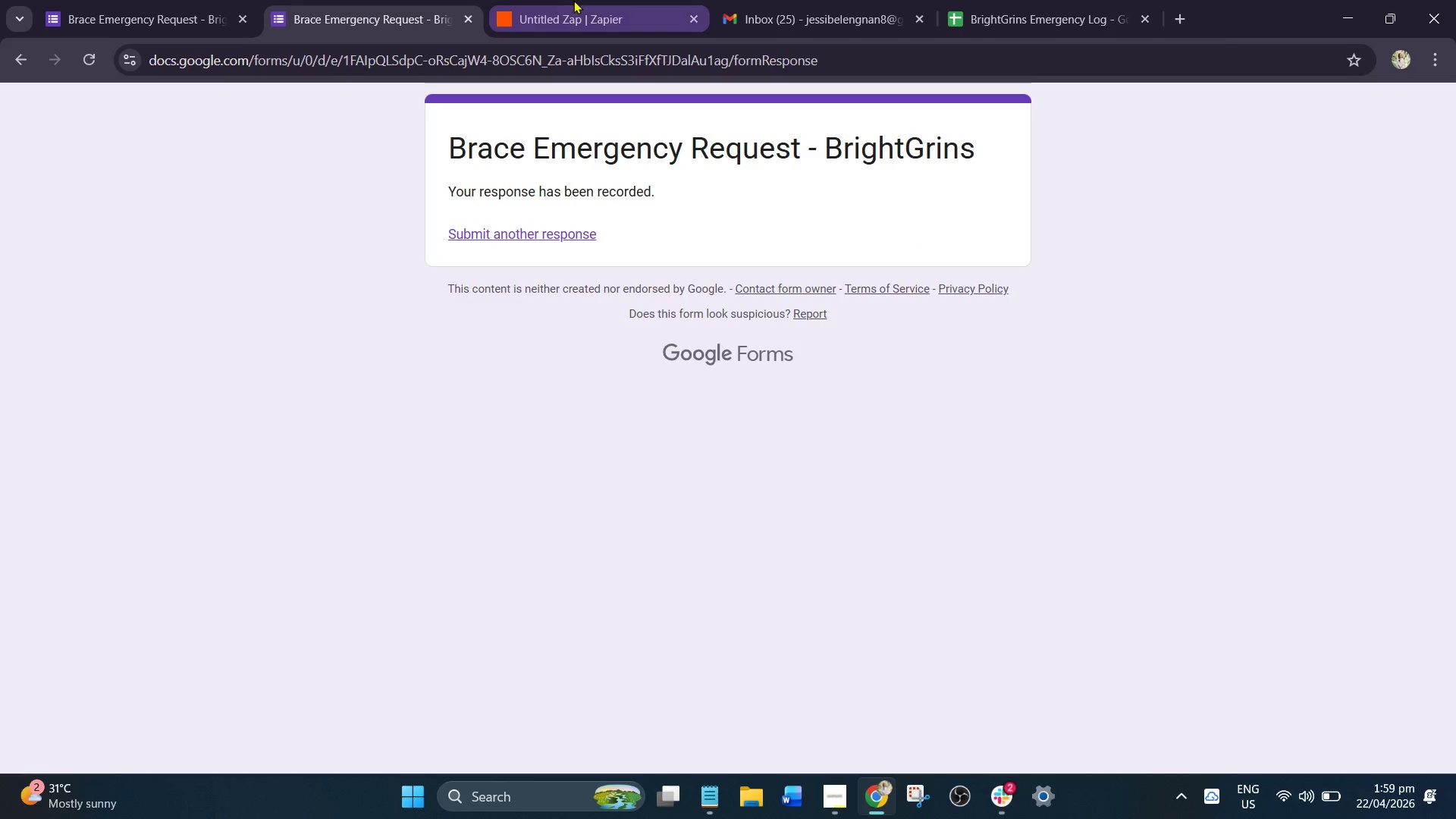 
left_click([573, 0])
 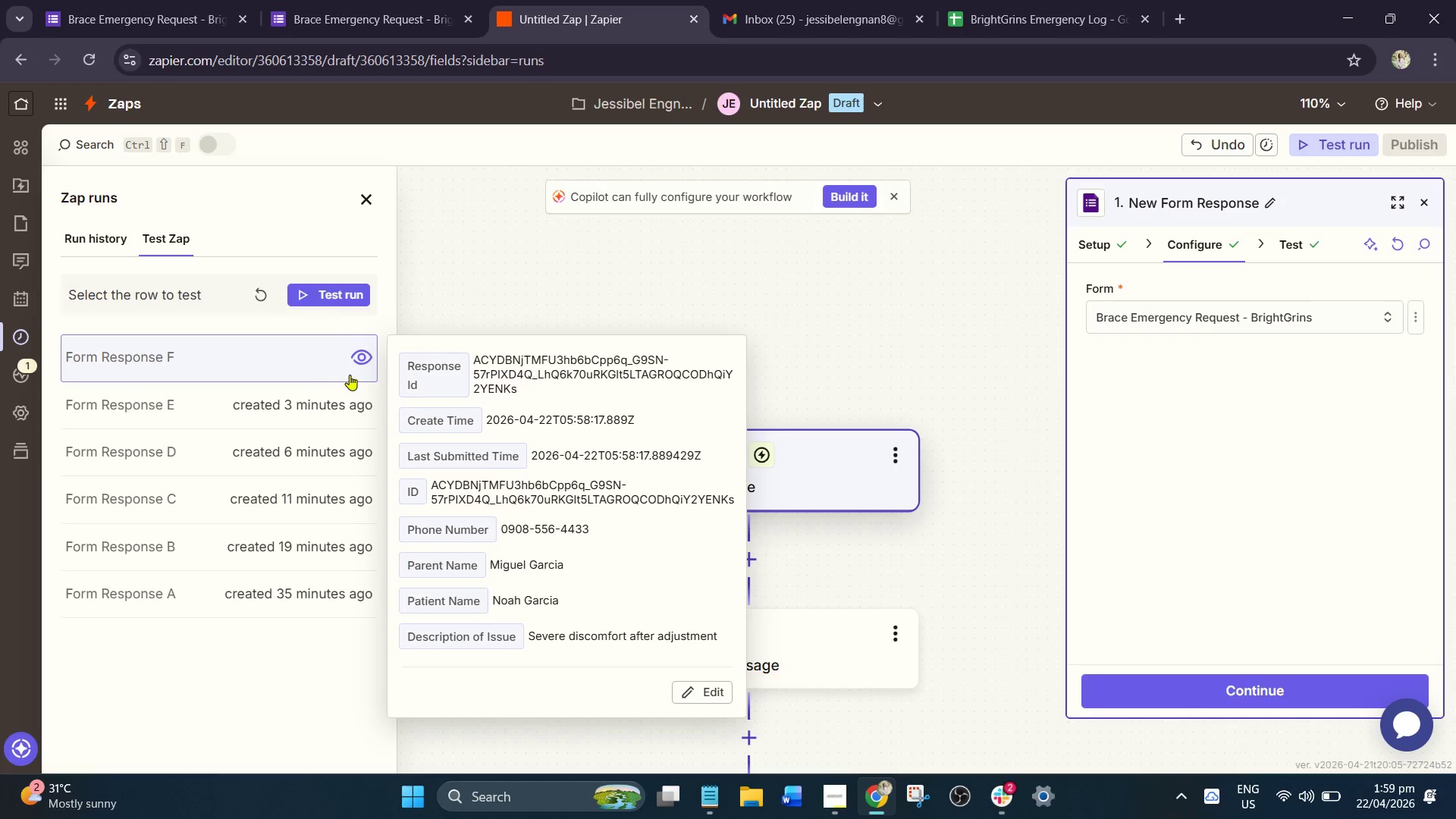 
left_click([347, 300])
 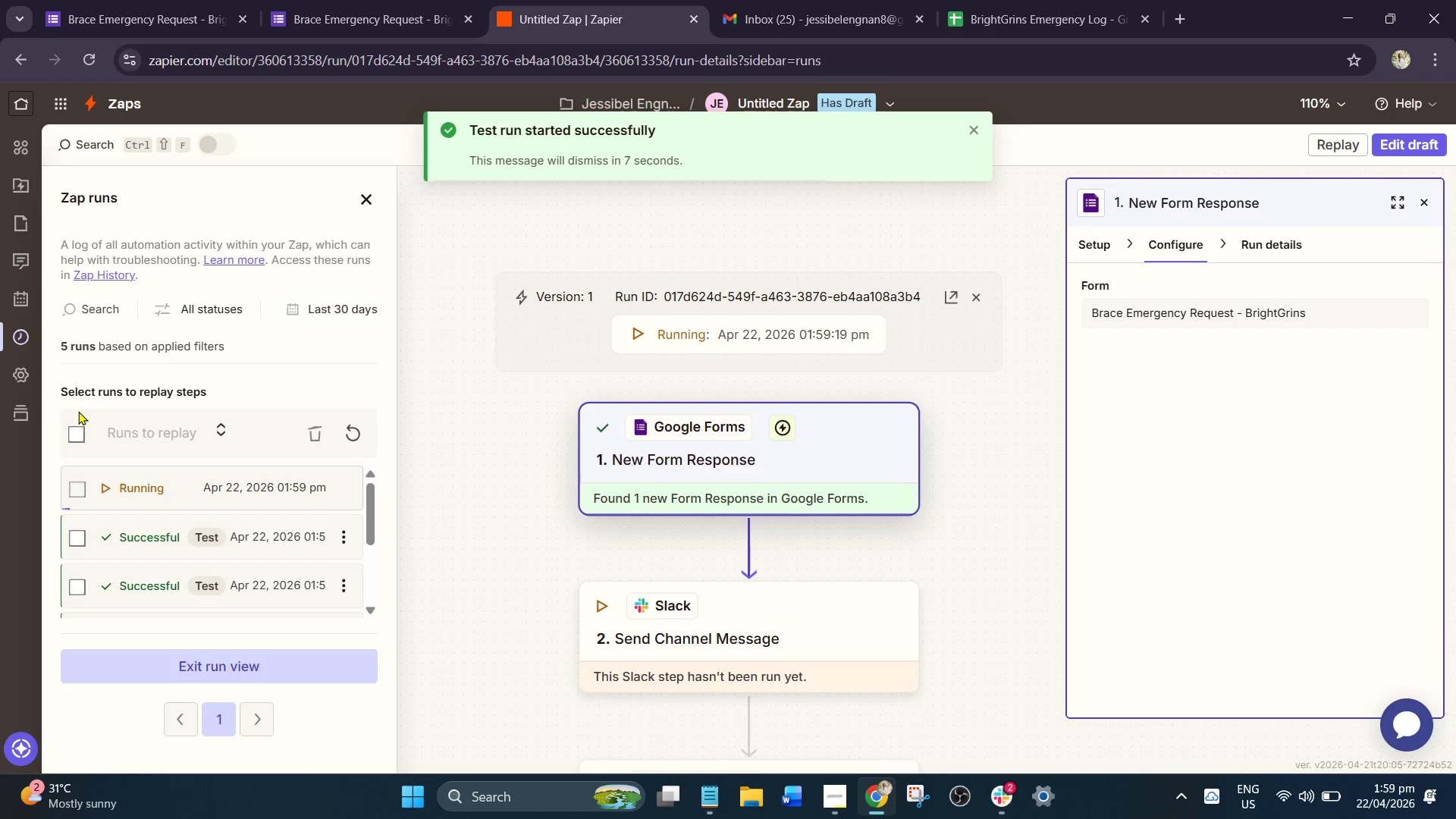 
wait(9.97)
 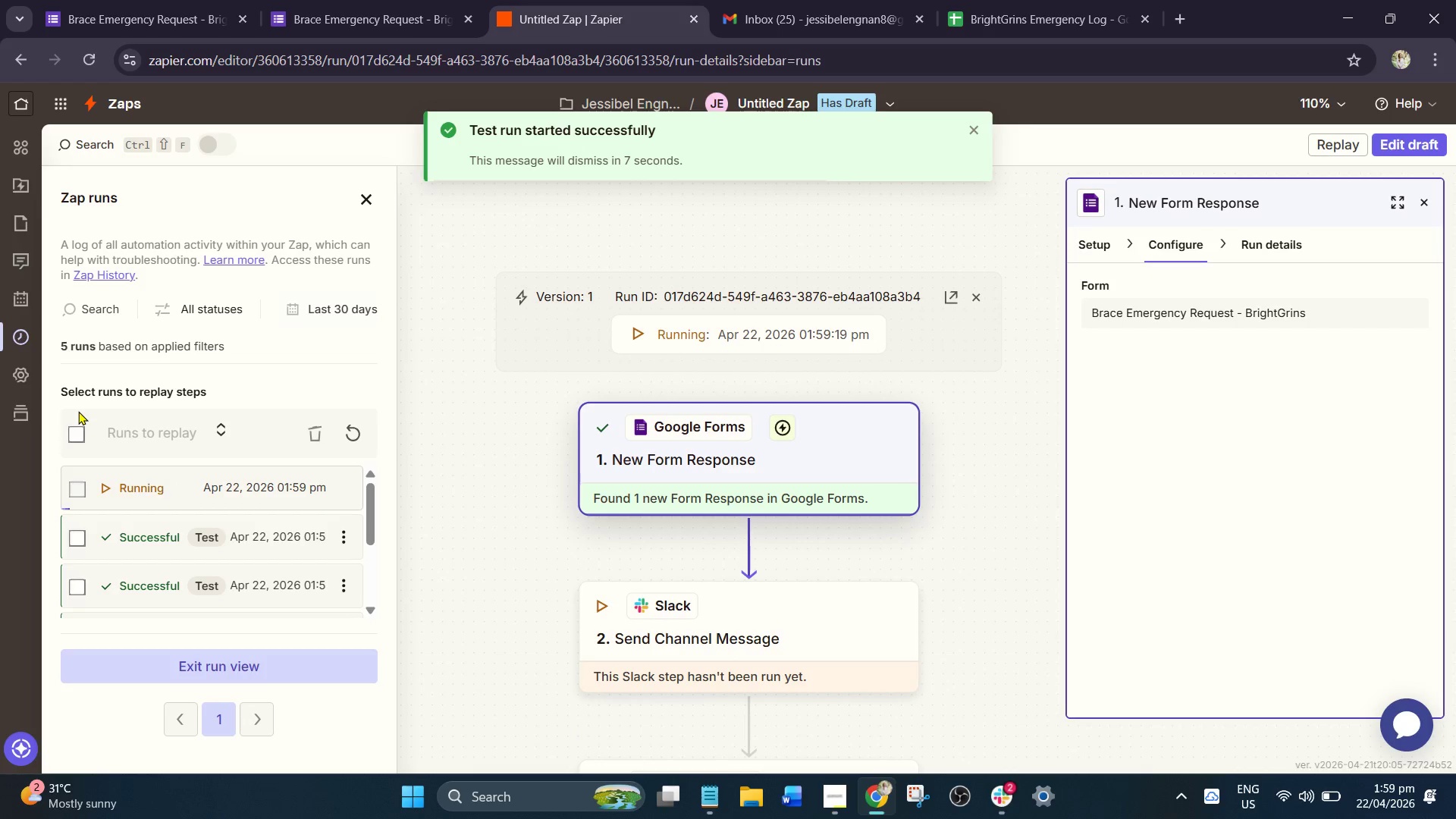 
left_click_drag(start_coordinate=[89, 55], to_coordinate=[97, 56])
 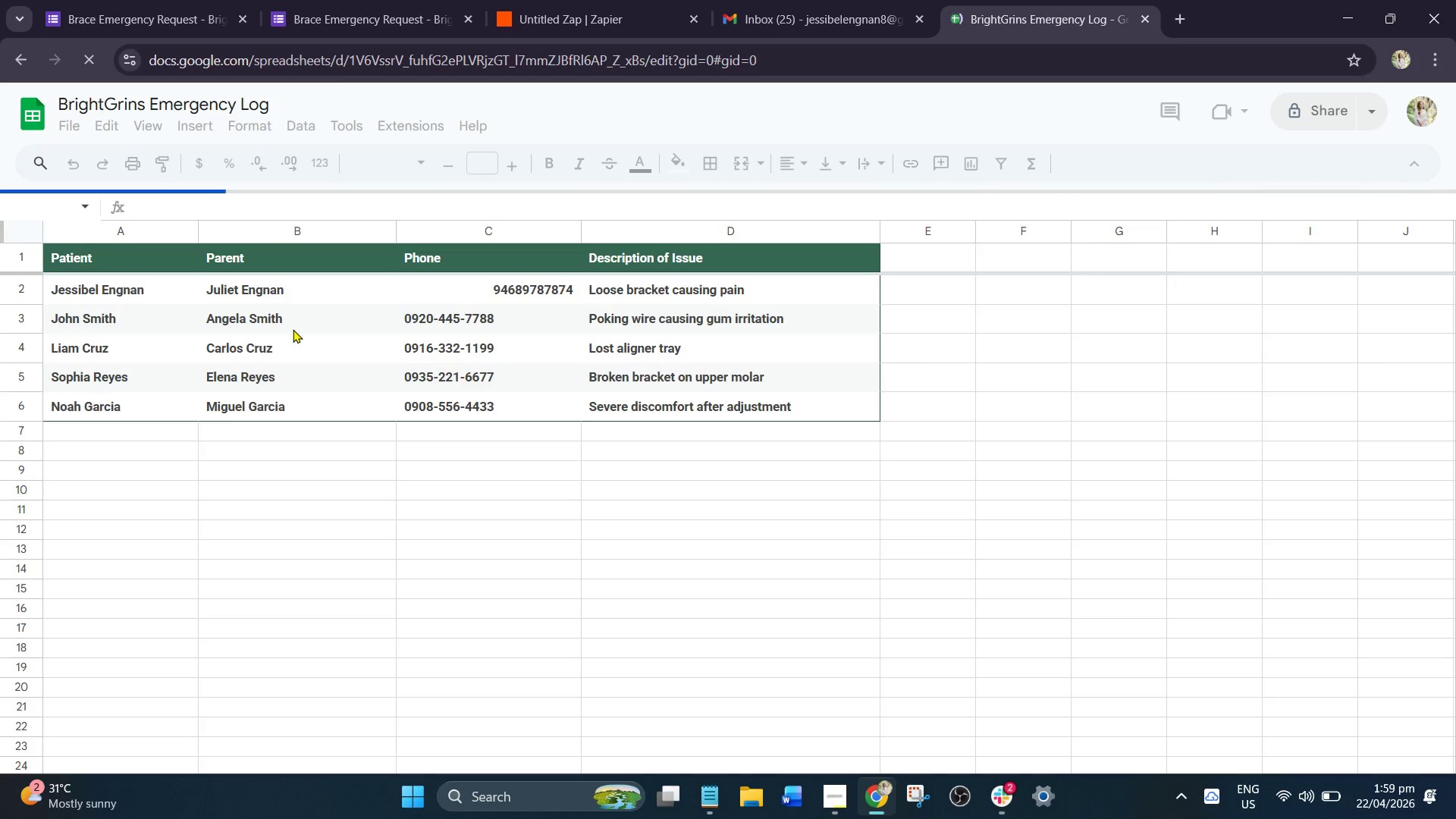 
mouse_move([308, 347])
 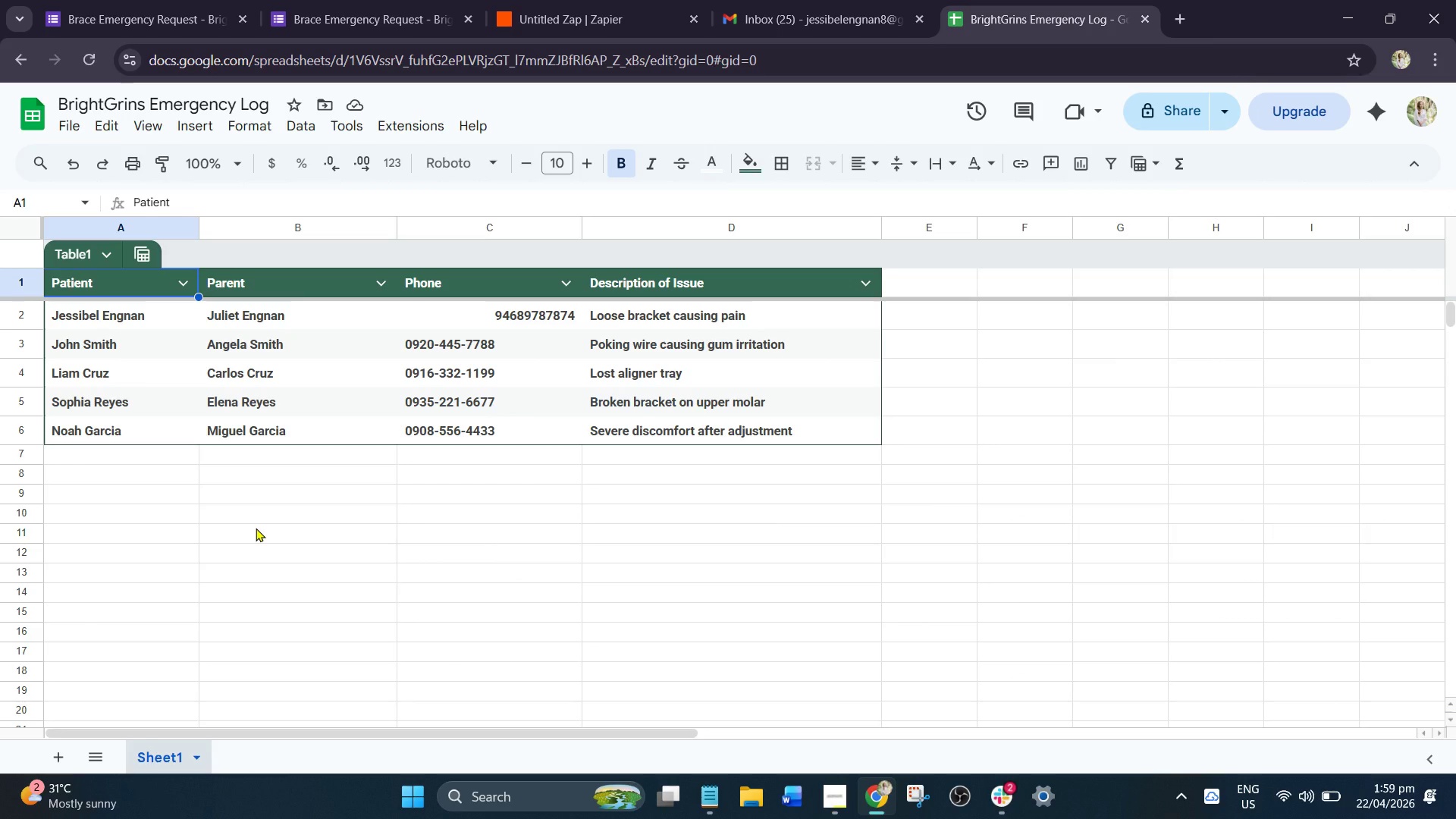 
wait(10.62)
 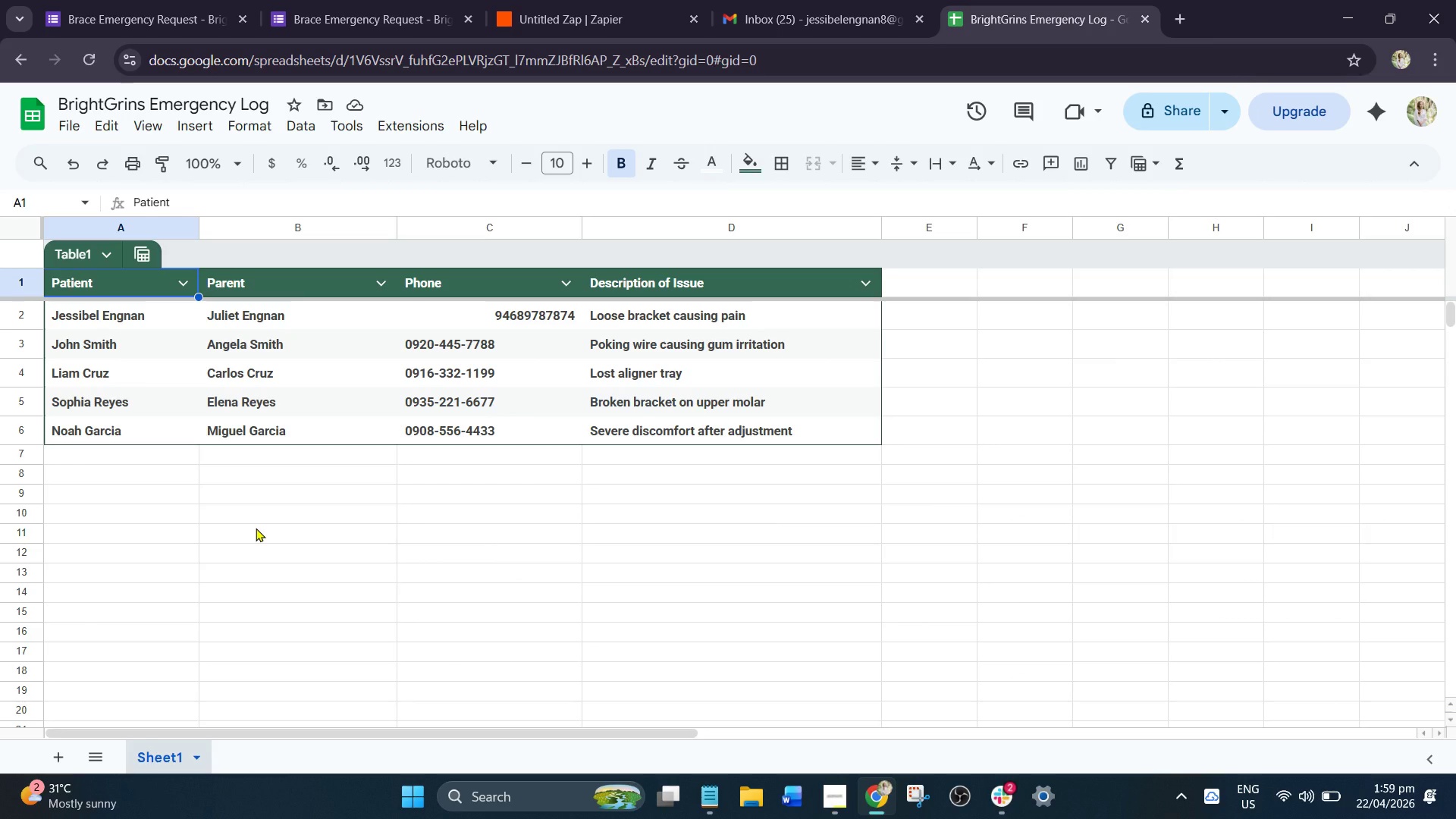 
left_click([525, 238])
 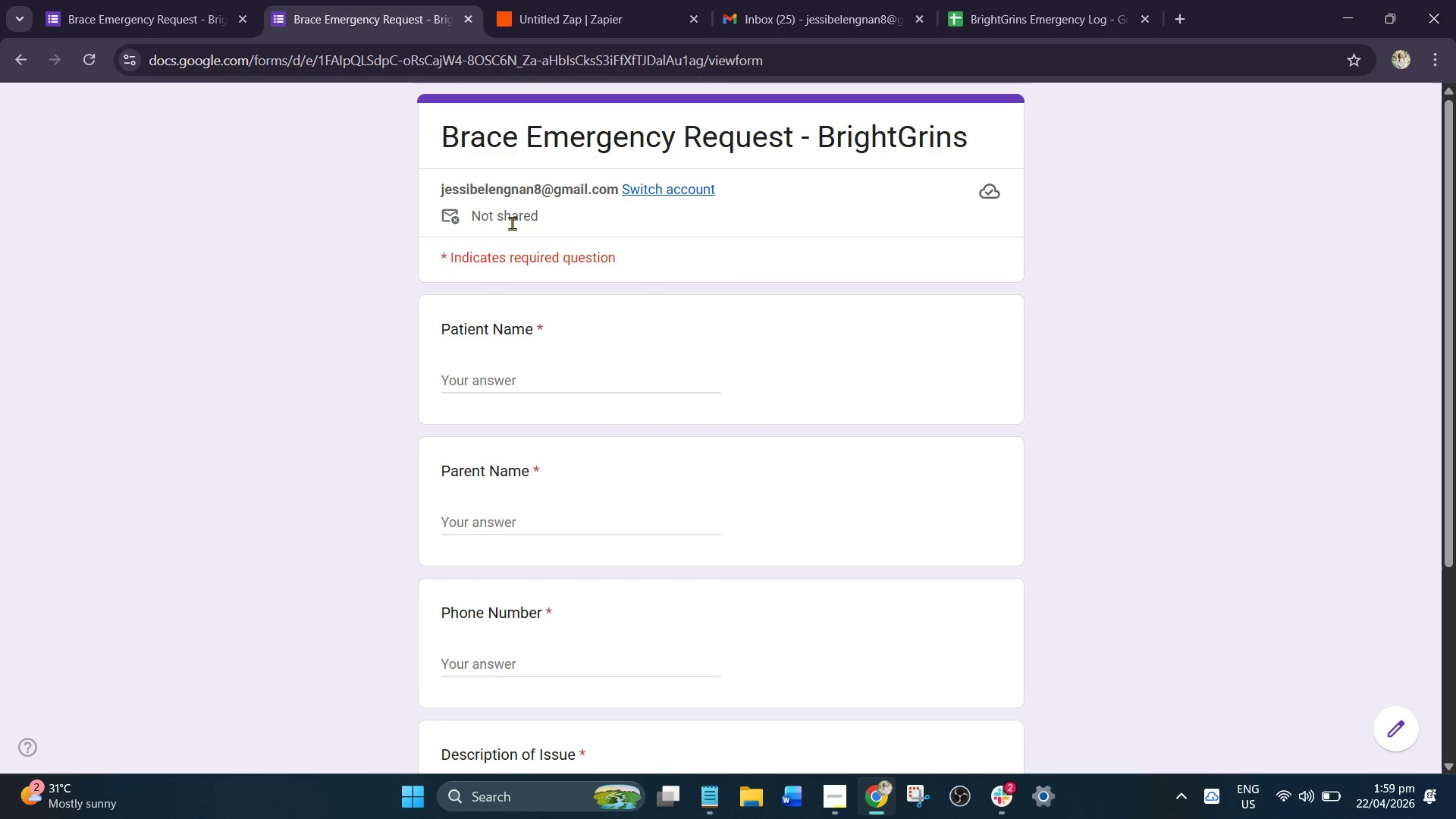 
wait(5.41)
 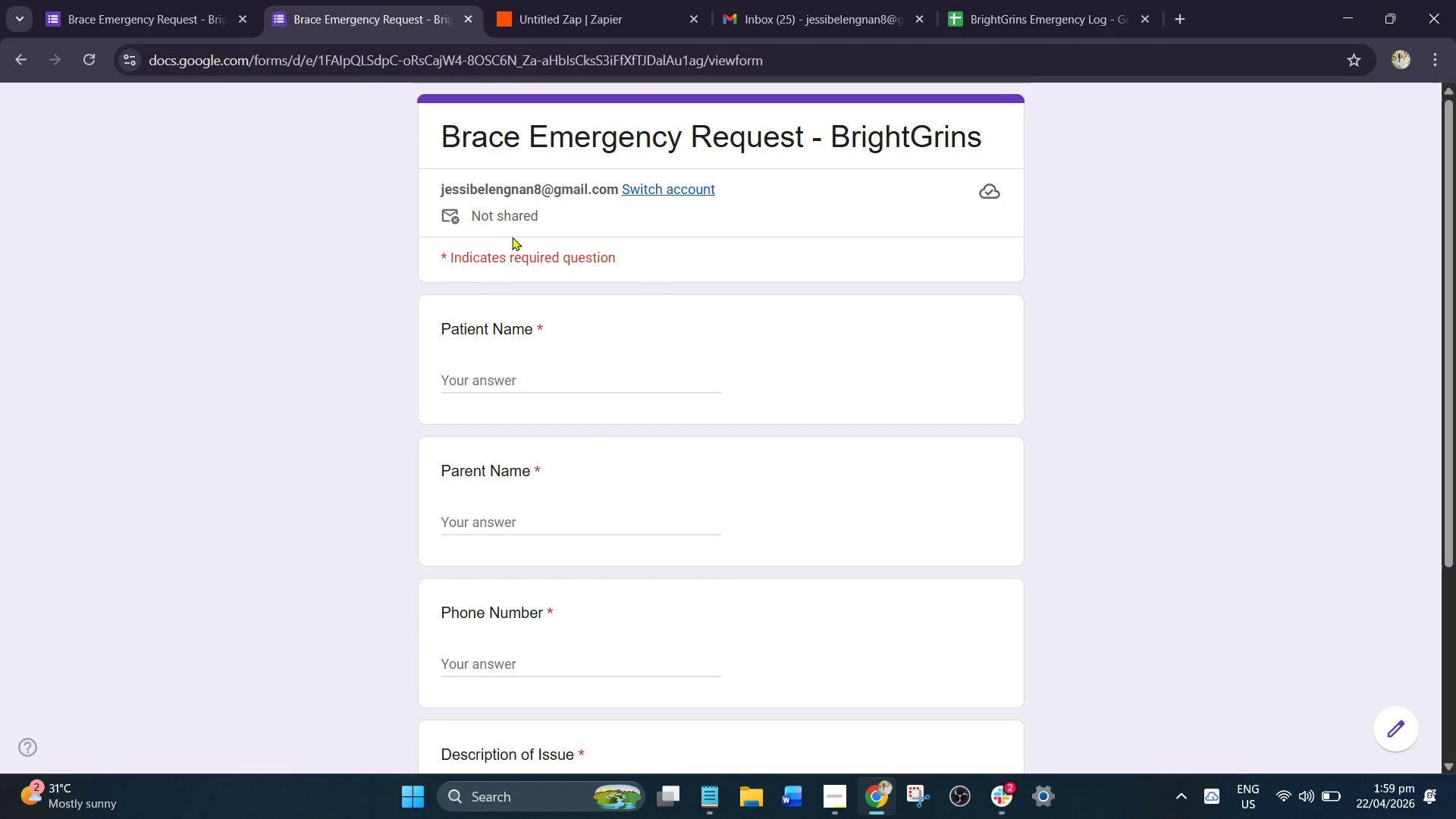 
left_click([515, 374])
 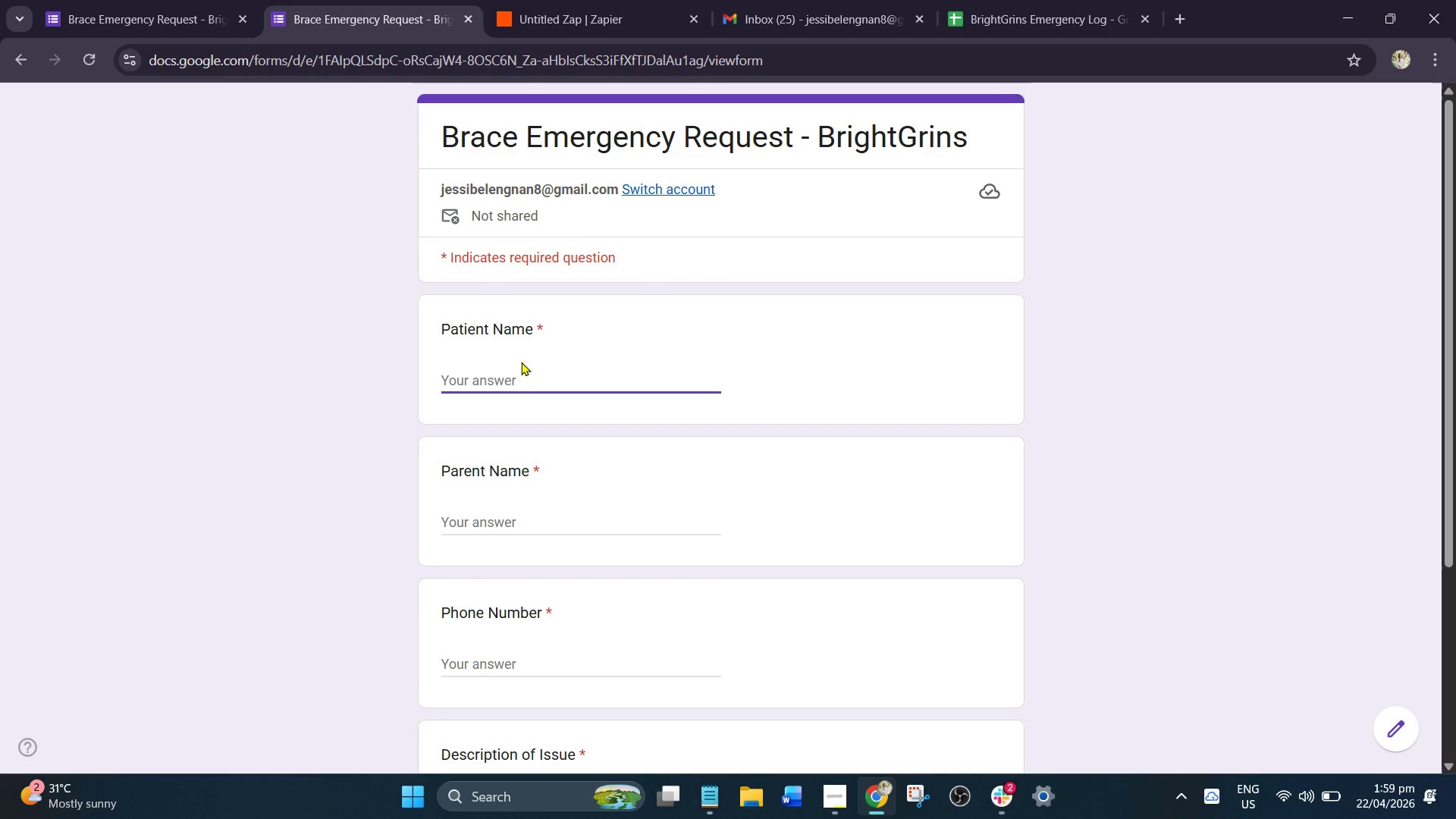 
type(Emma Santos)
 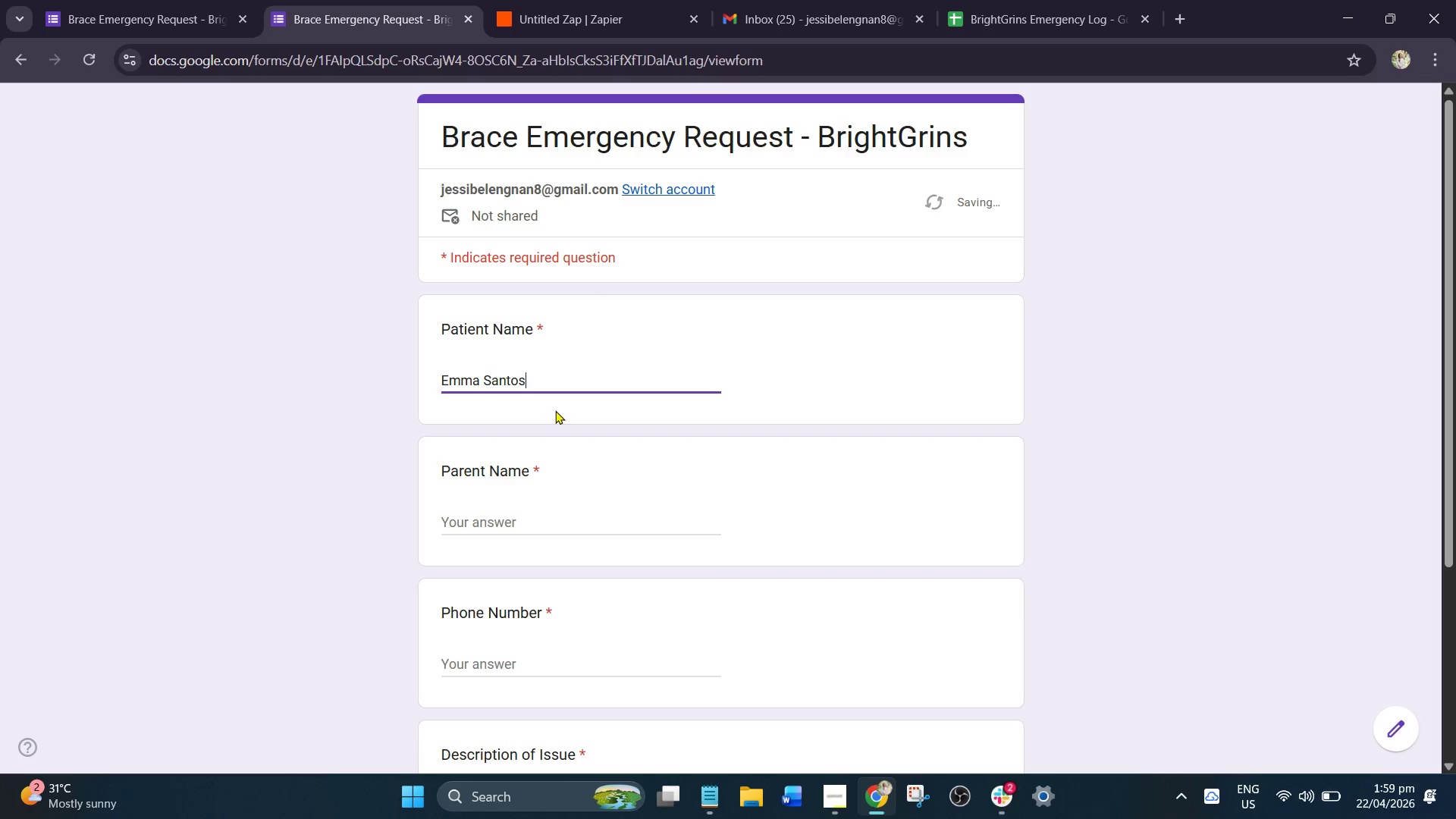 
left_click_drag(start_coordinate=[525, 521], to_coordinate=[525, 526])
 